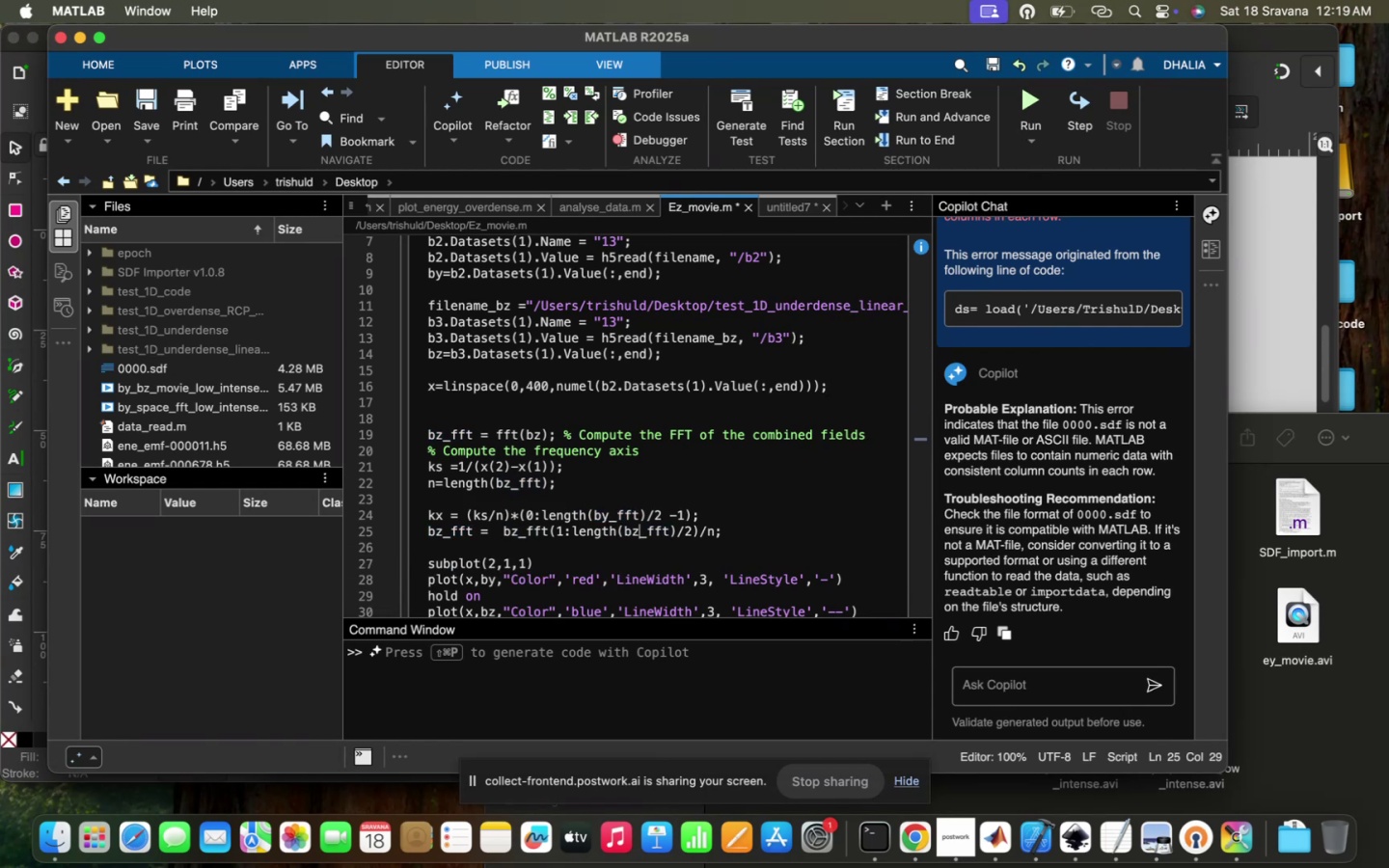 
key(Z)
 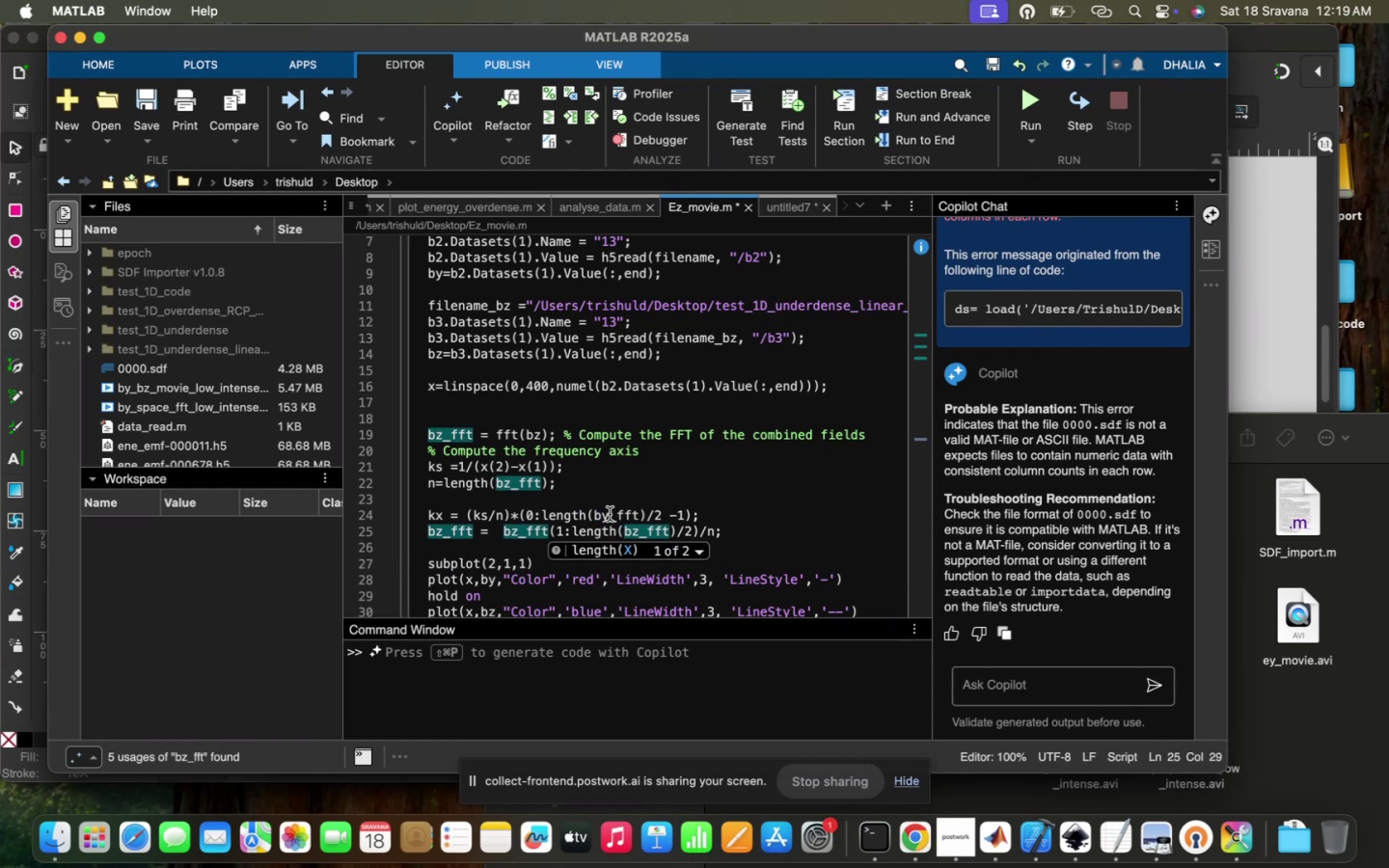 
key(Backspace)
 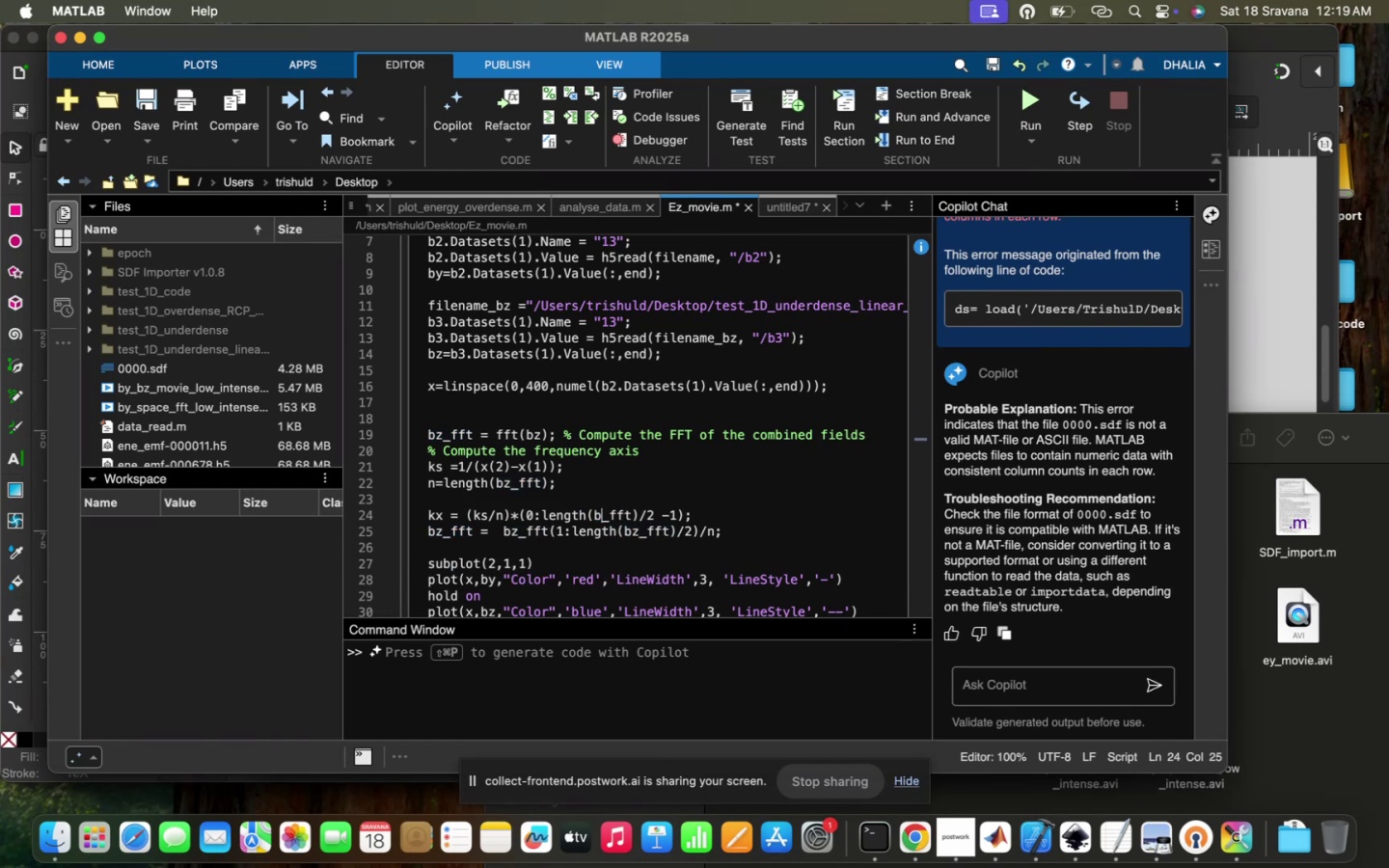 
key(Z)
 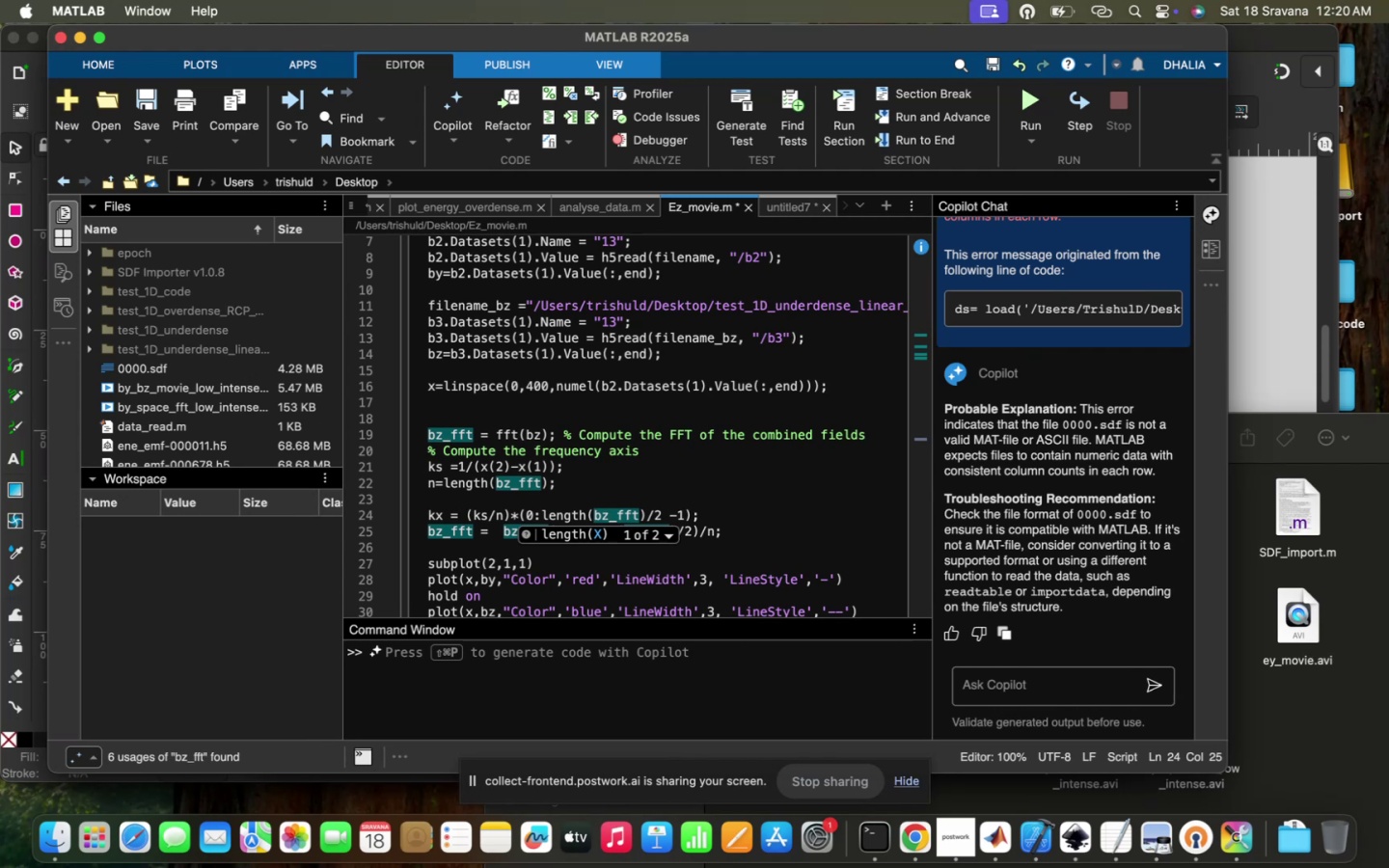 
wait(46.63)
 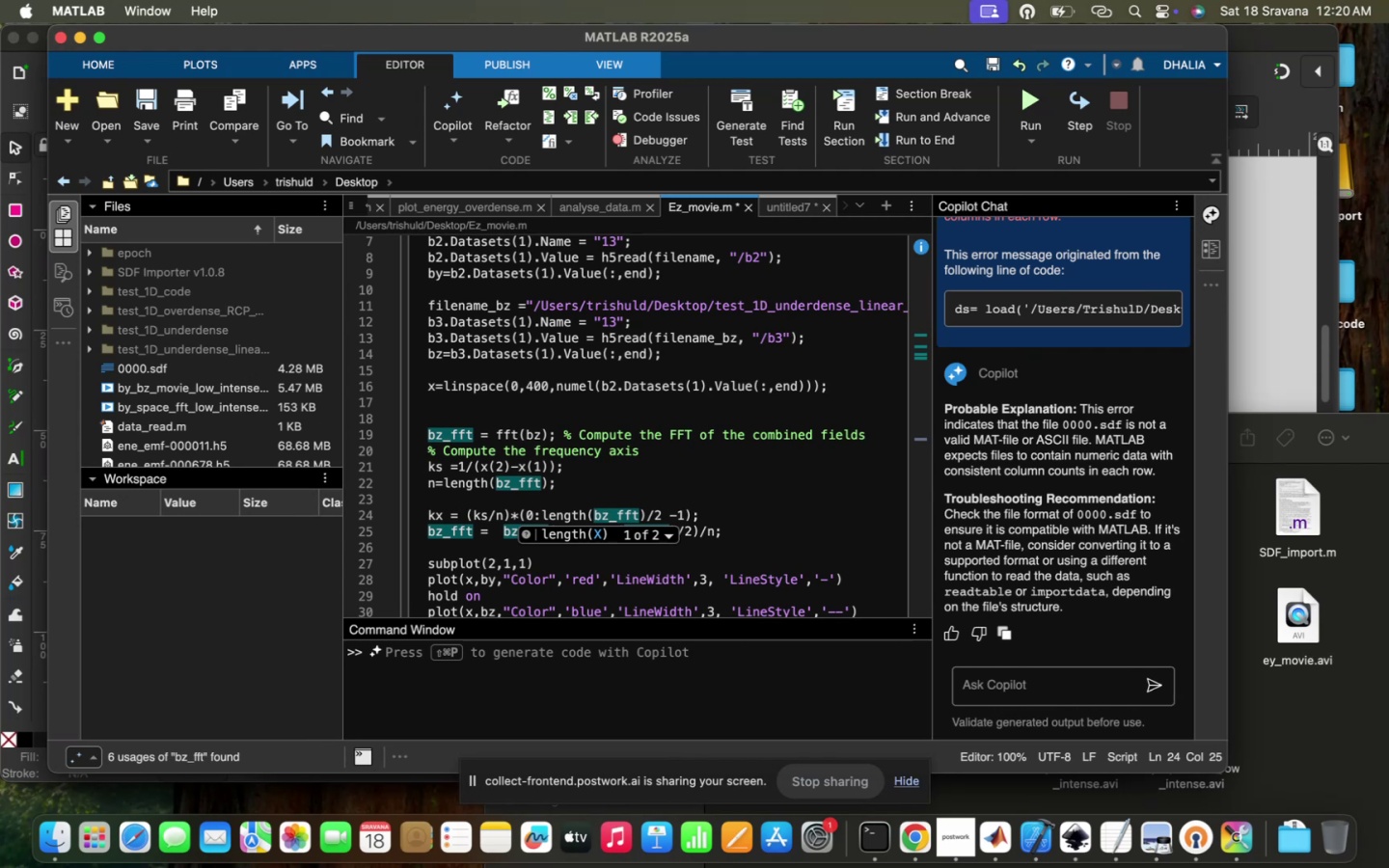 
left_click([625, 484])
 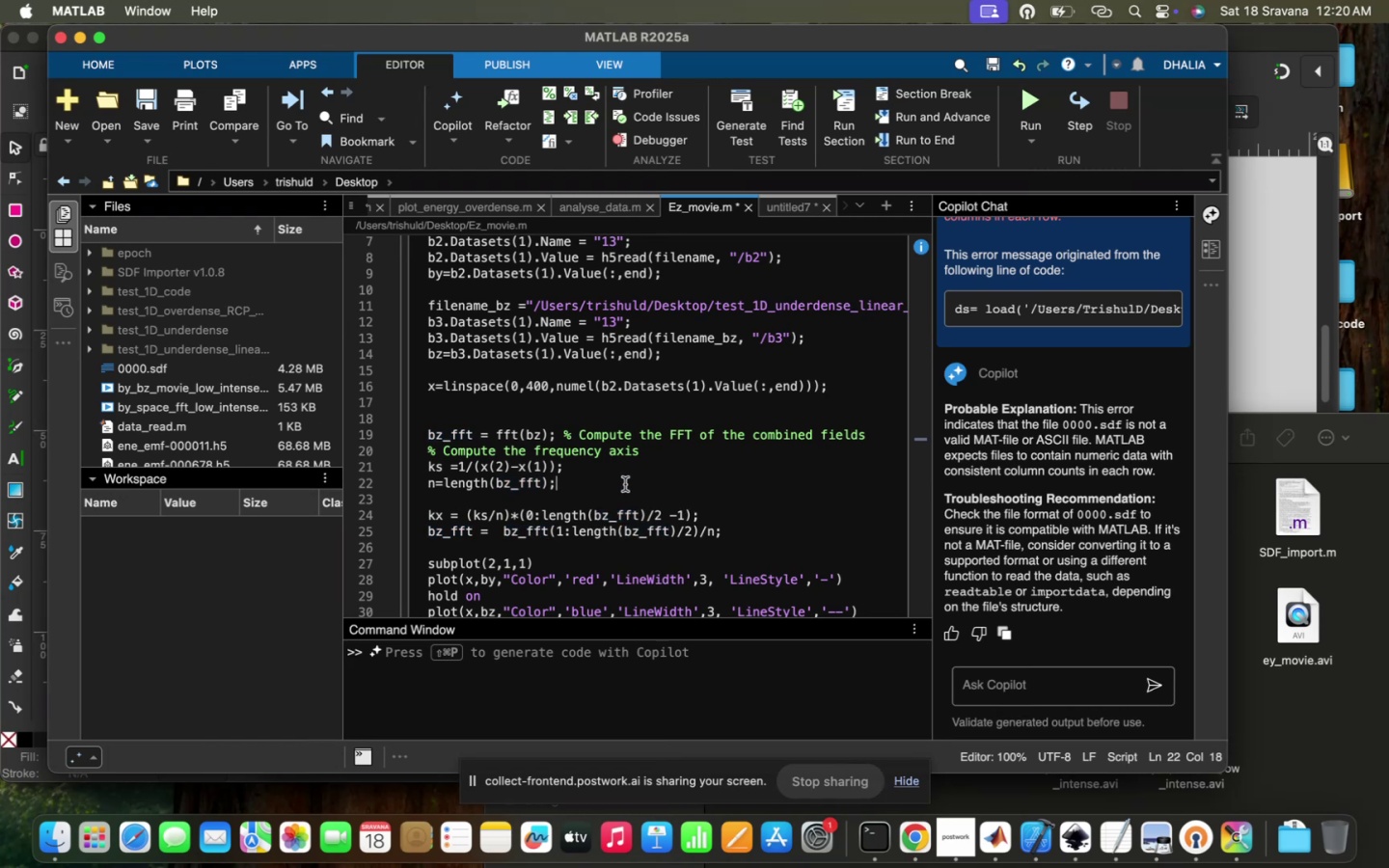 
scroll: coordinate [625, 484], scroll_direction: down, amount: 10.0
 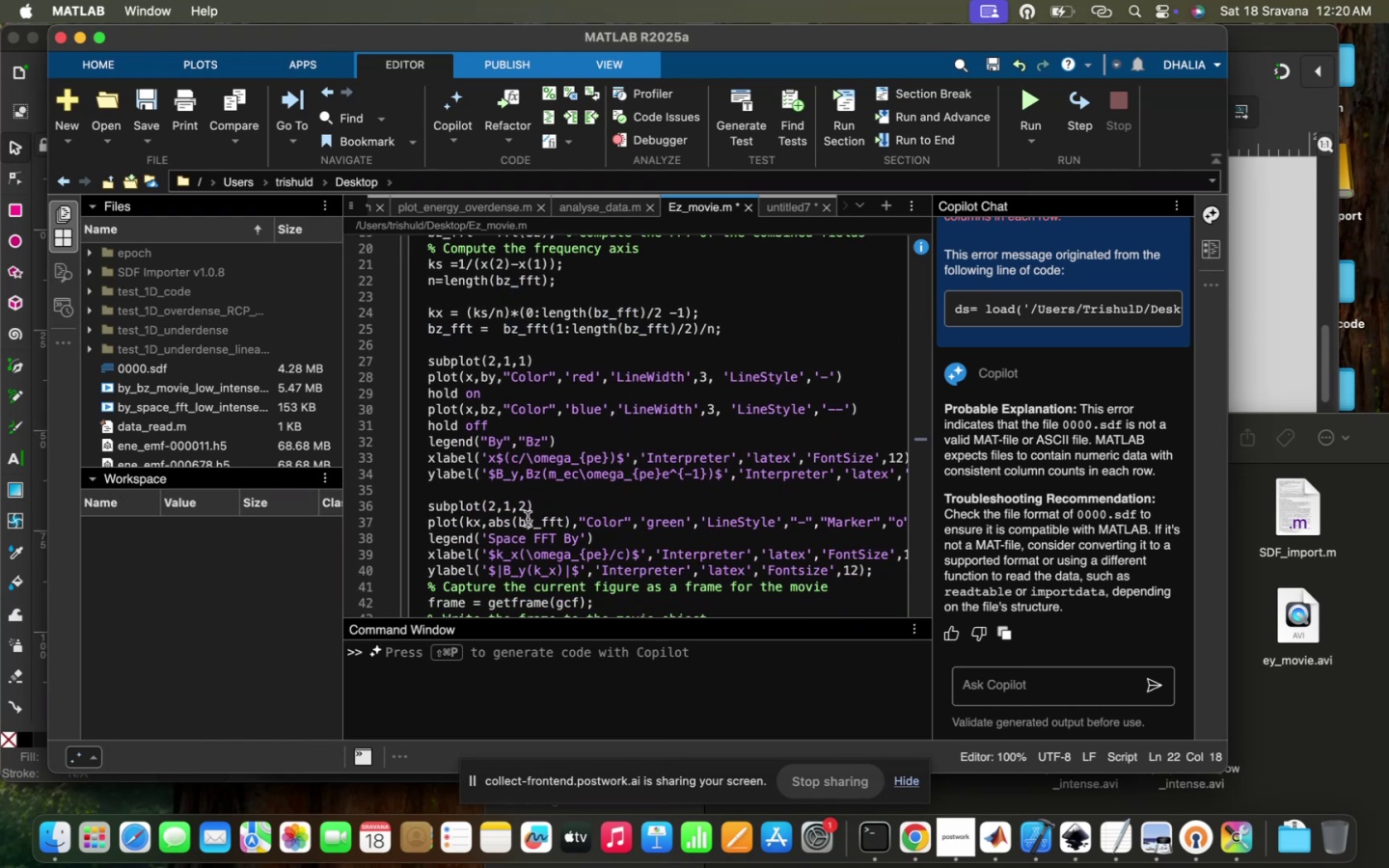 
left_click([530, 521])
 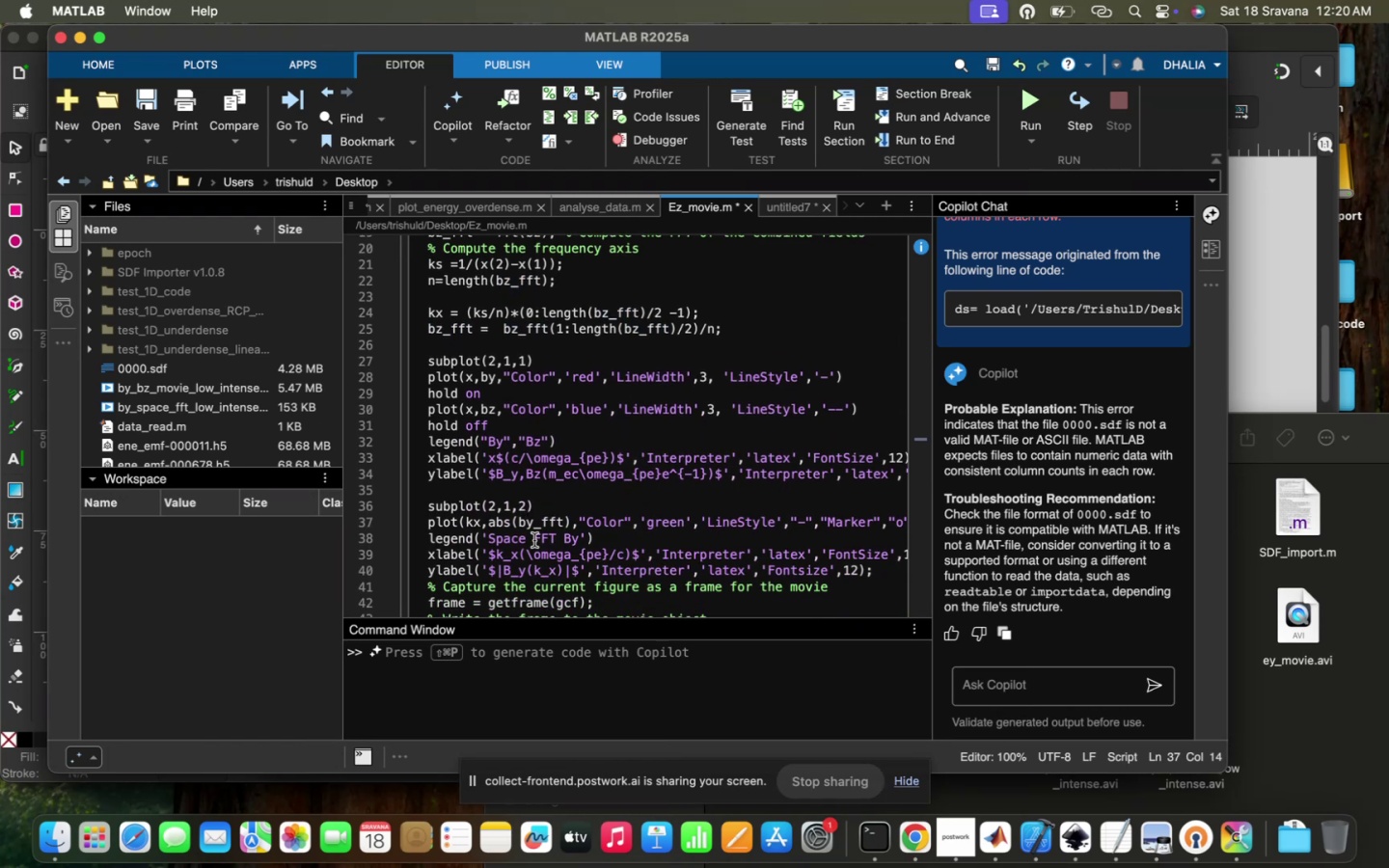 
key(ArrowRight)
 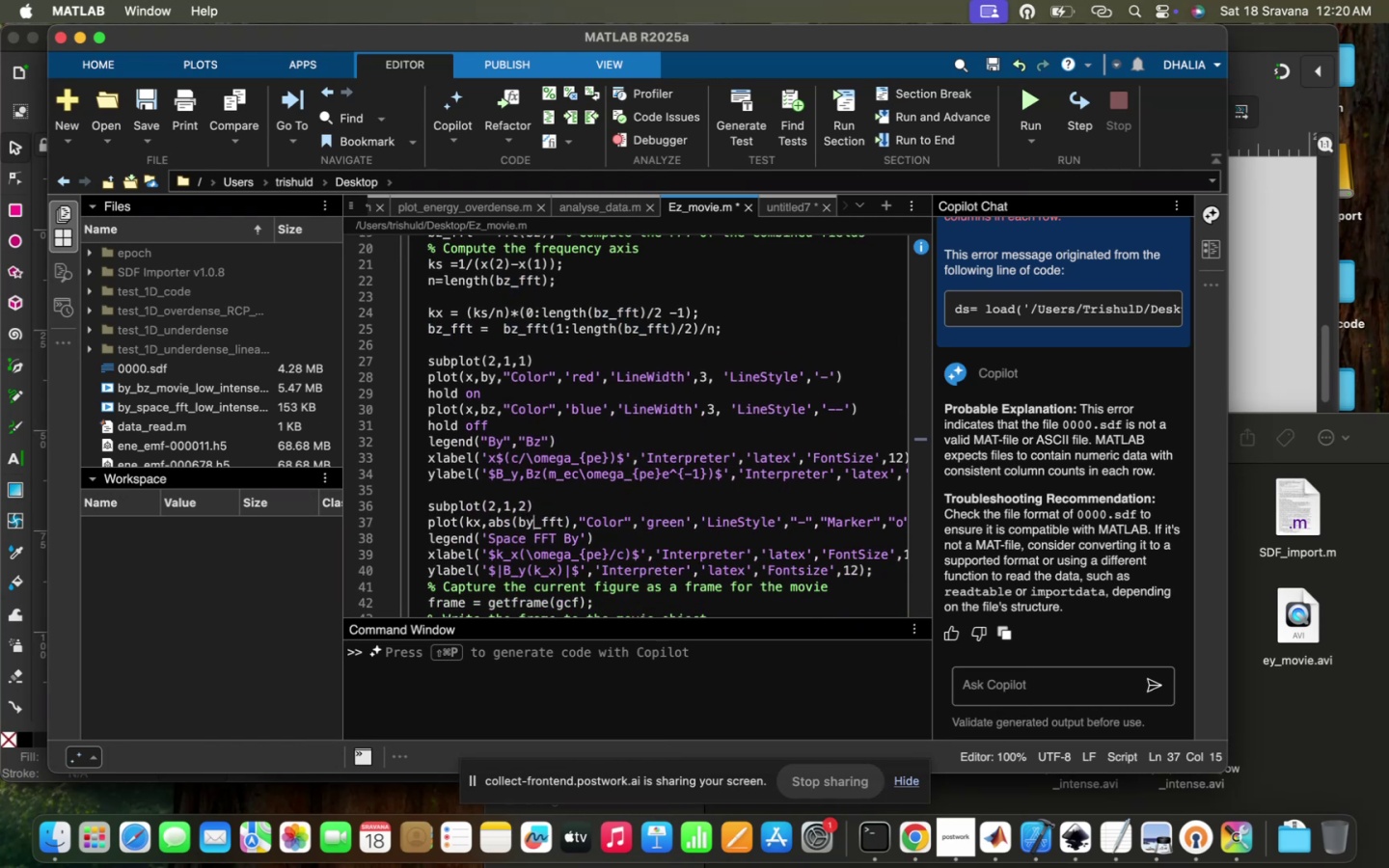 
key(Backspace)
 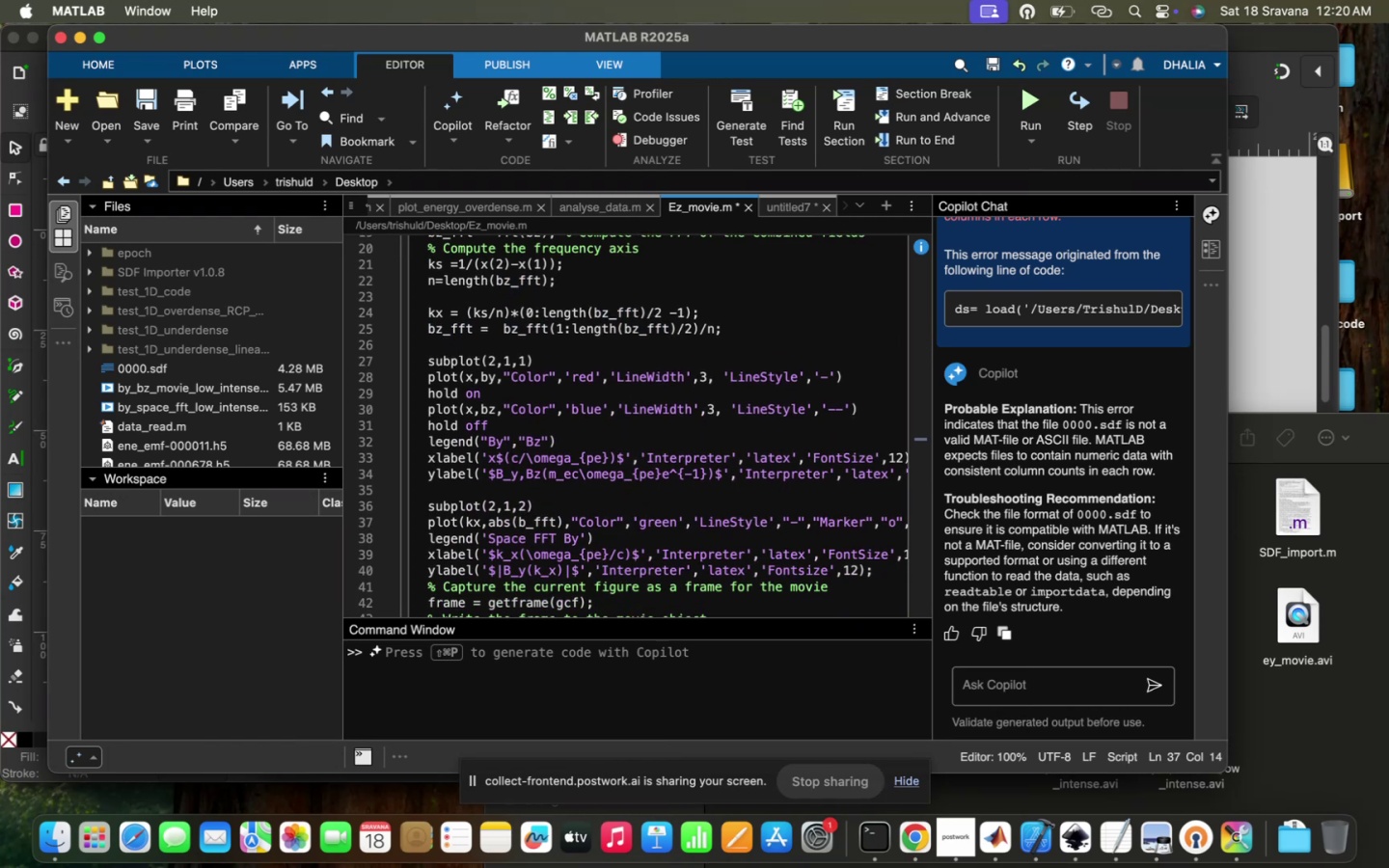 
key(Z)
 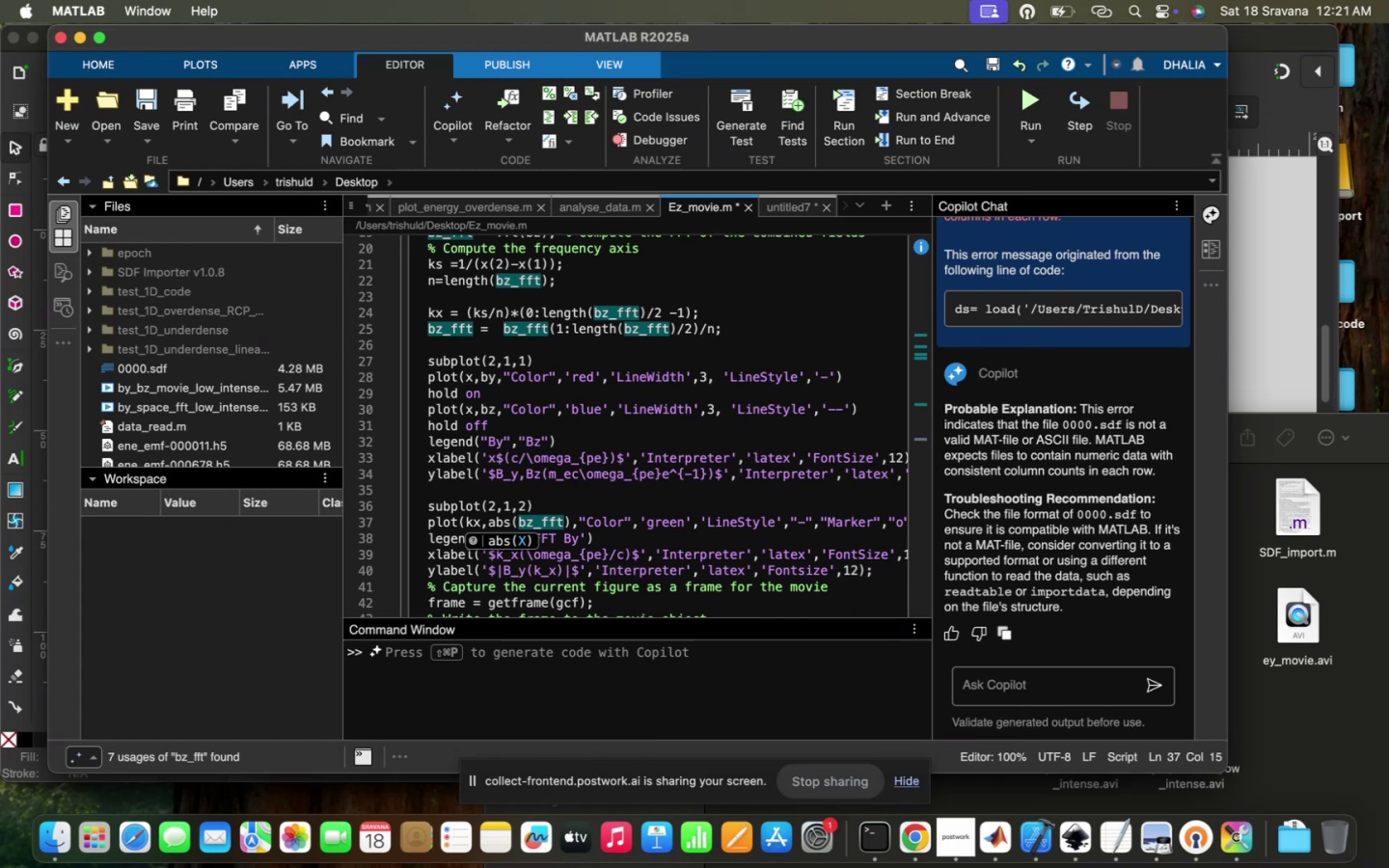 
wait(39.74)
 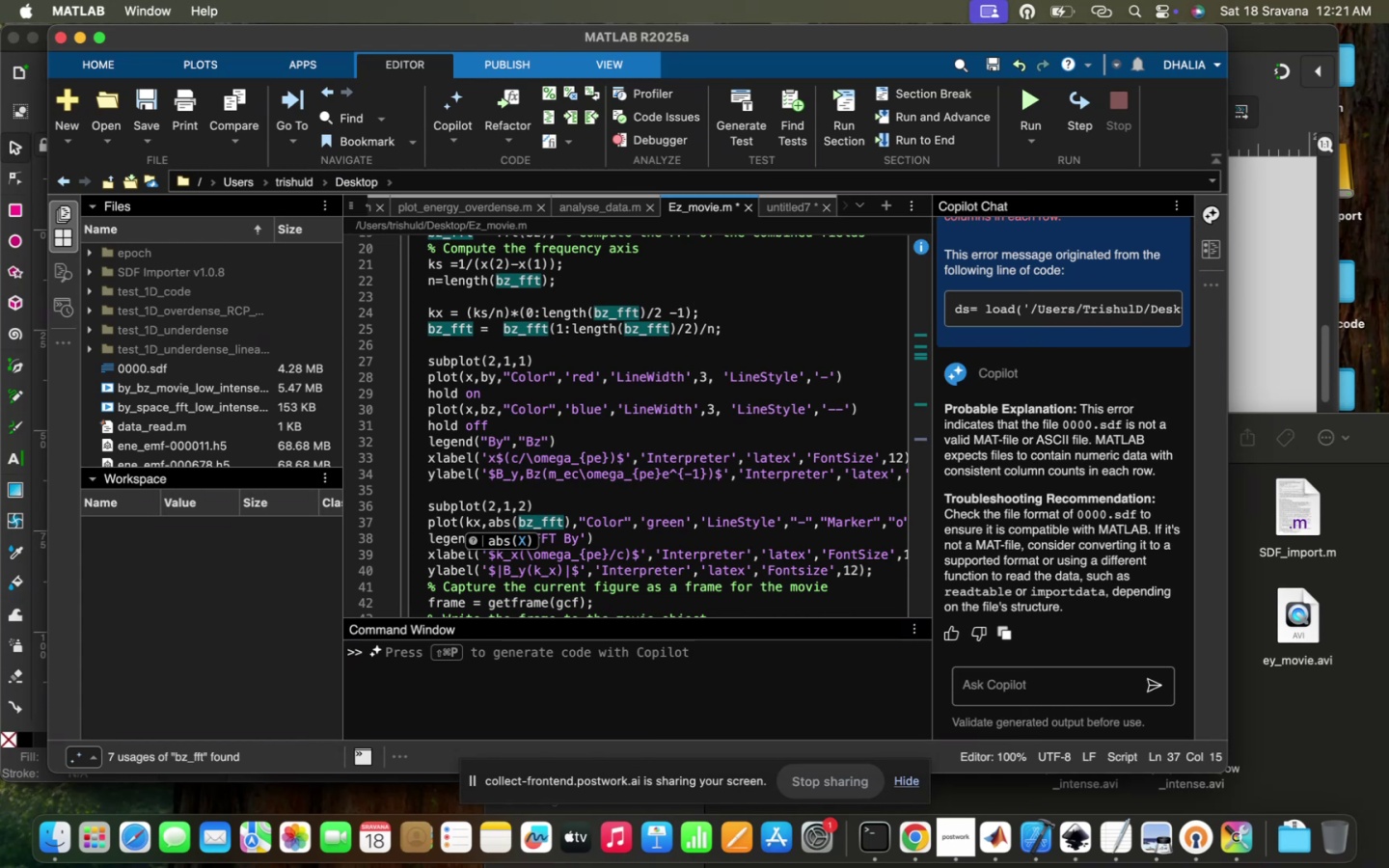 
left_click([1019, 99])
 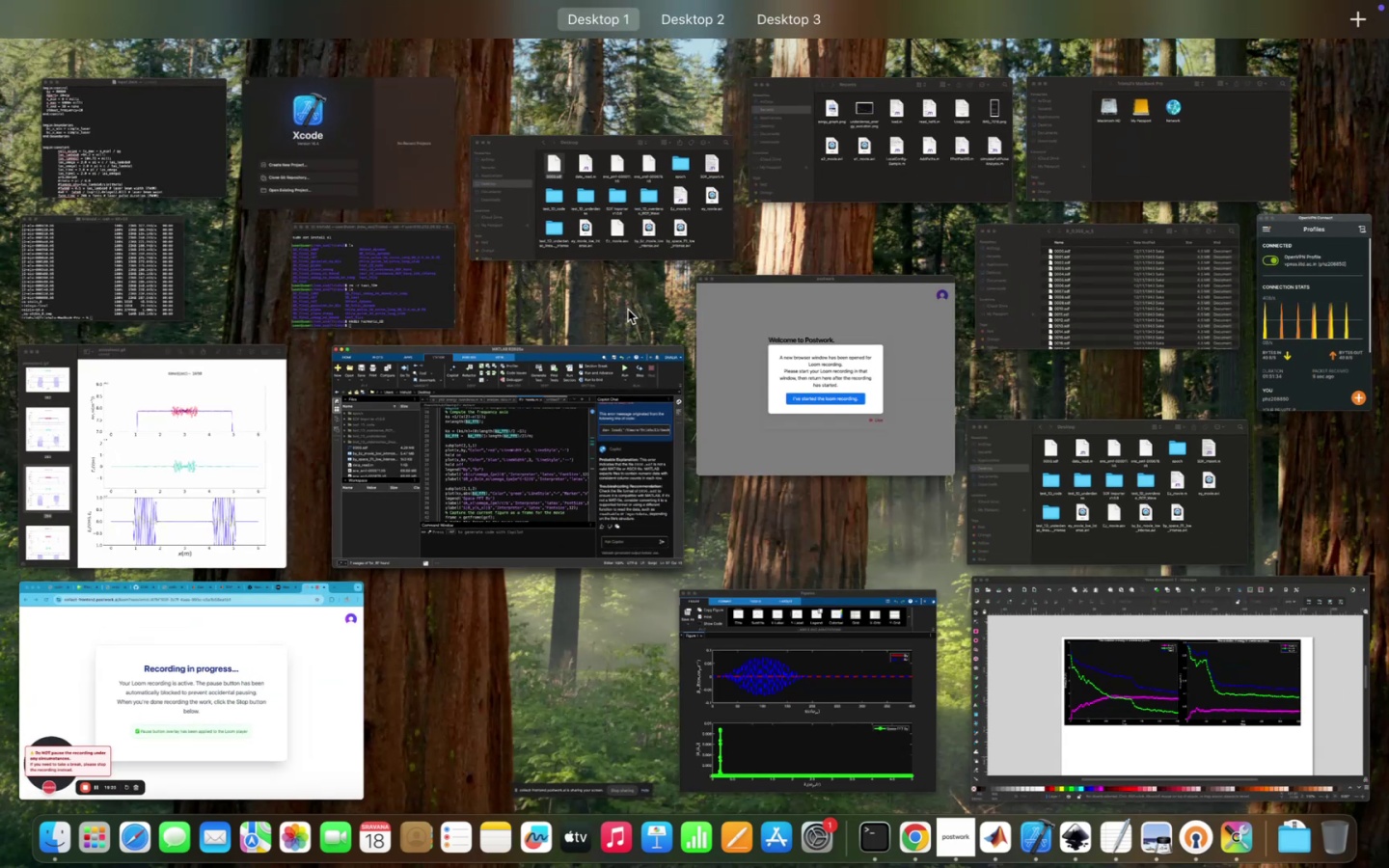 
left_click([786, 670])
 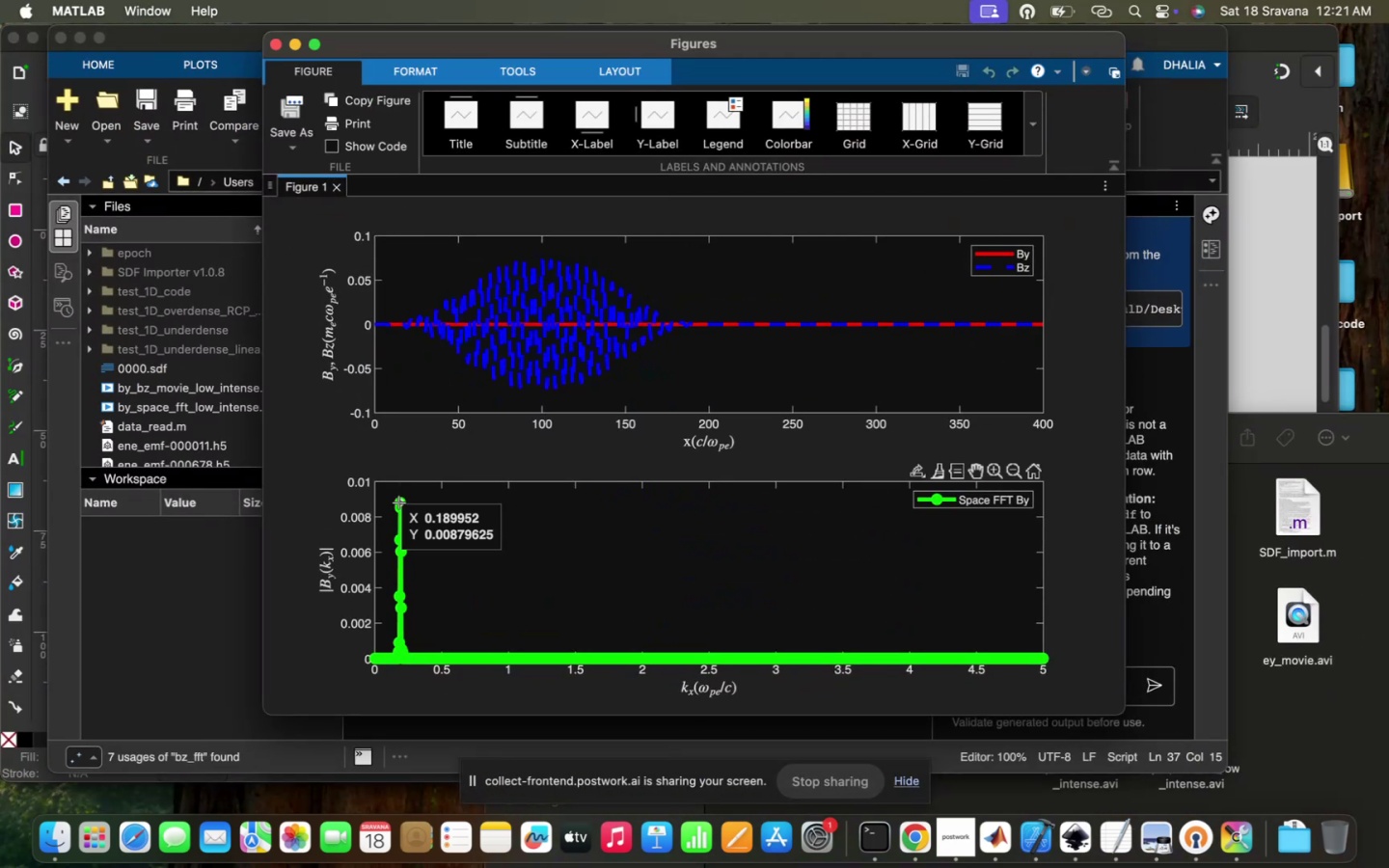 
wait(6.23)
 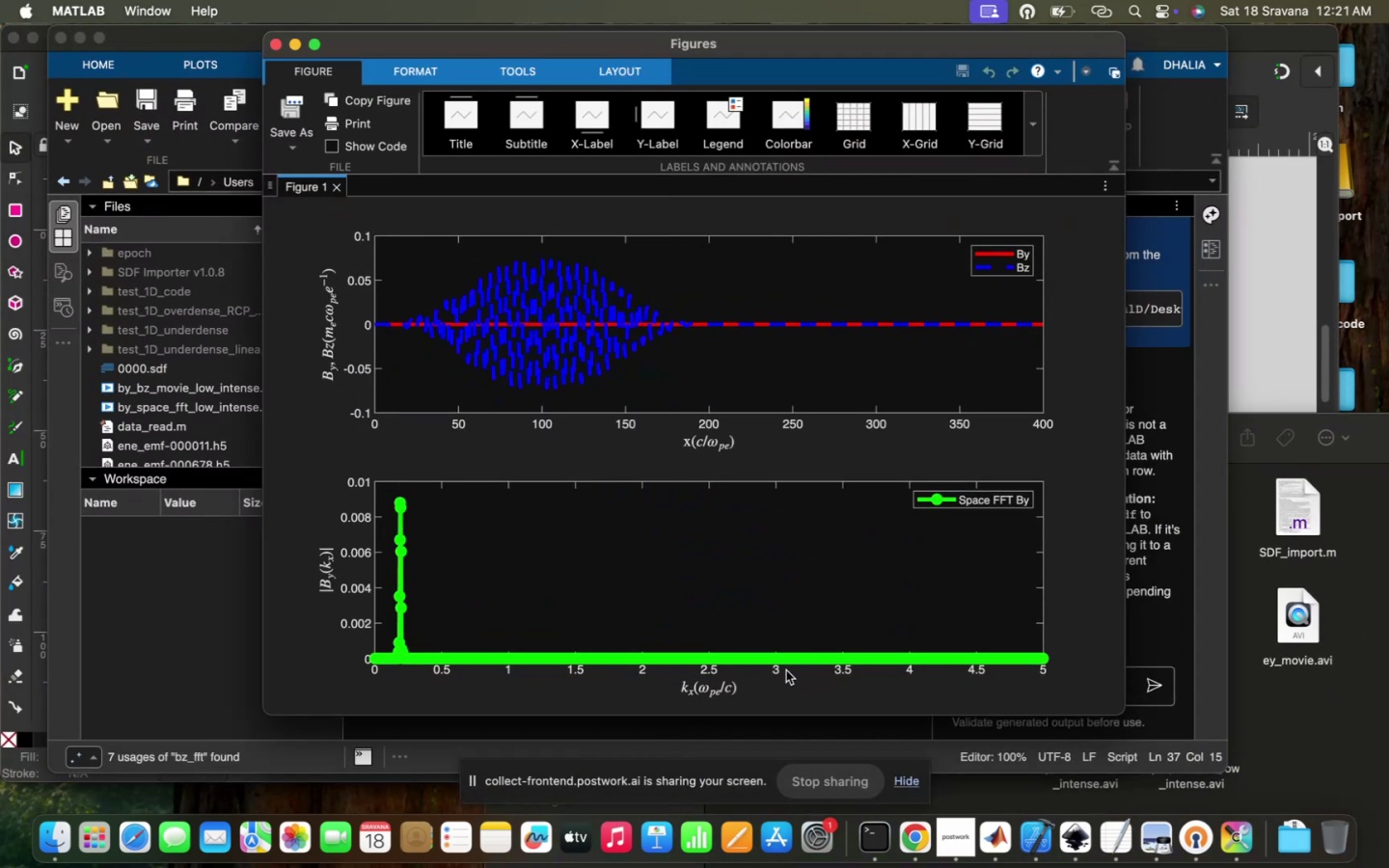 
left_click_drag(start_coordinate=[388, 493], to_coordinate=[519, 496])
 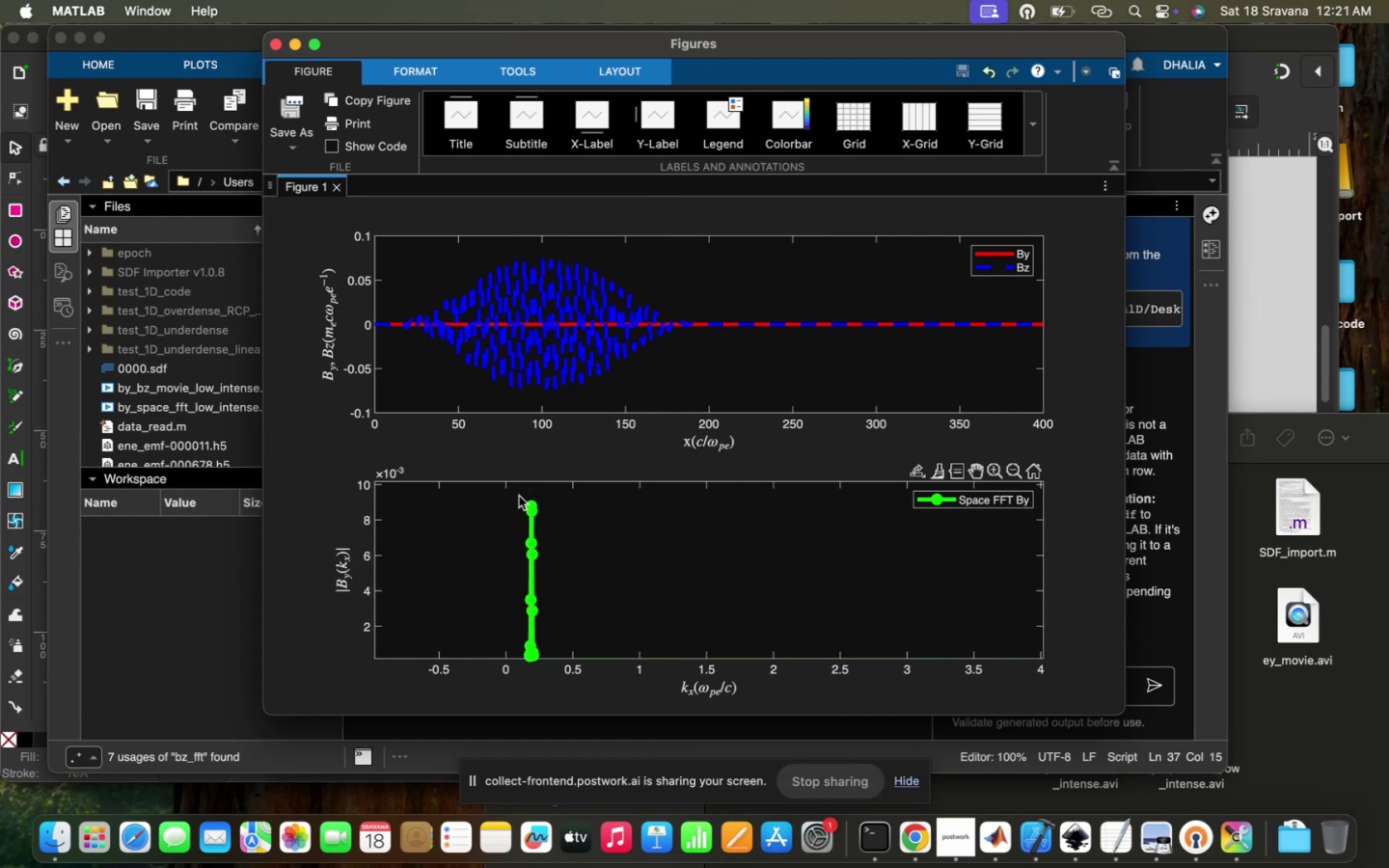 
left_click_drag(start_coordinate=[519, 495], to_coordinate=[519, 486])
 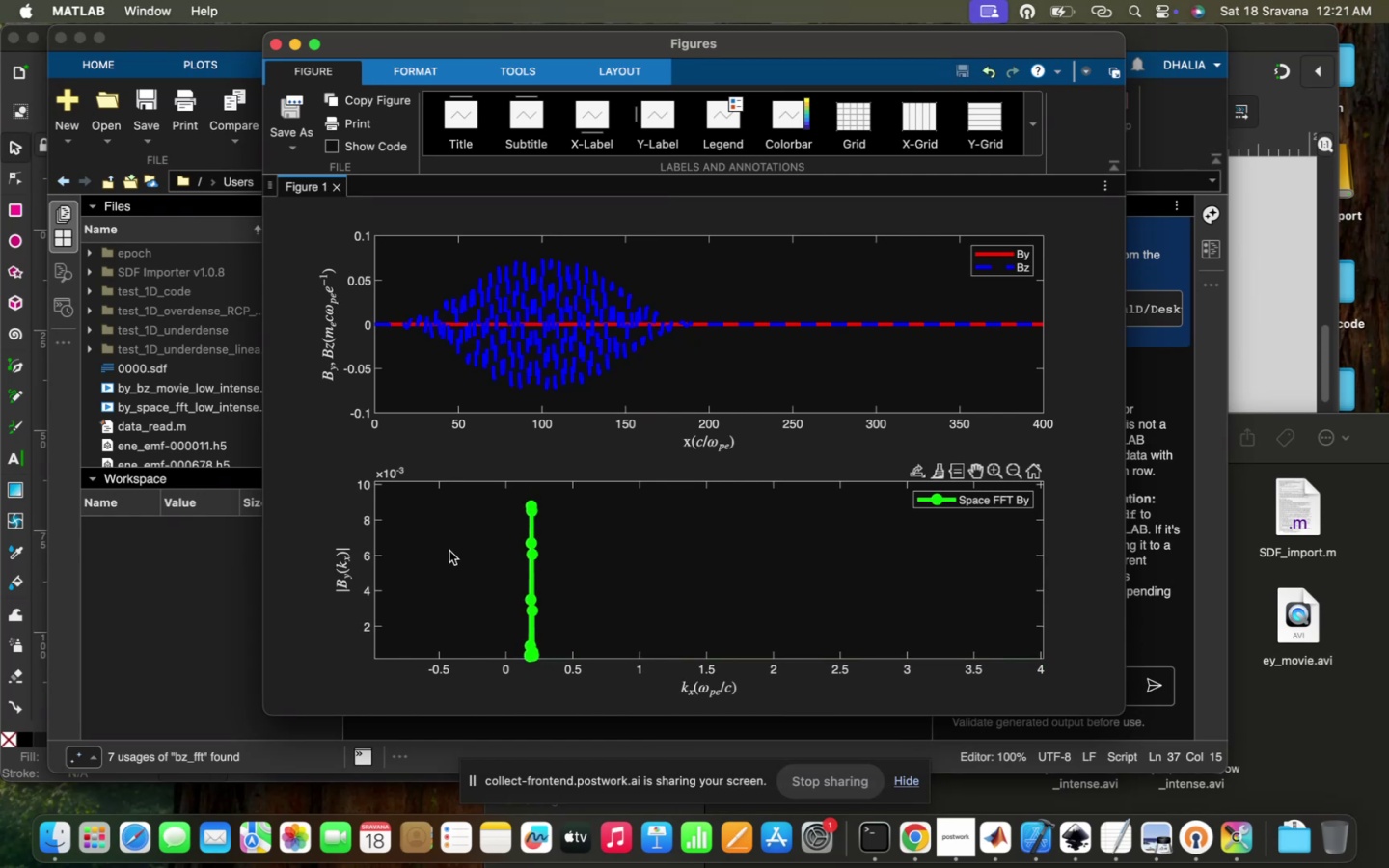 
left_click_drag(start_coordinate=[476, 542], to_coordinate=[477, 534])
 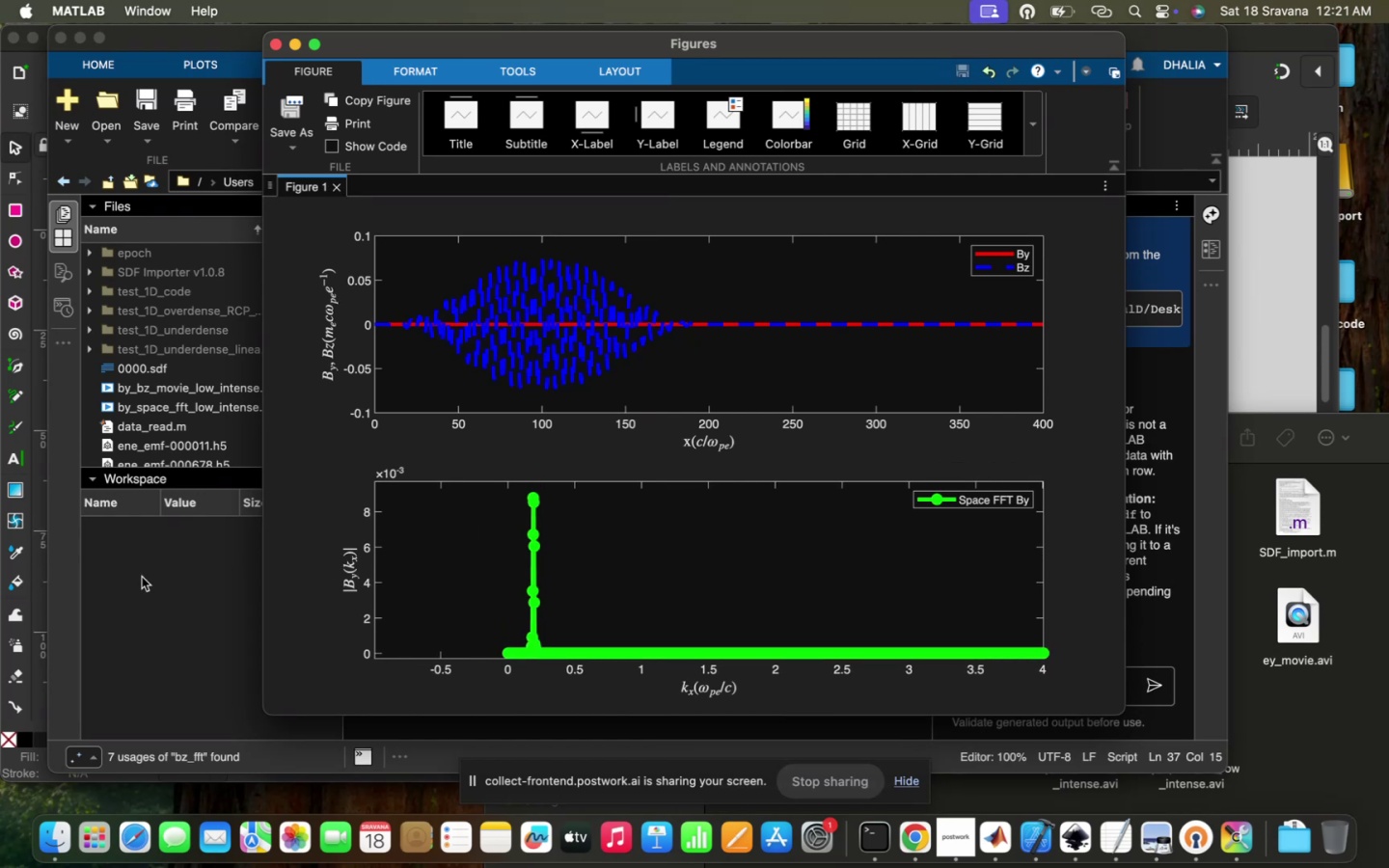 
left_click([142, 577])
 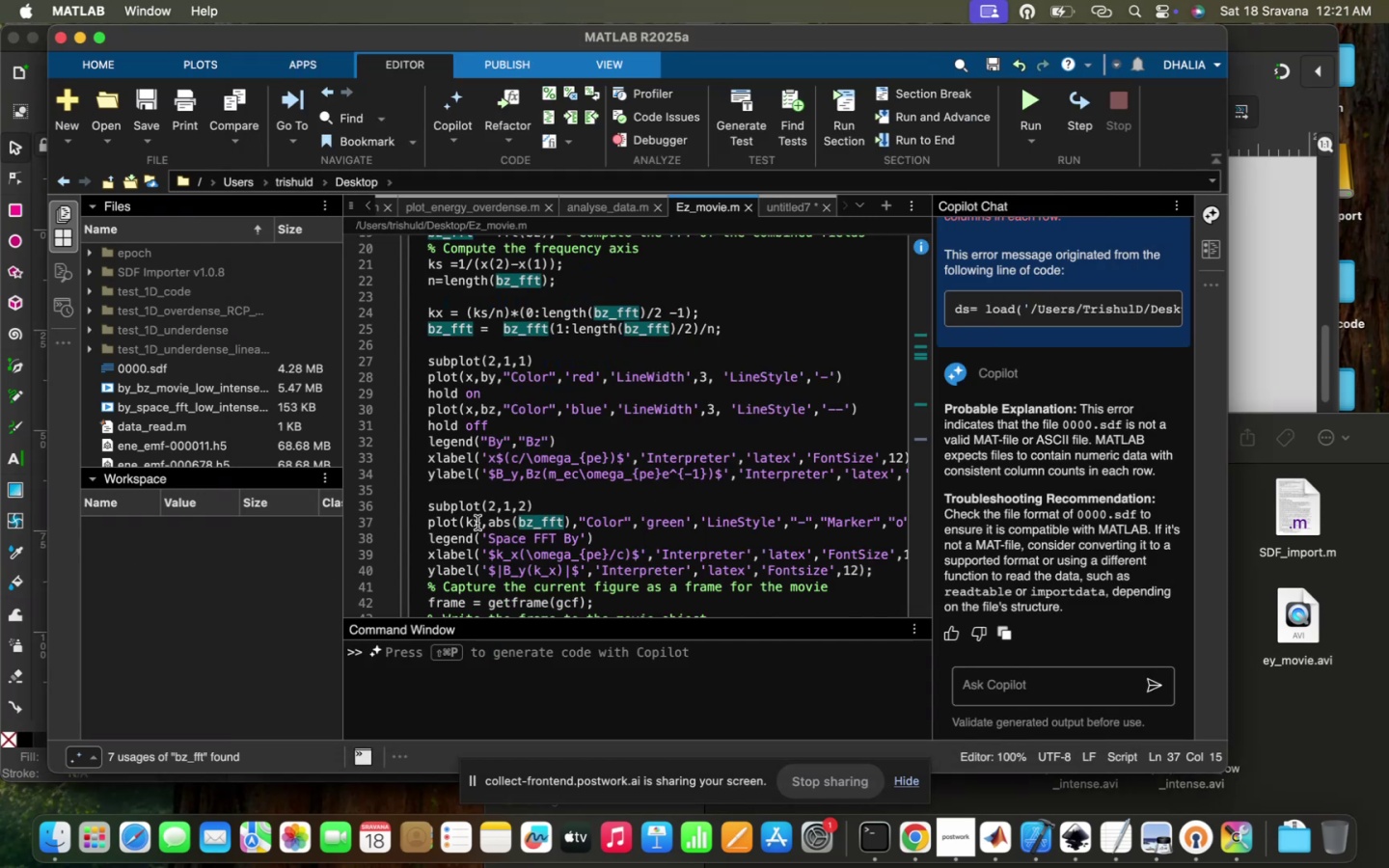 
scroll: coordinate [477, 523], scroll_direction: up, amount: 10.0
 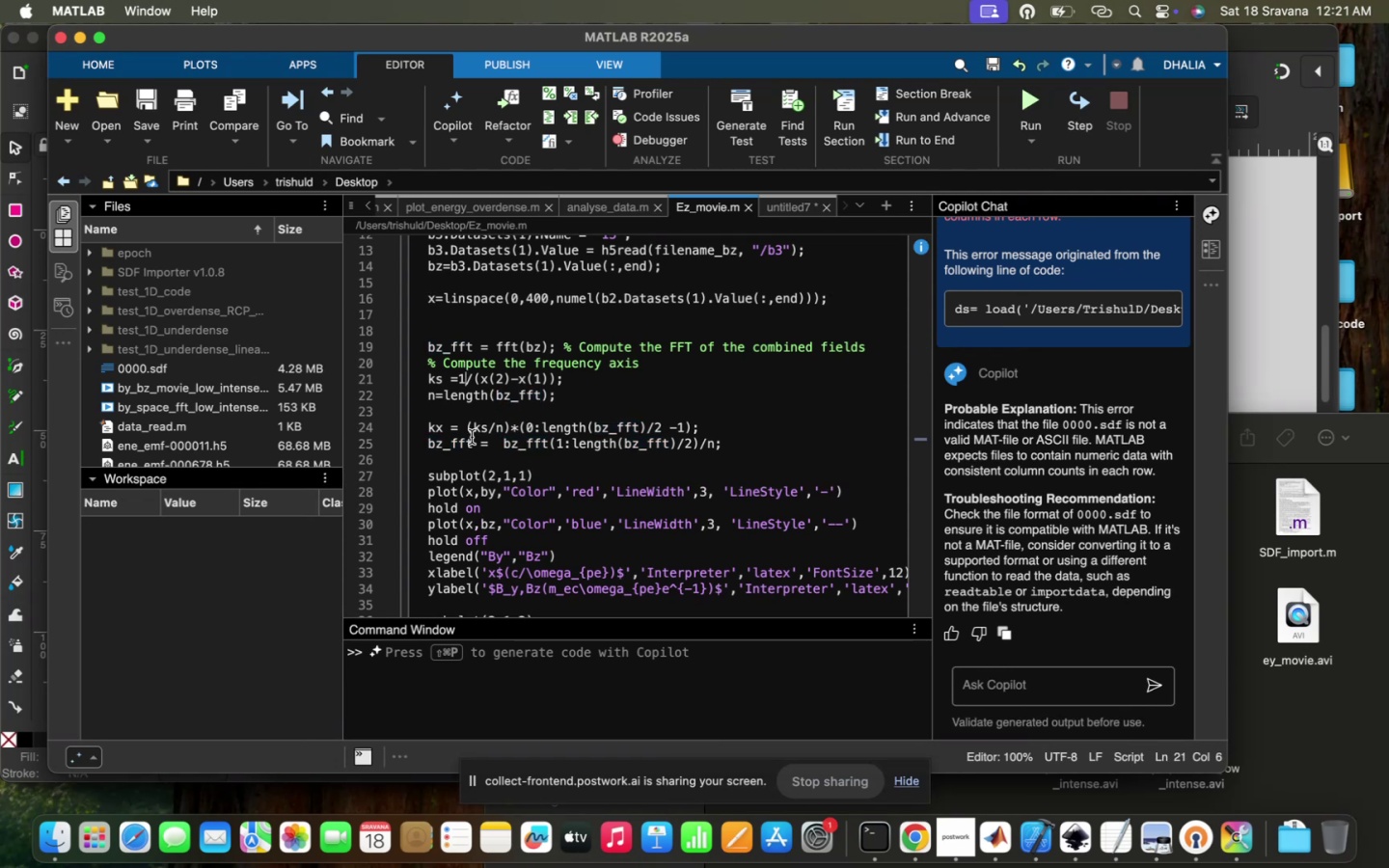 
wait(16.99)
 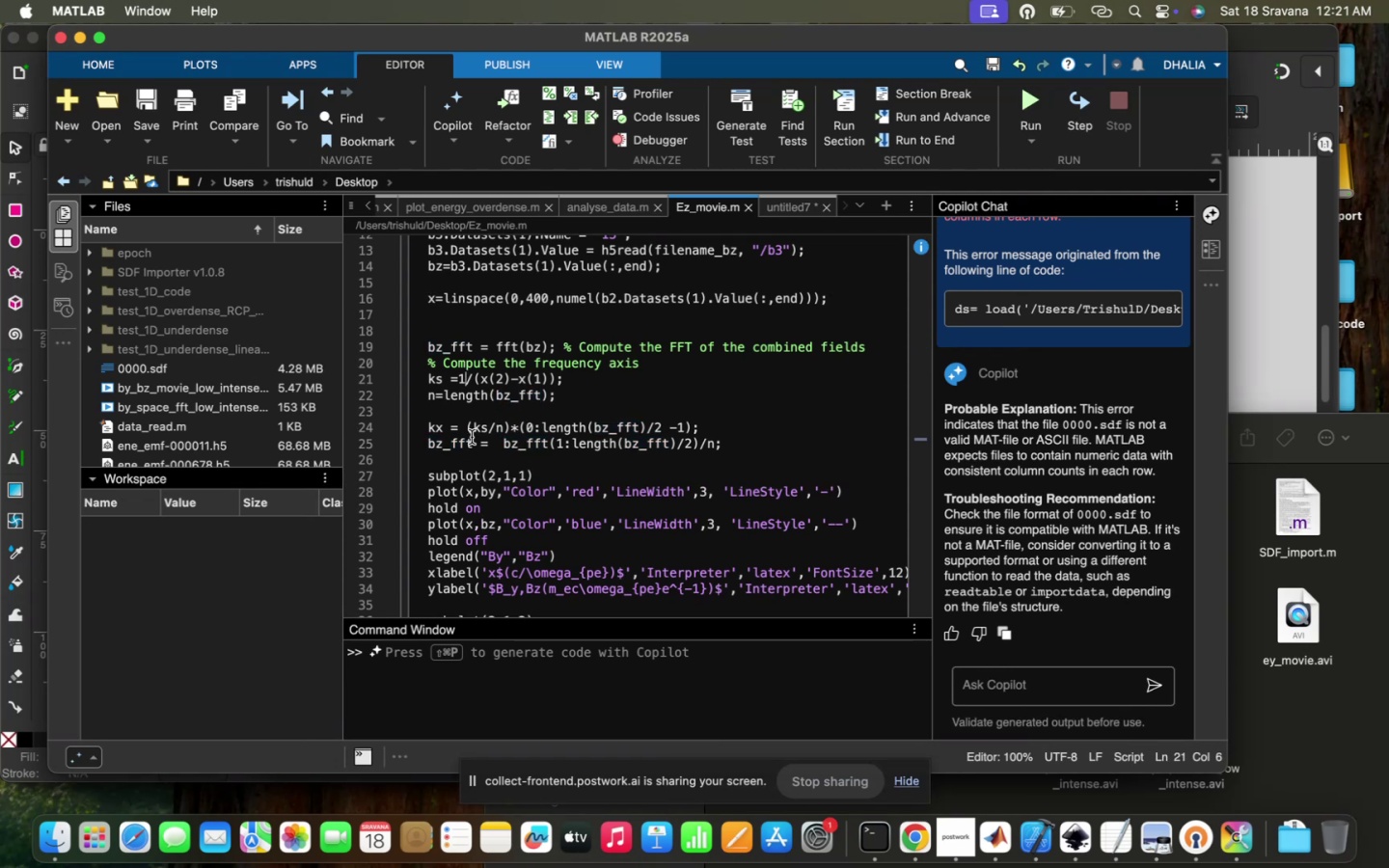 
key(0)
 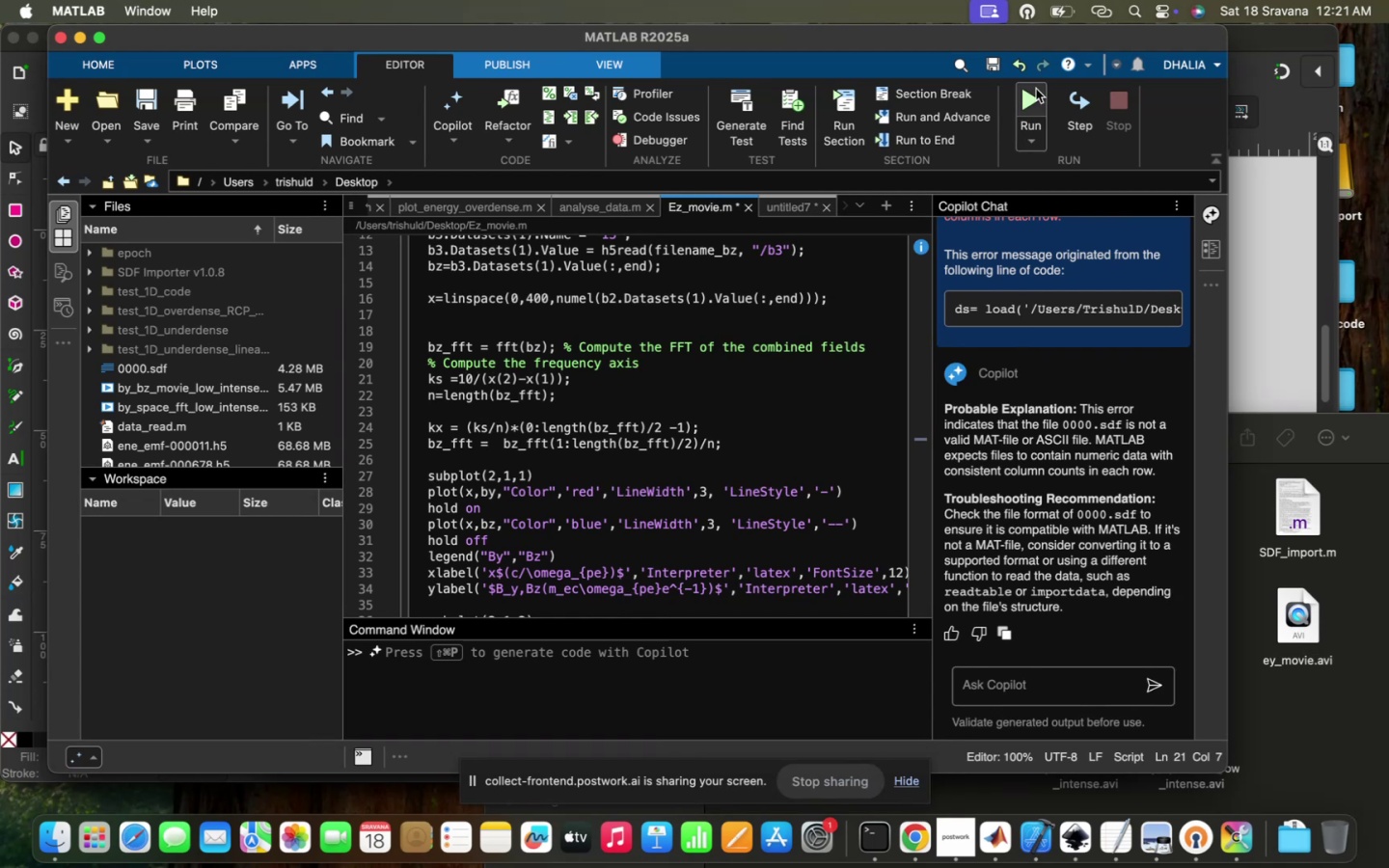 
left_click([1036, 88])
 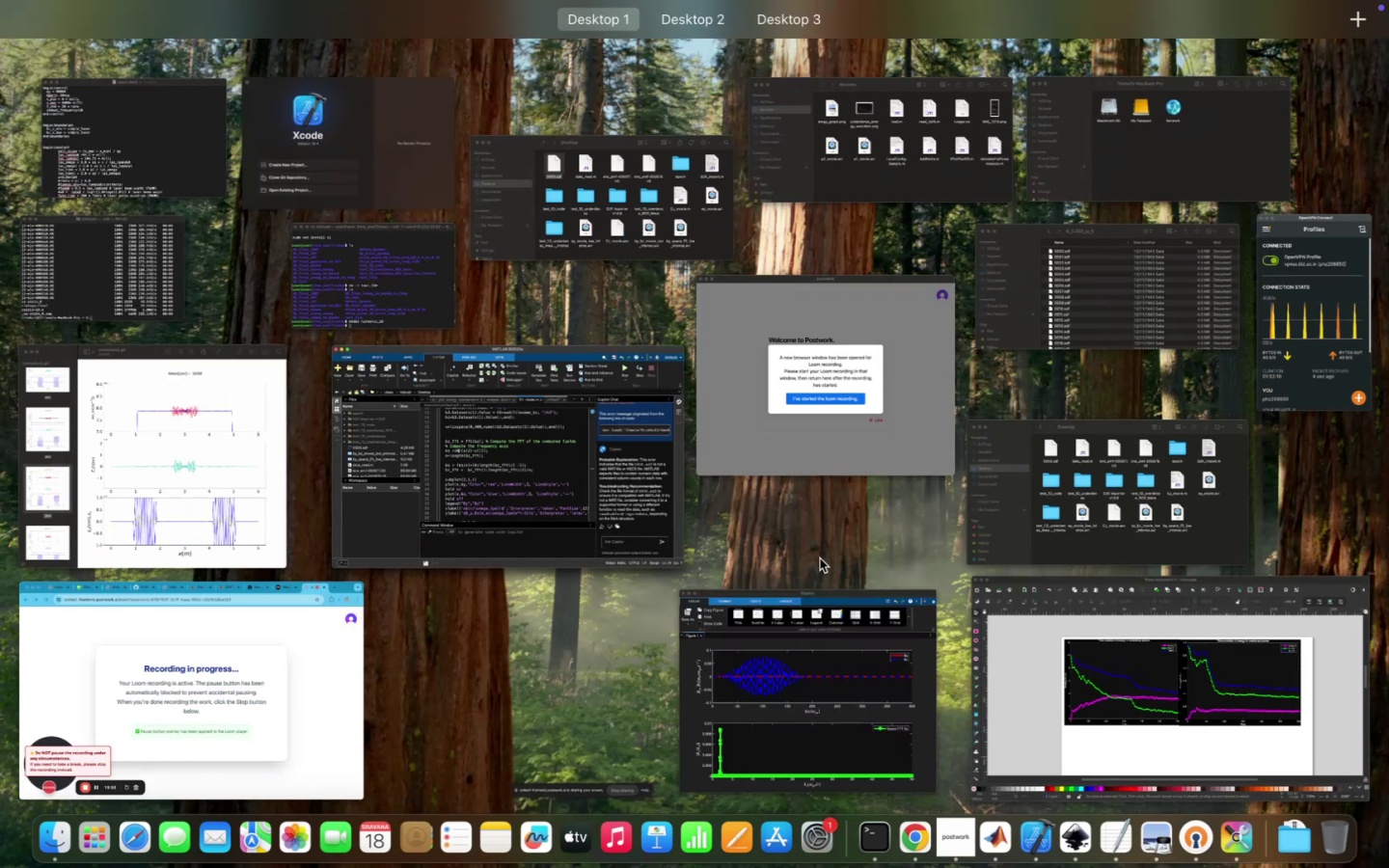 
left_click([792, 688])
 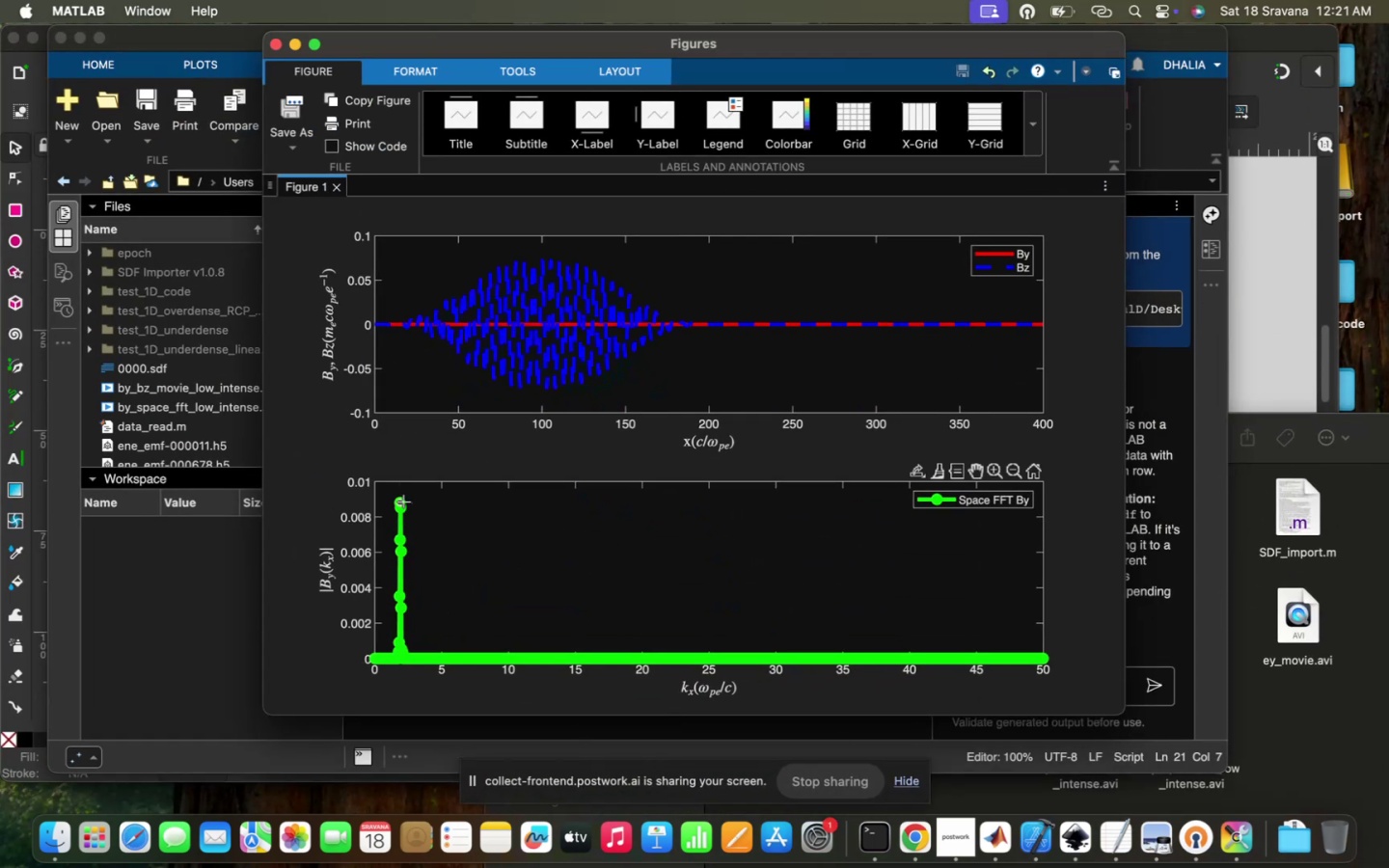 
left_click([403, 501])
 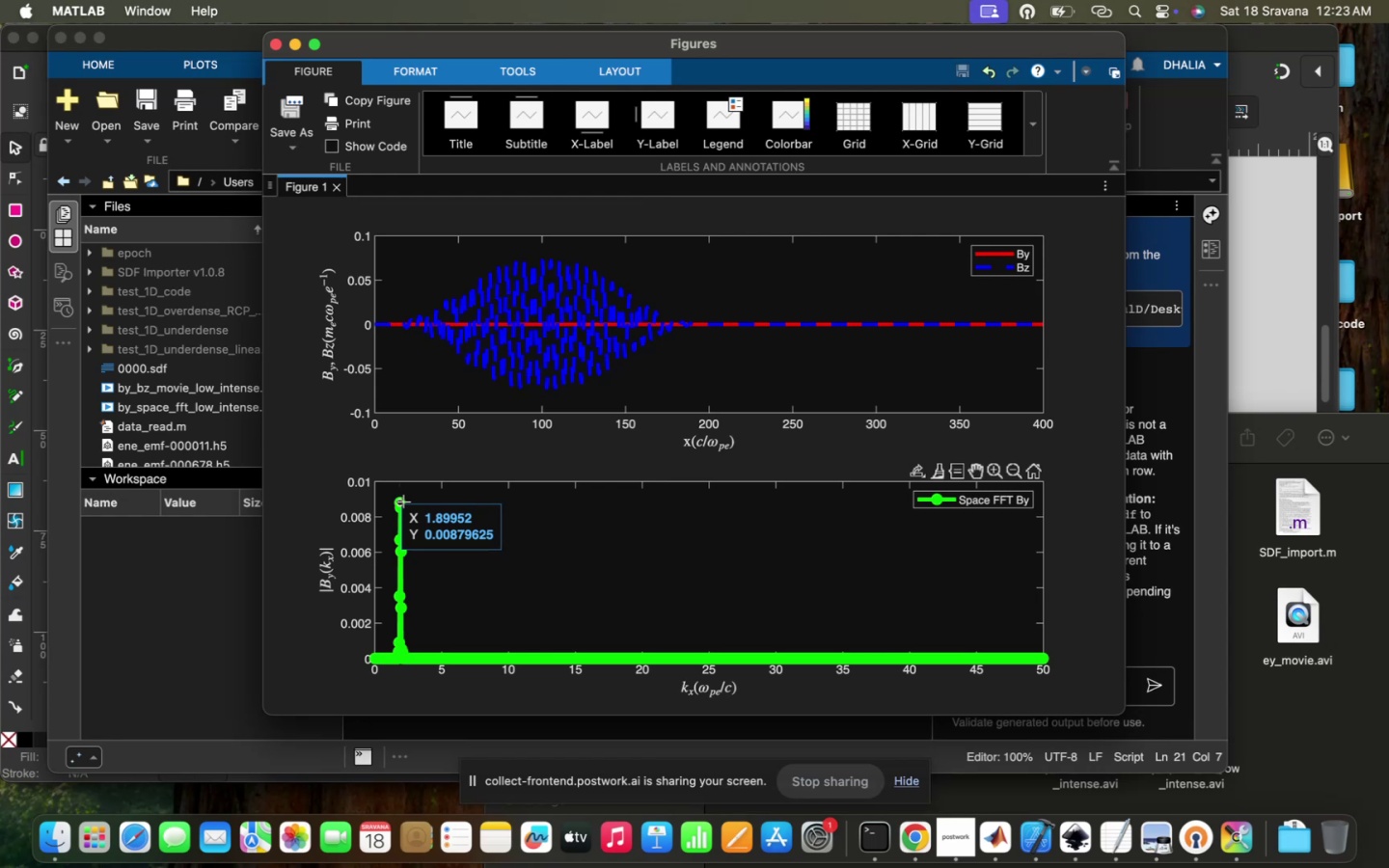 
wait(87.68)
 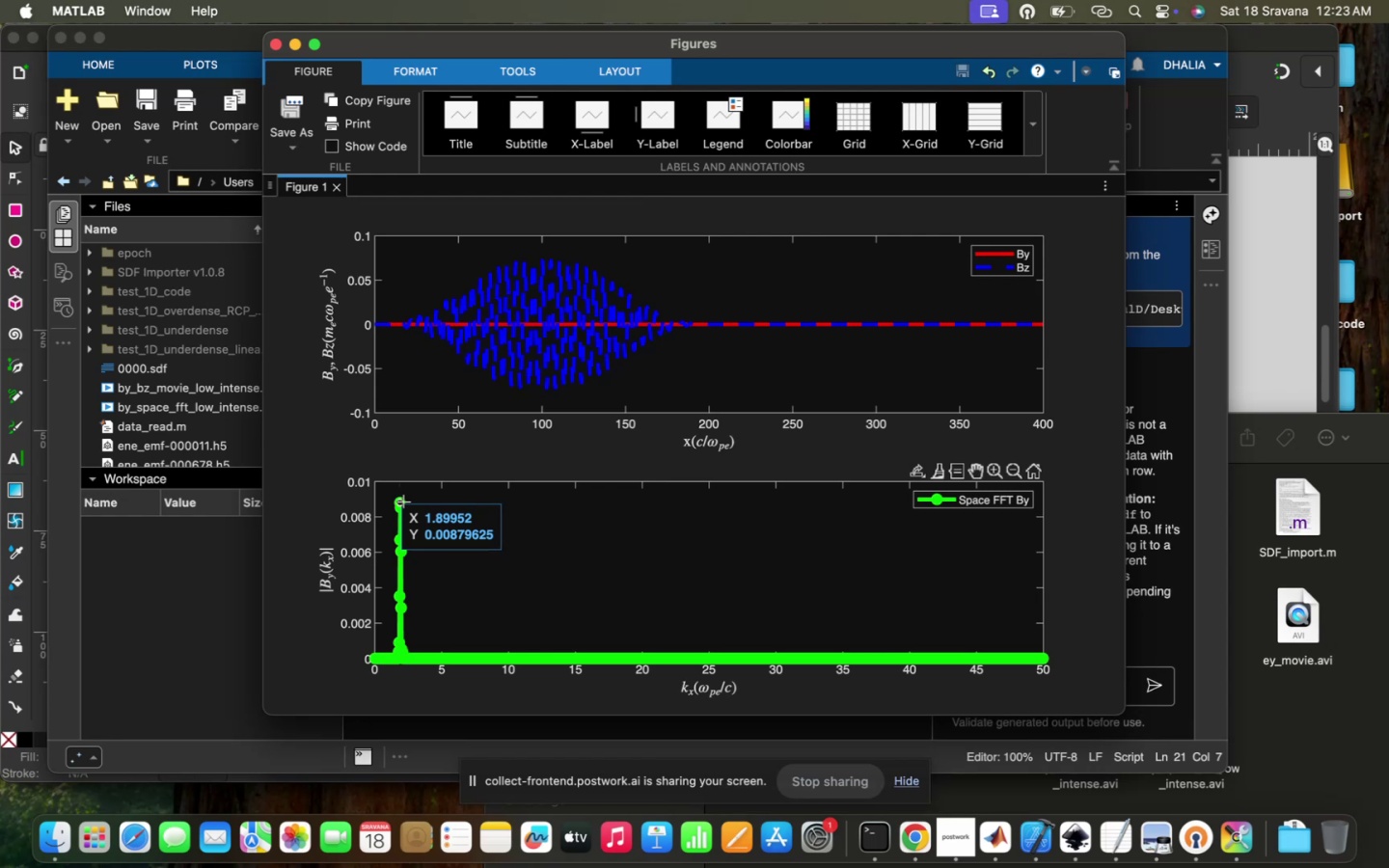 
left_click([504, 631])
 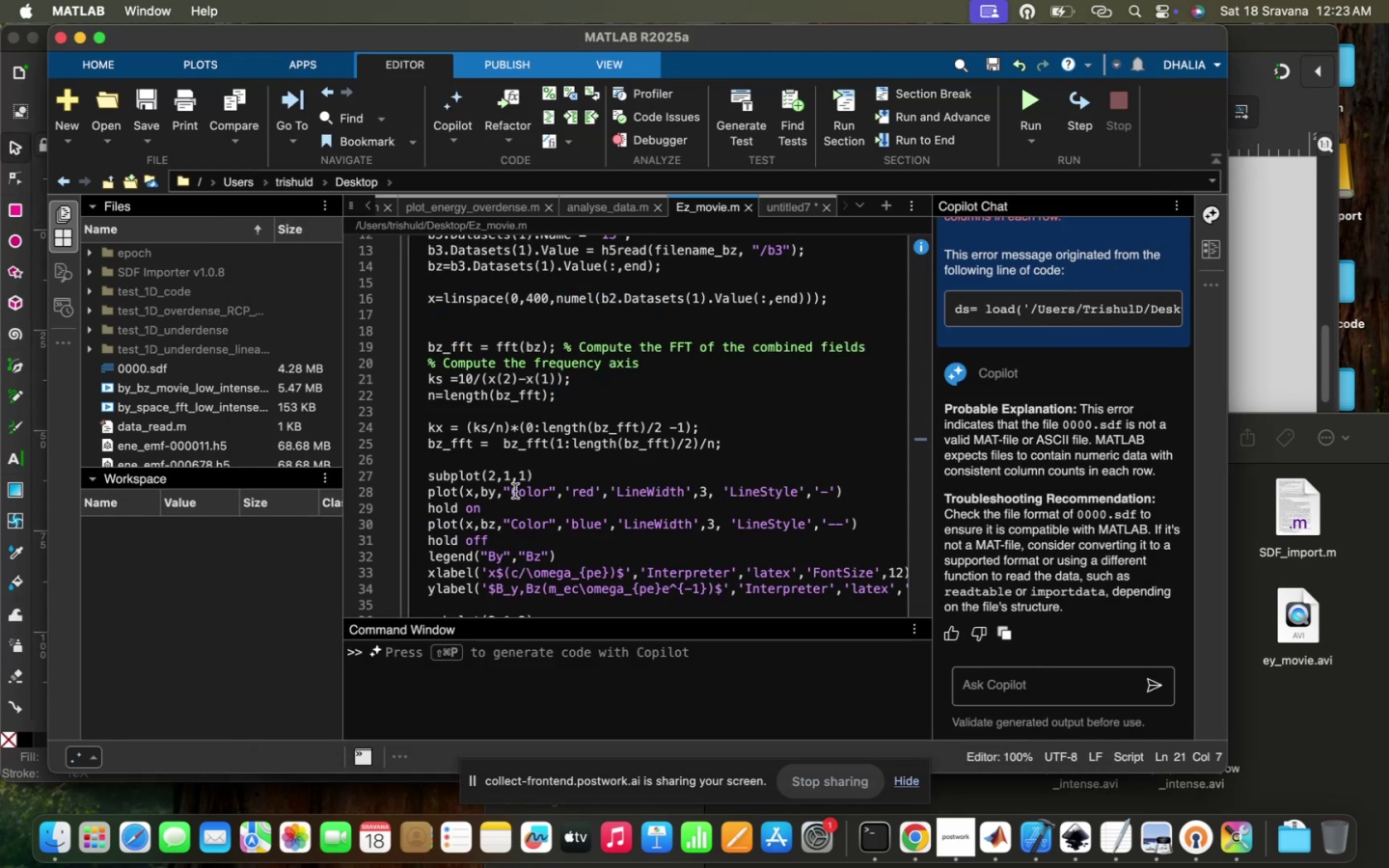 
key(Backspace)
 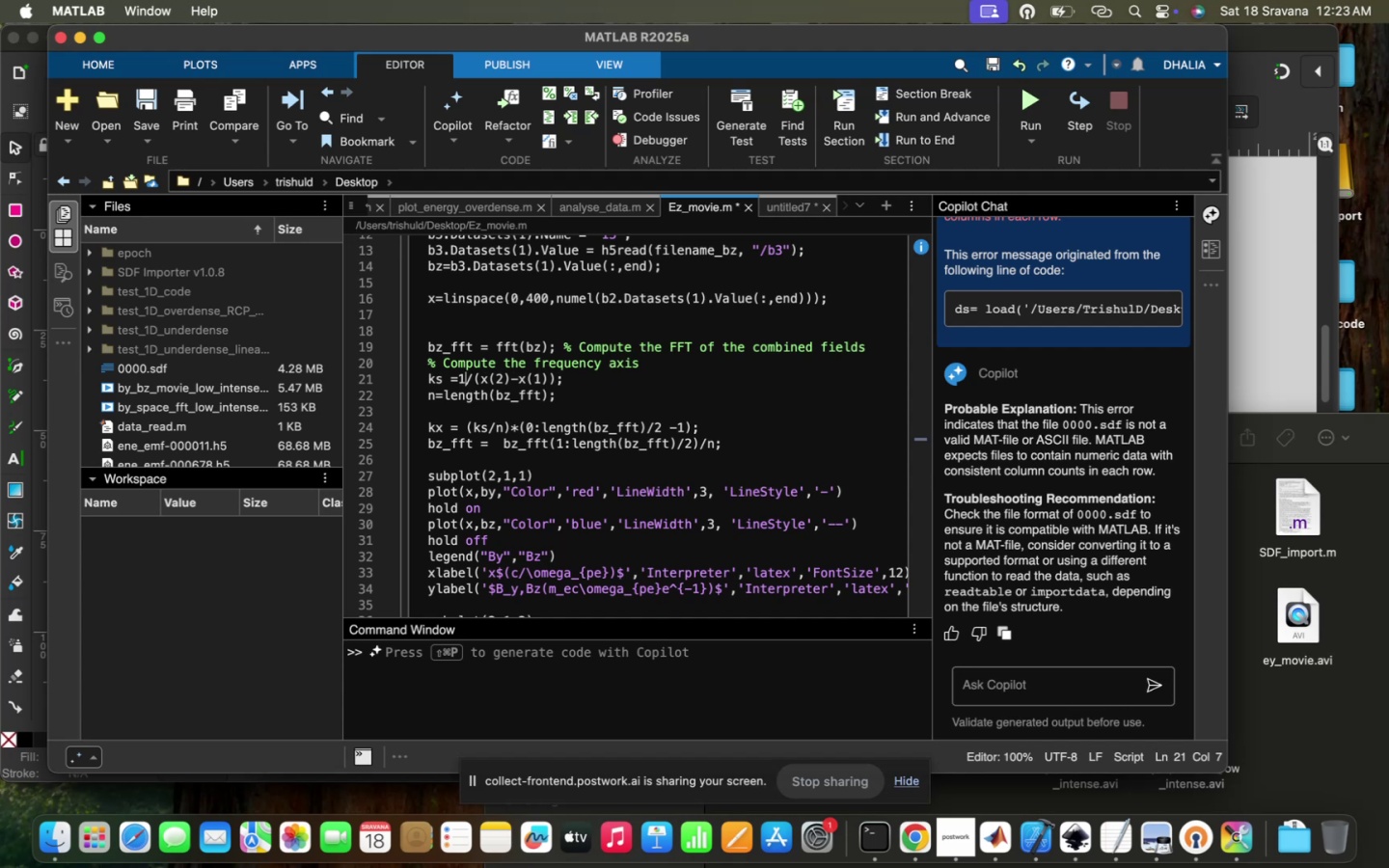 
key(Backspace)
 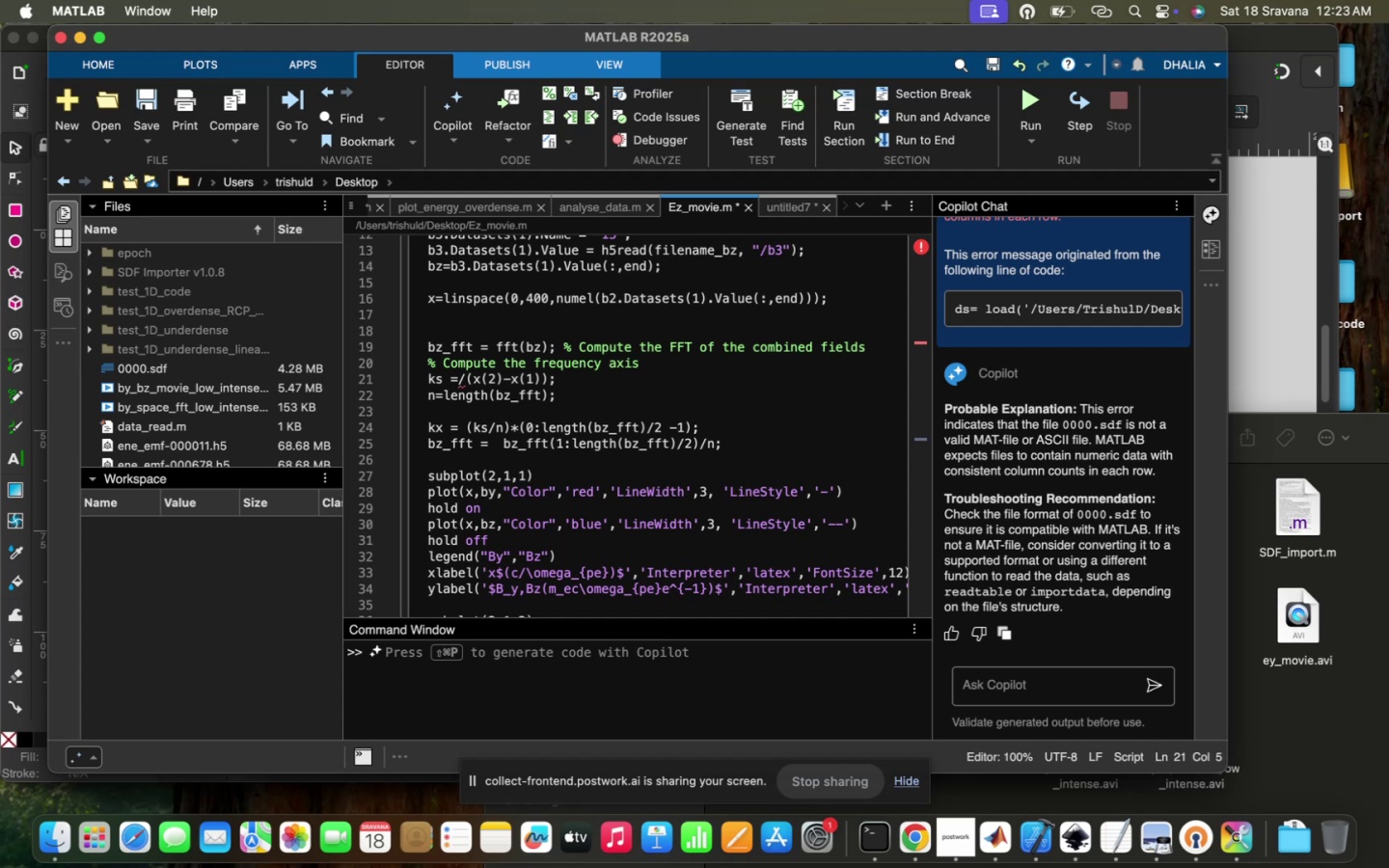 
wait(15.74)
 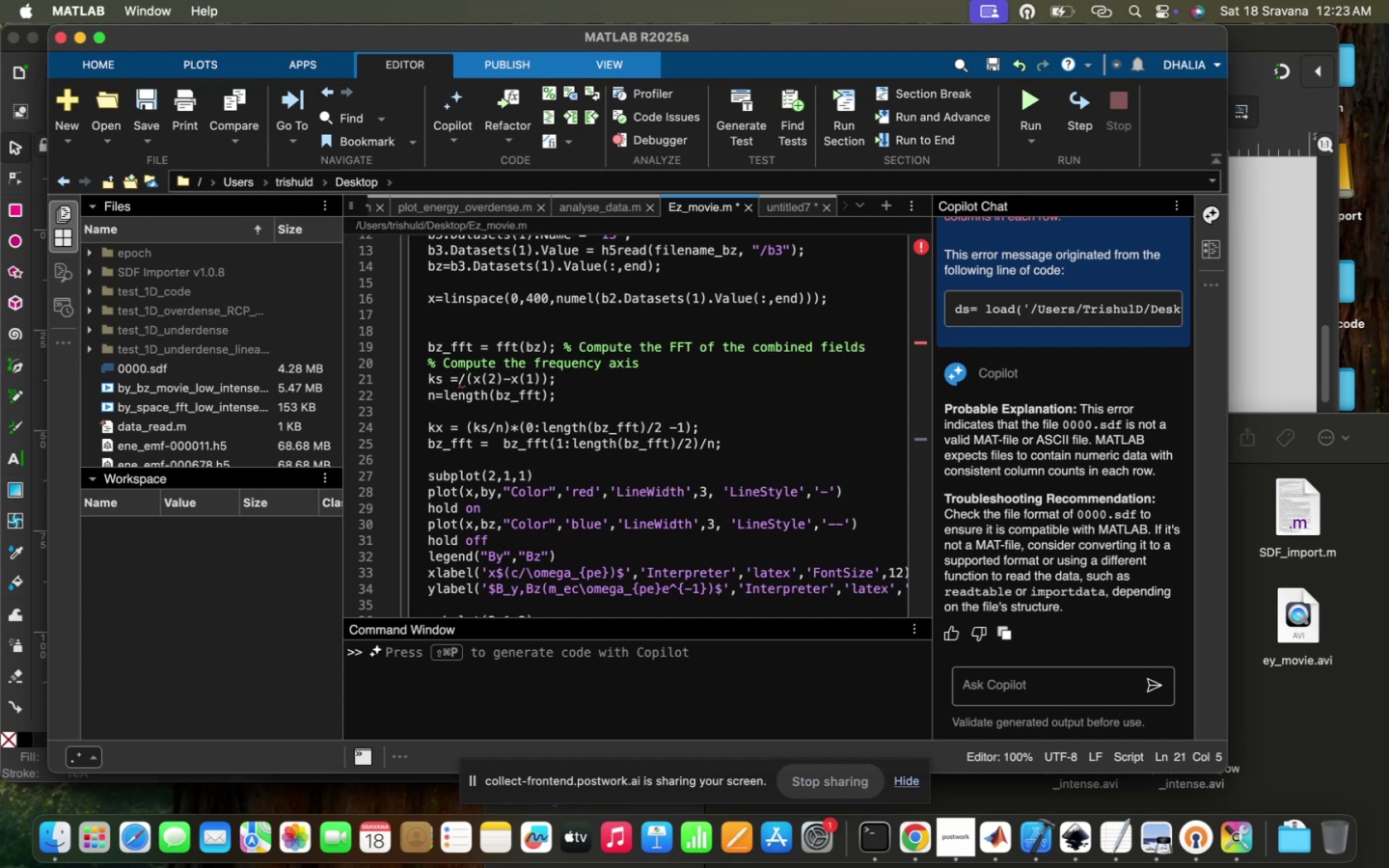 
key(1)
 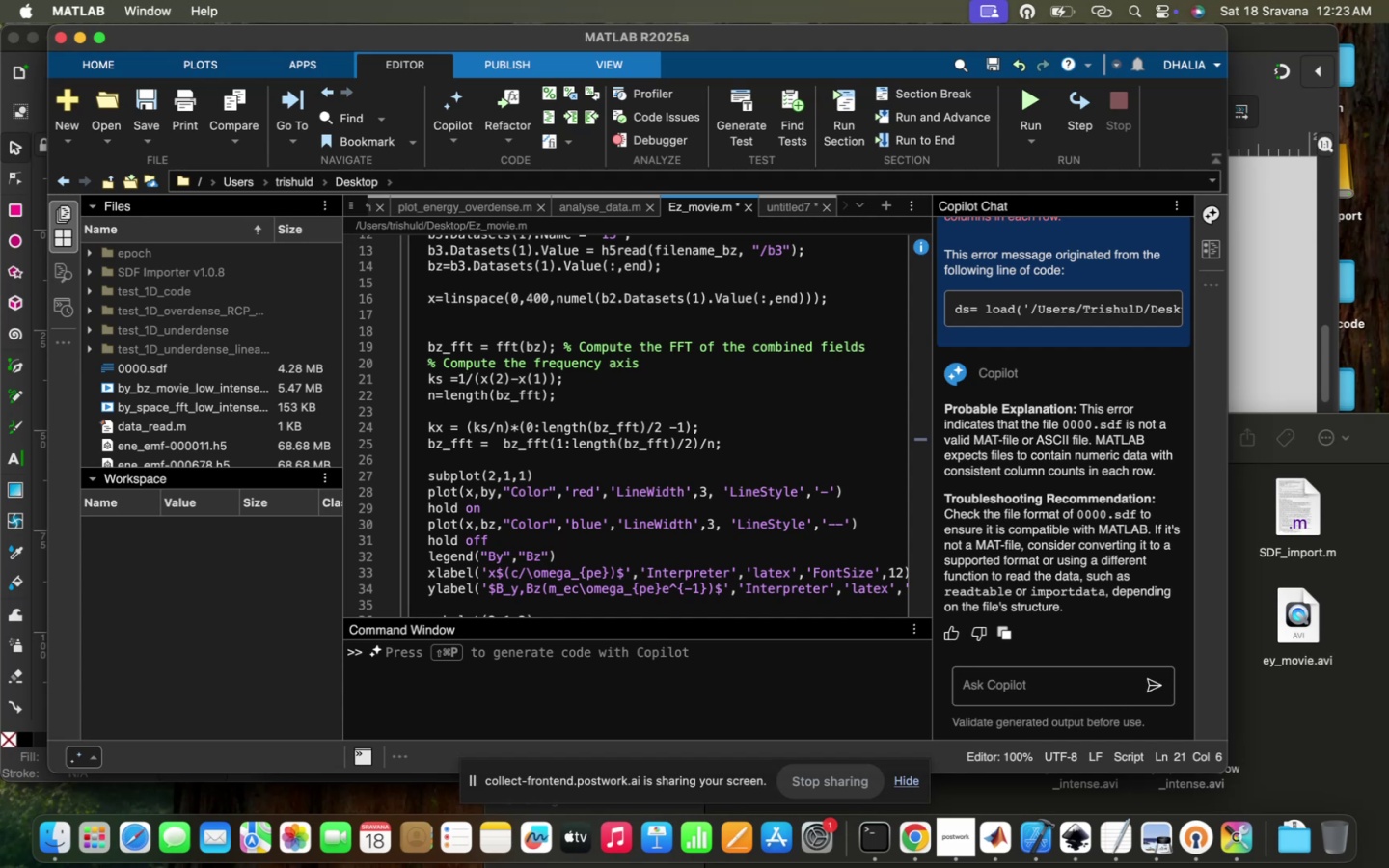 
wait(7.34)
 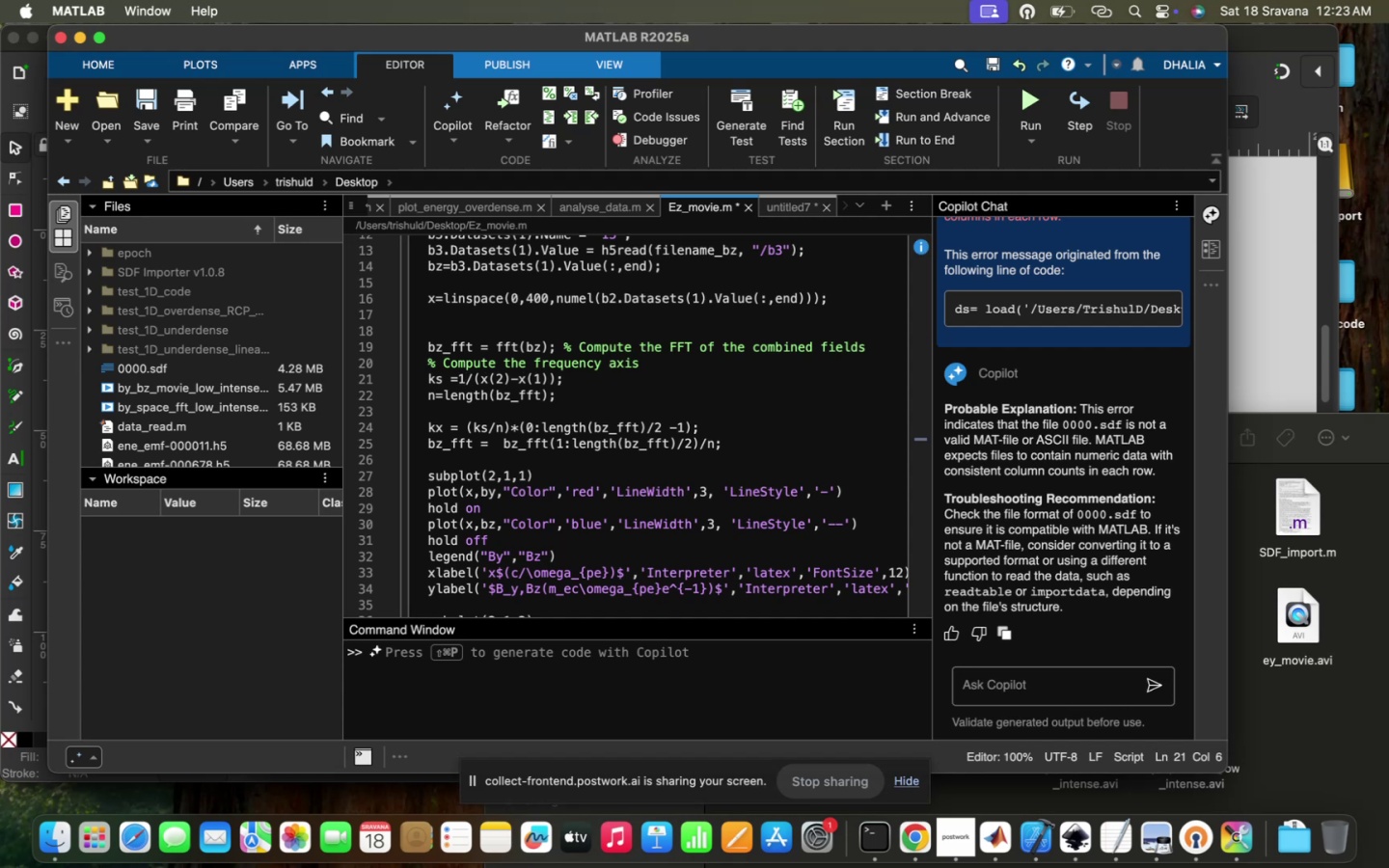 
left_click([1261, 456])
 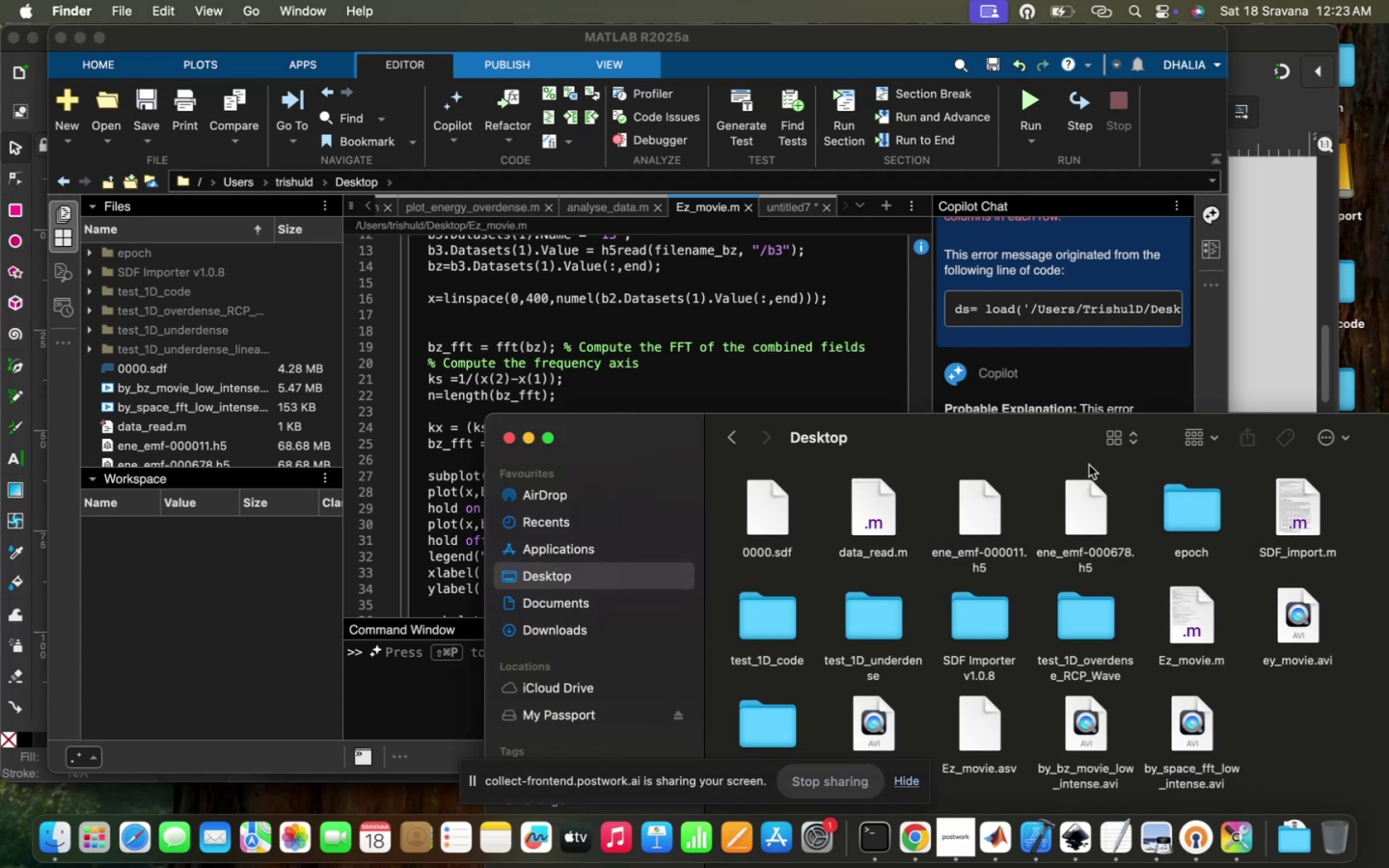 
left_click_drag(start_coordinate=[1089, 464], to_coordinate=[997, 441])
 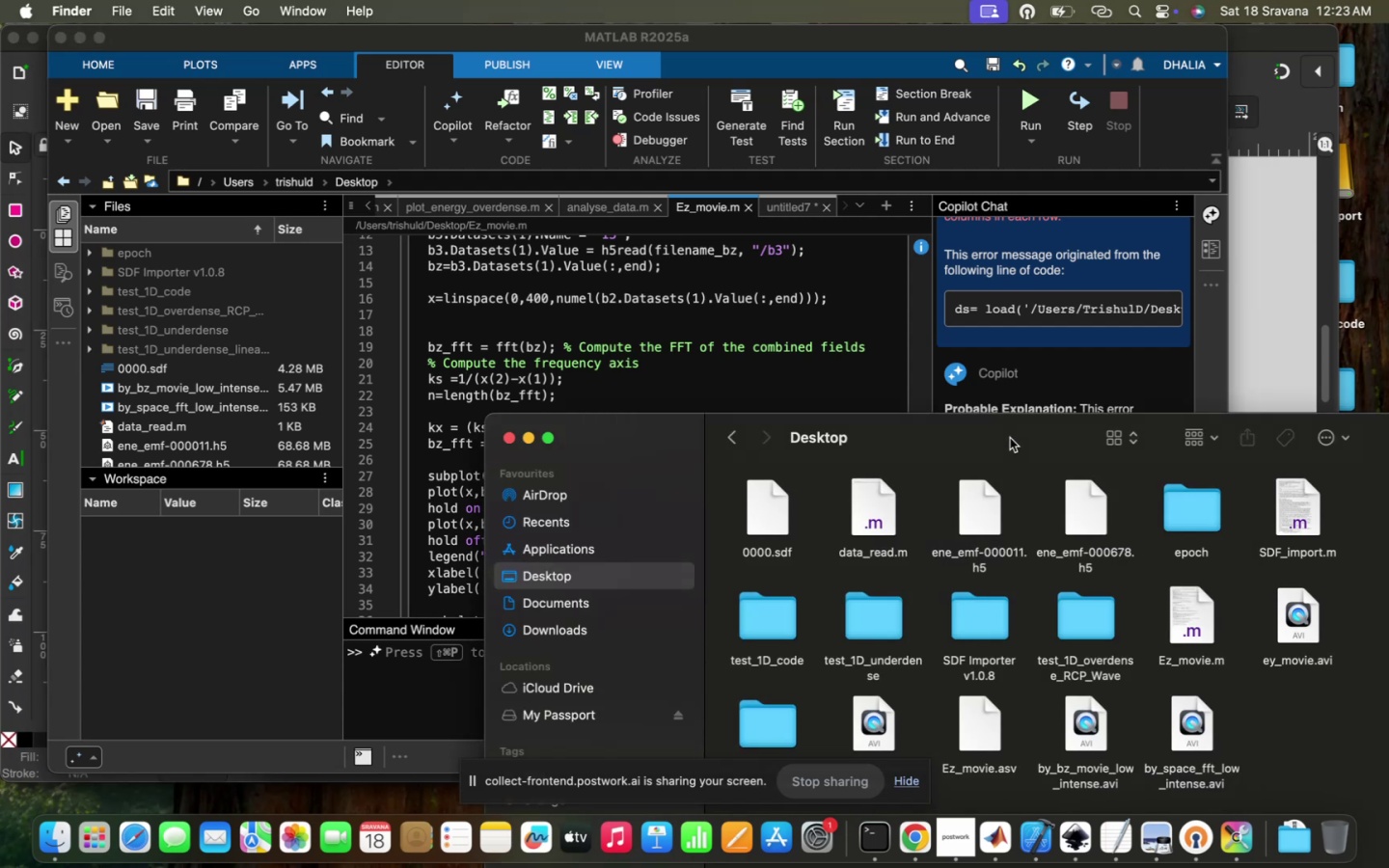 
left_click_drag(start_coordinate=[1011, 436], to_coordinate=[863, 393])
 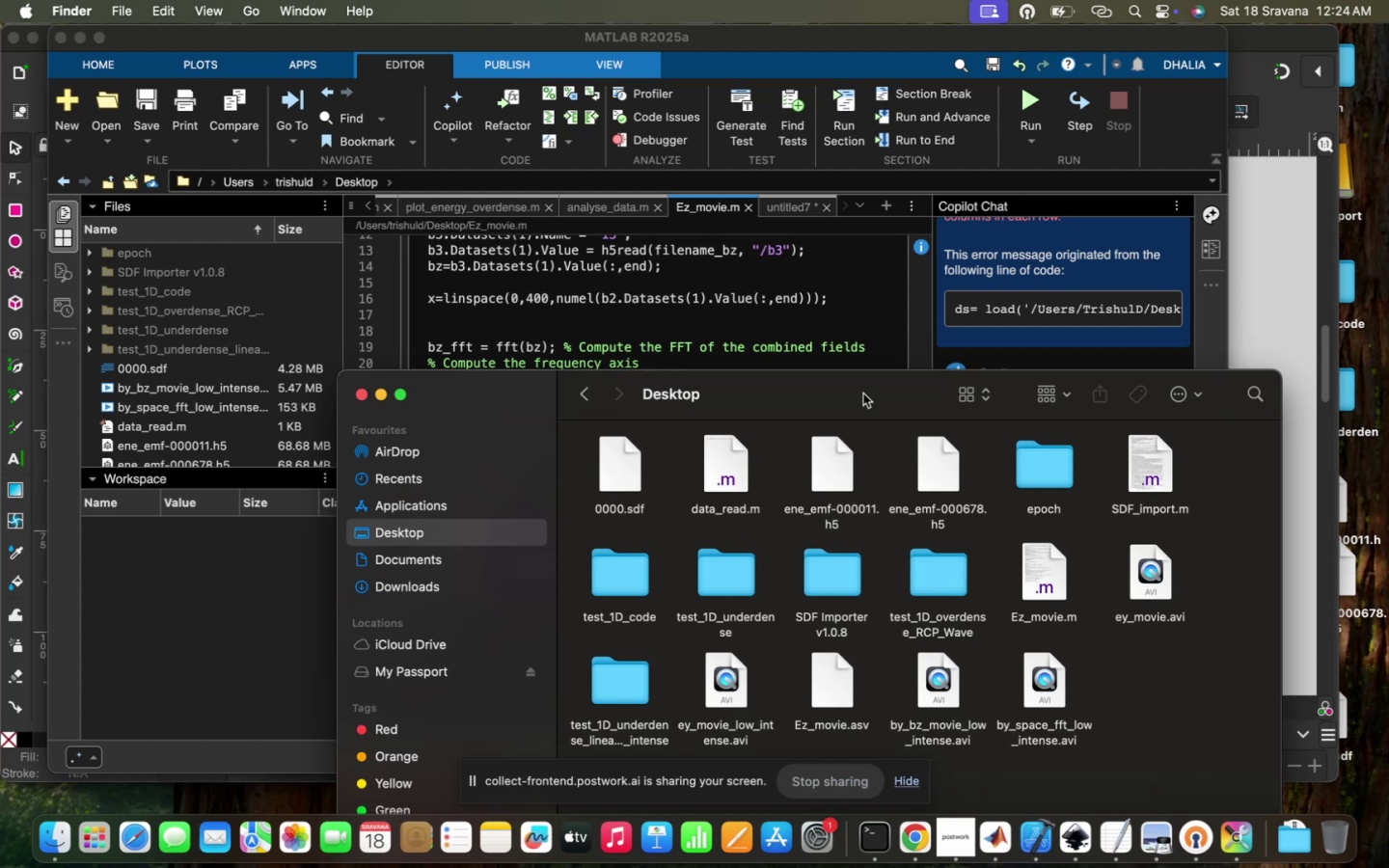 
left_click([814, 264])
 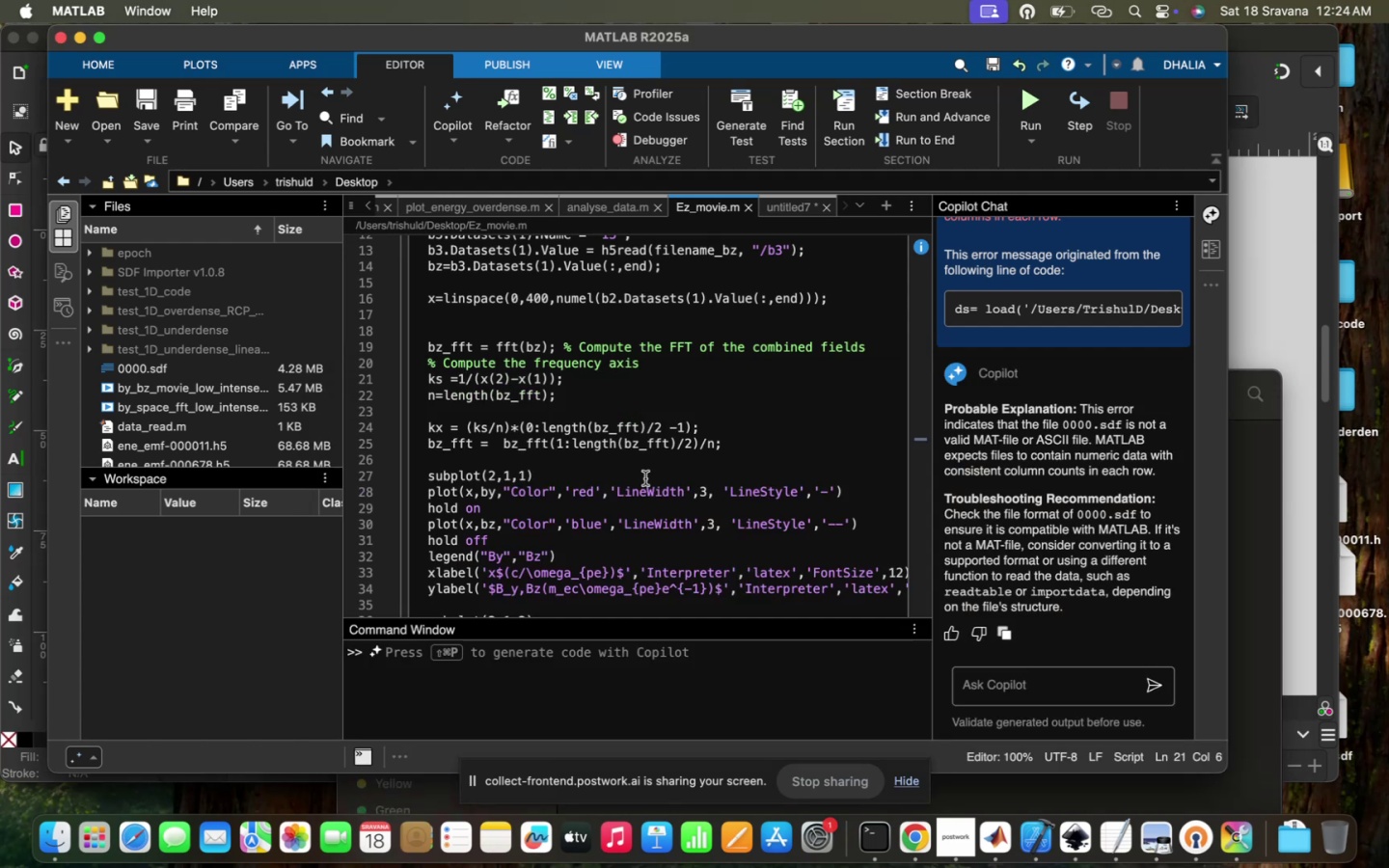 
scroll: coordinate [645, 478], scroll_direction: down, amount: 16.0
 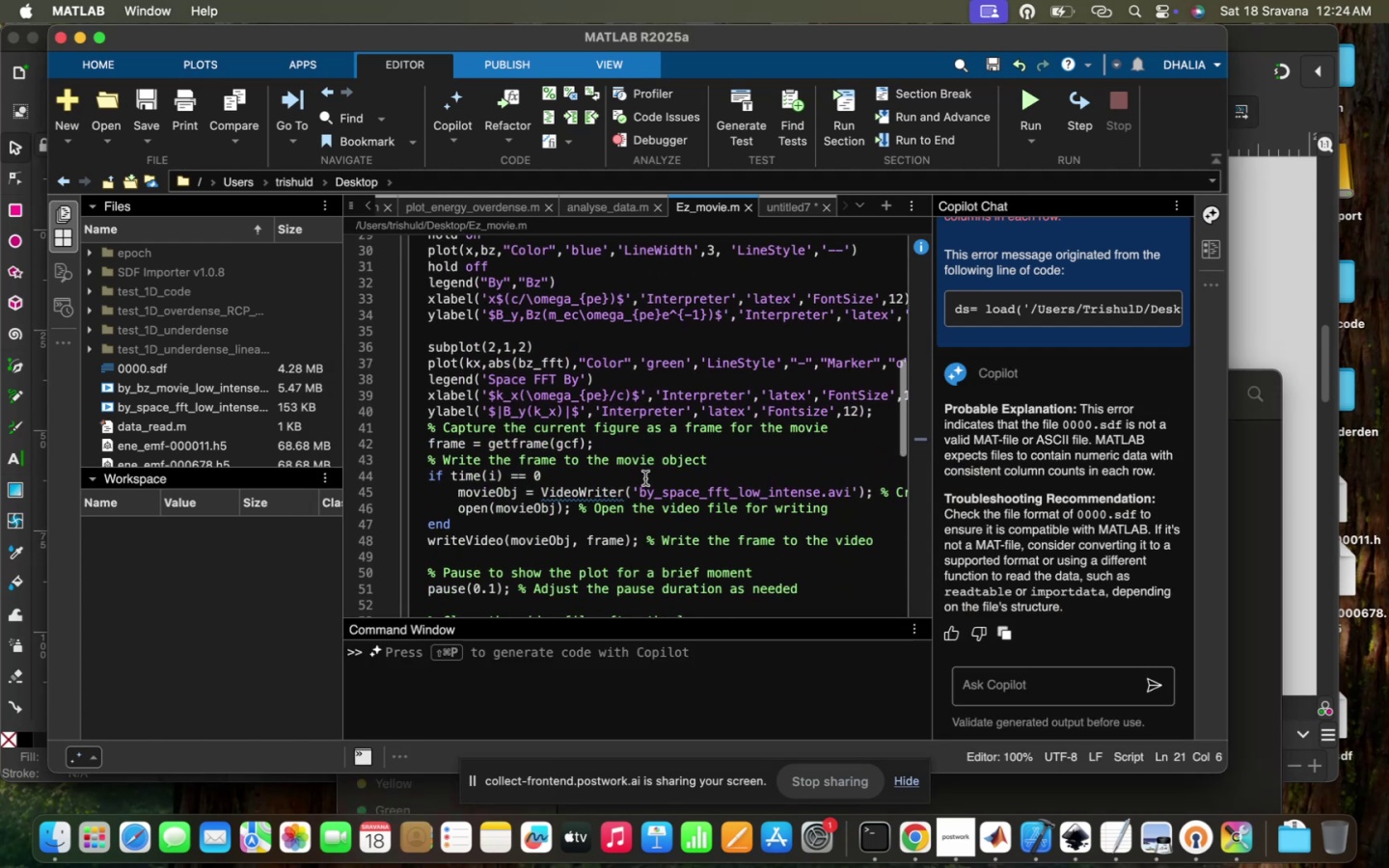 
scroll: coordinate [645, 478], scroll_direction: up, amount: 32.0
 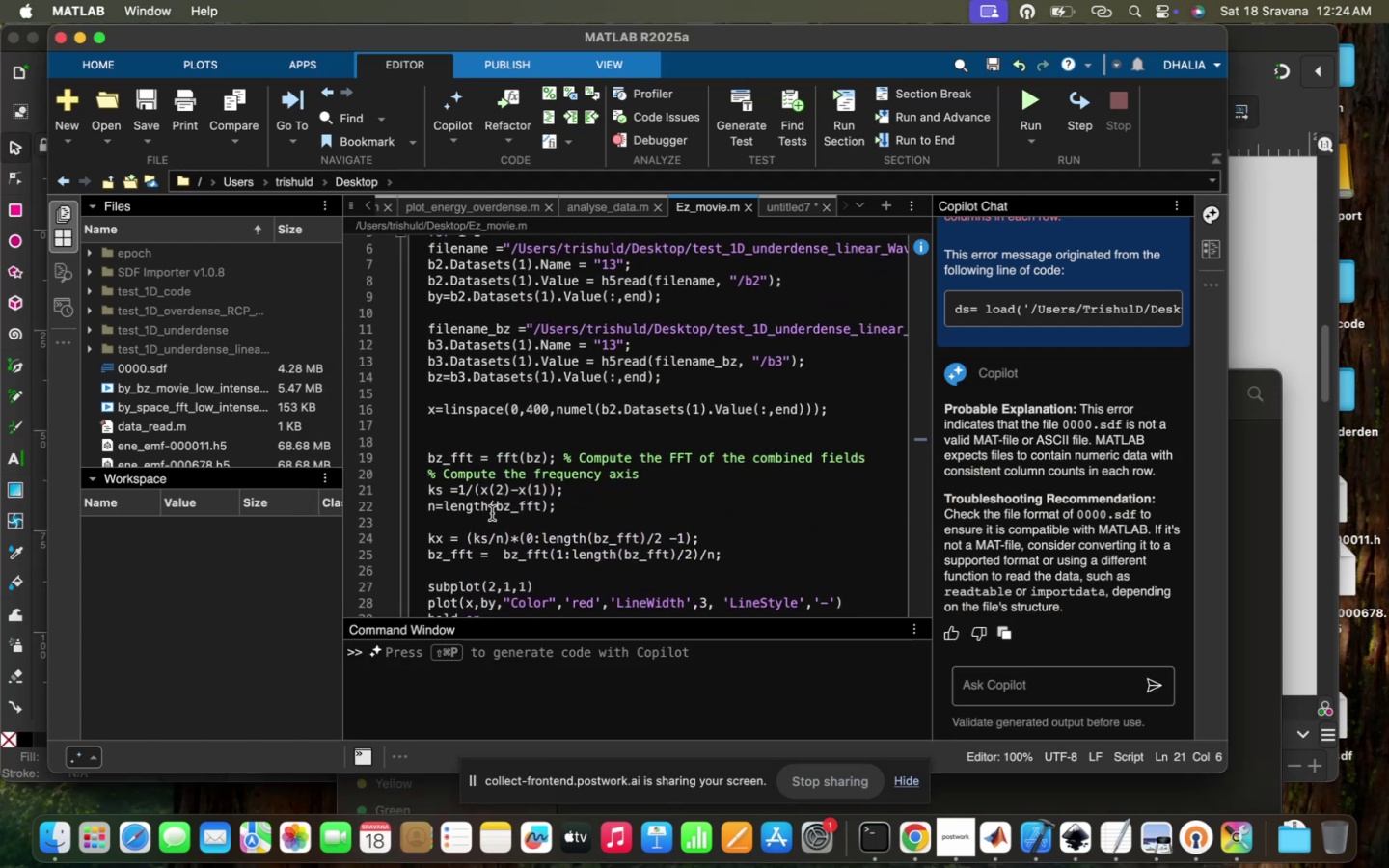 
wait(8.23)
 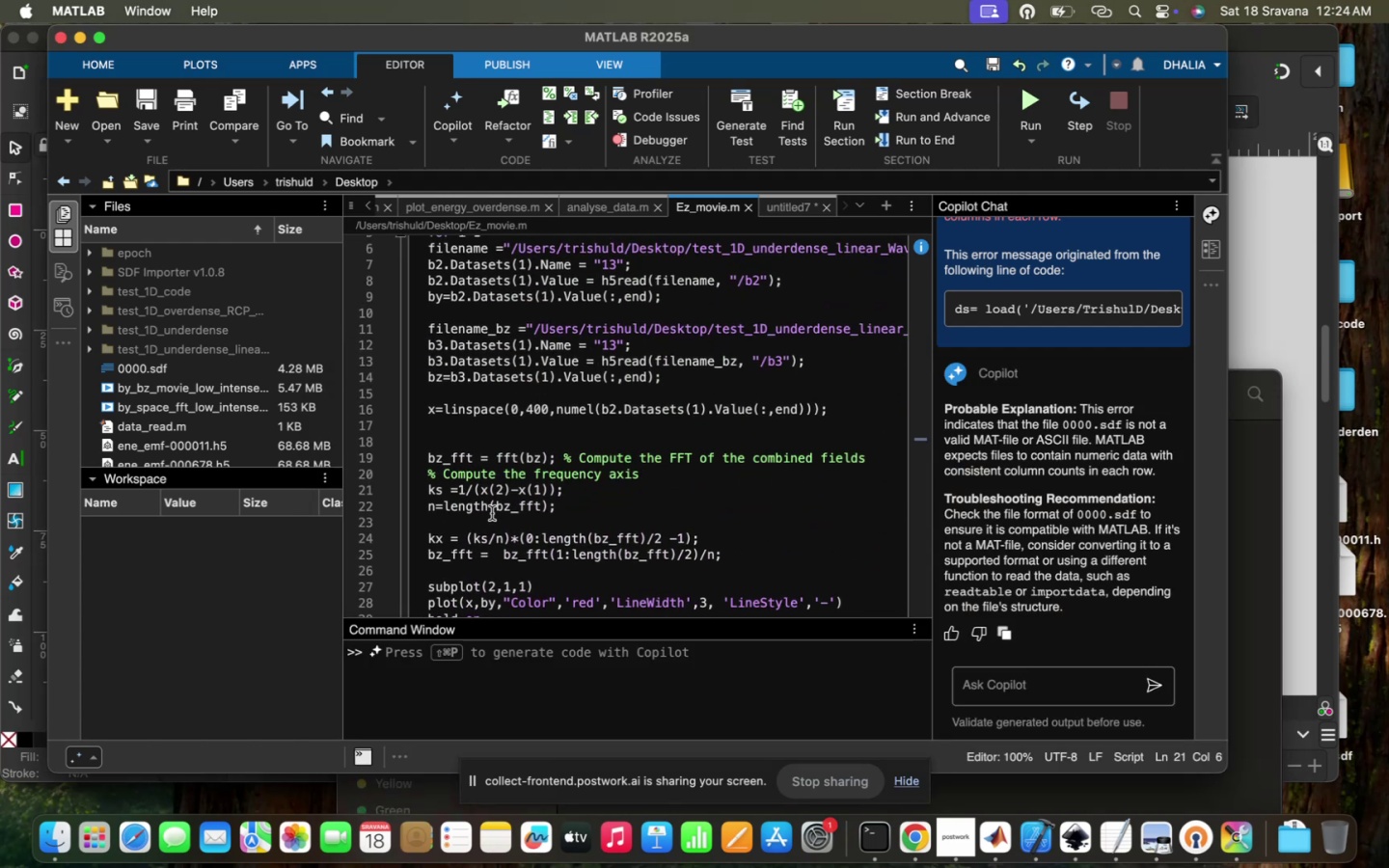 
key(Backspace)
 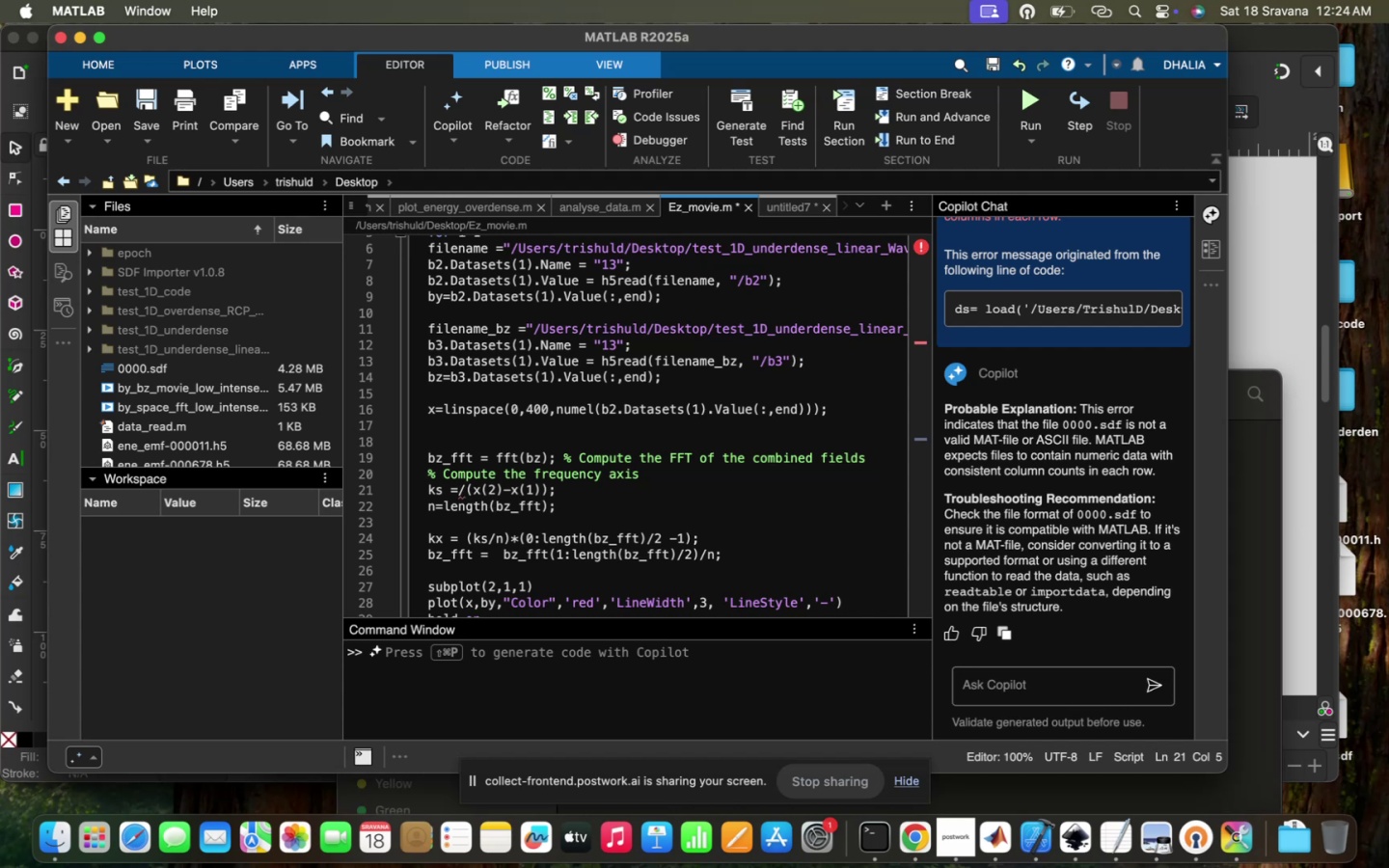 
type(2()
key(Backspace)
type(*pi)
 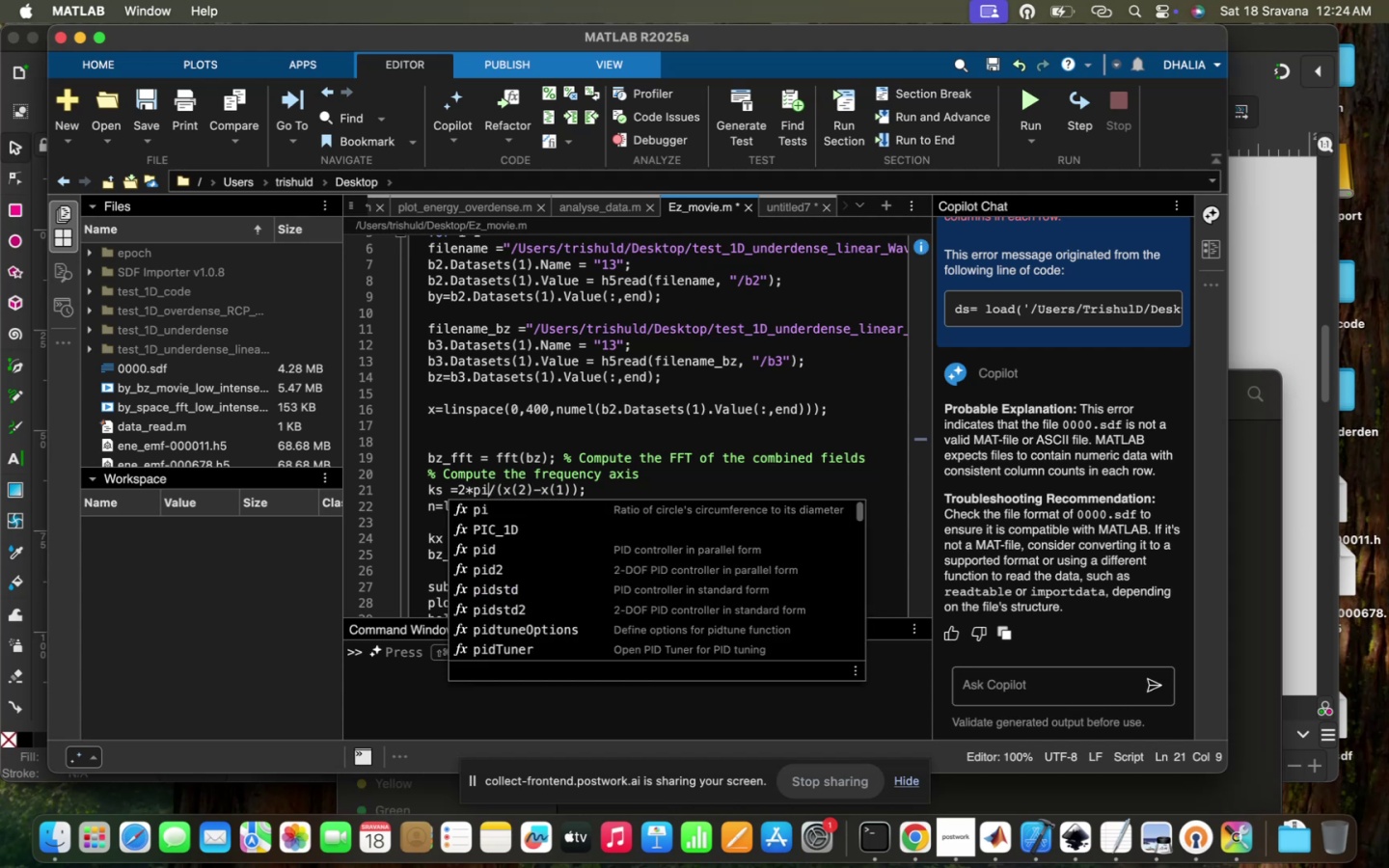 
left_click([592, 465])
 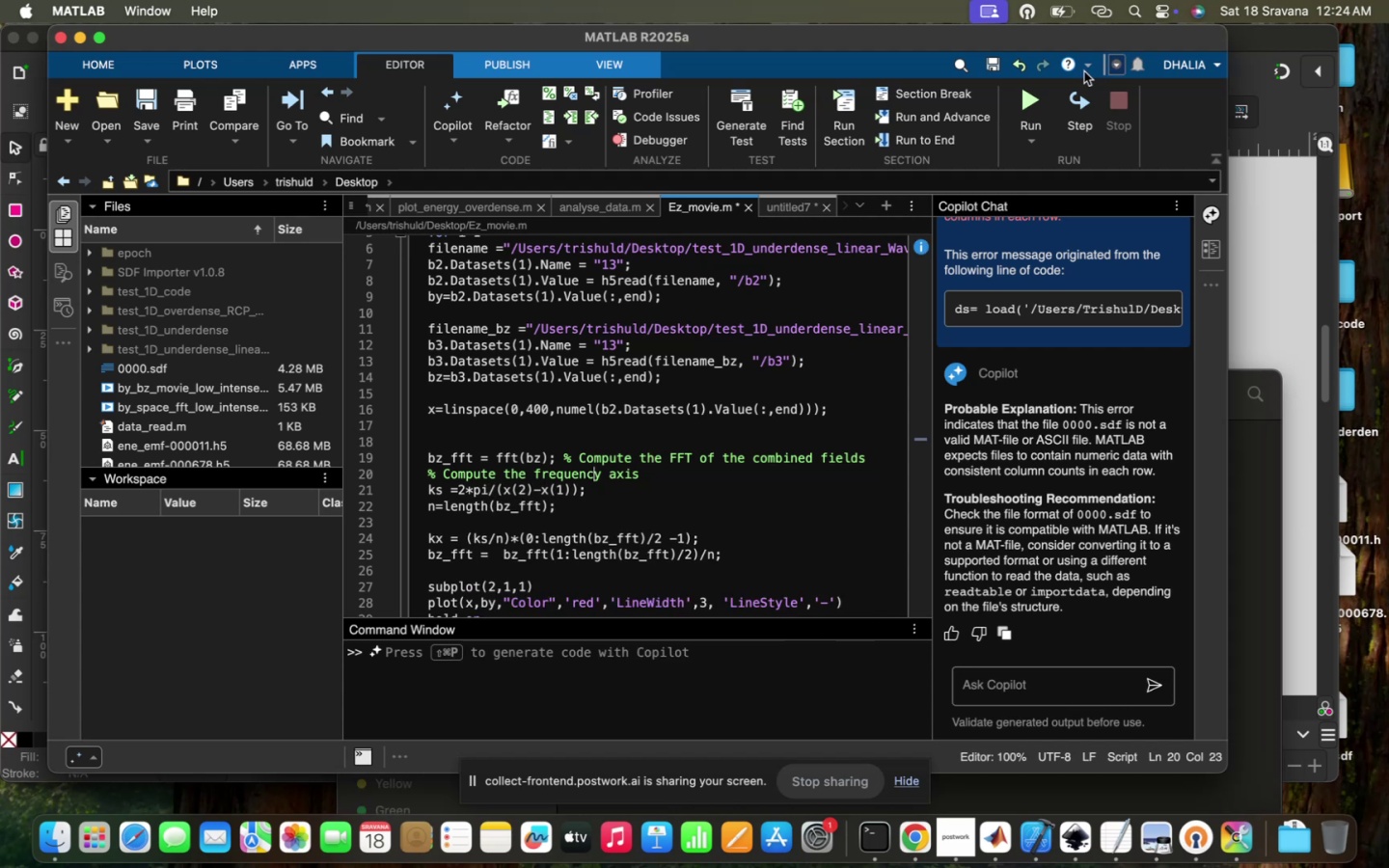 
left_click([1033, 88])
 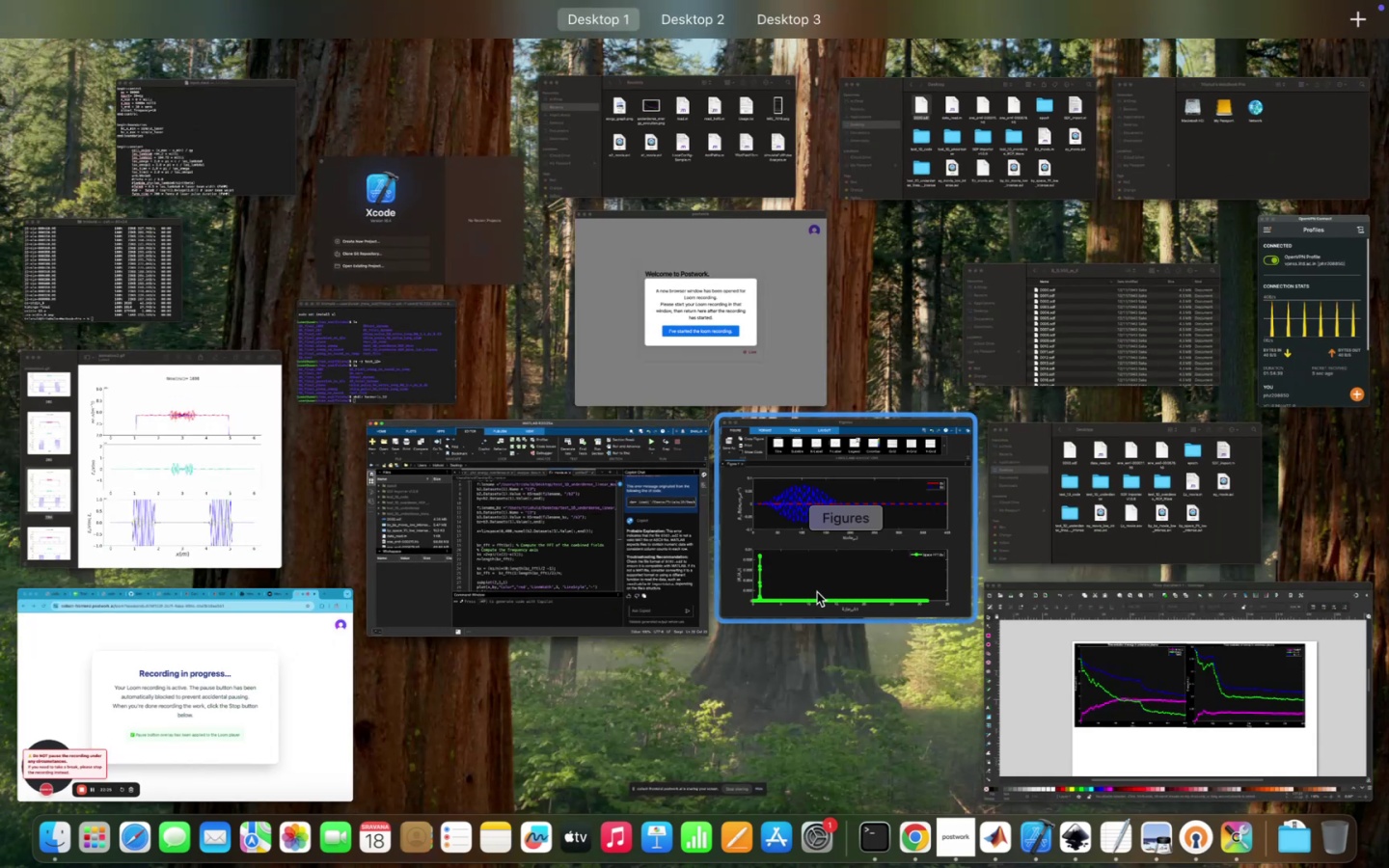 
left_click([853, 549])
 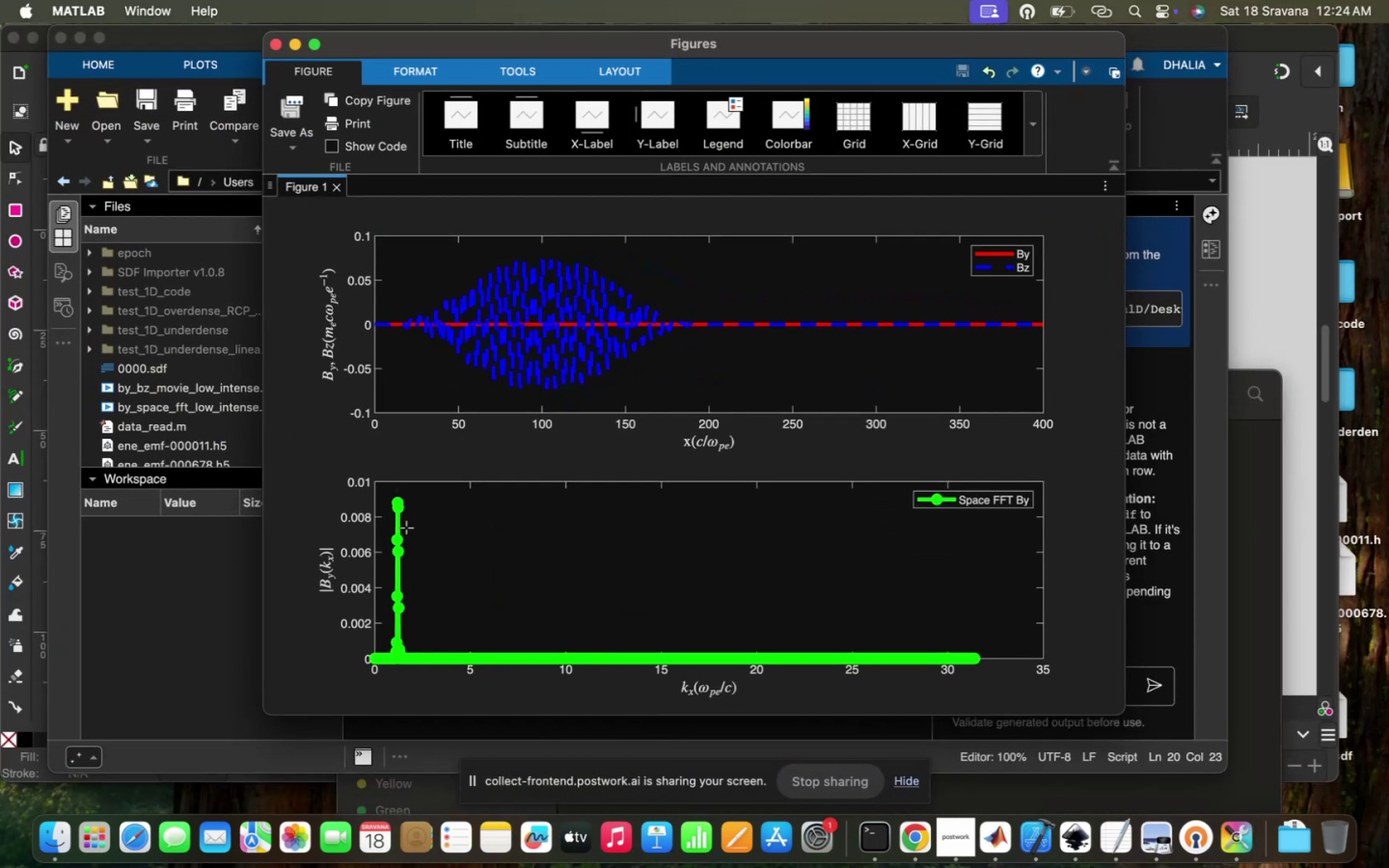 
mouse_move([392, 537])
 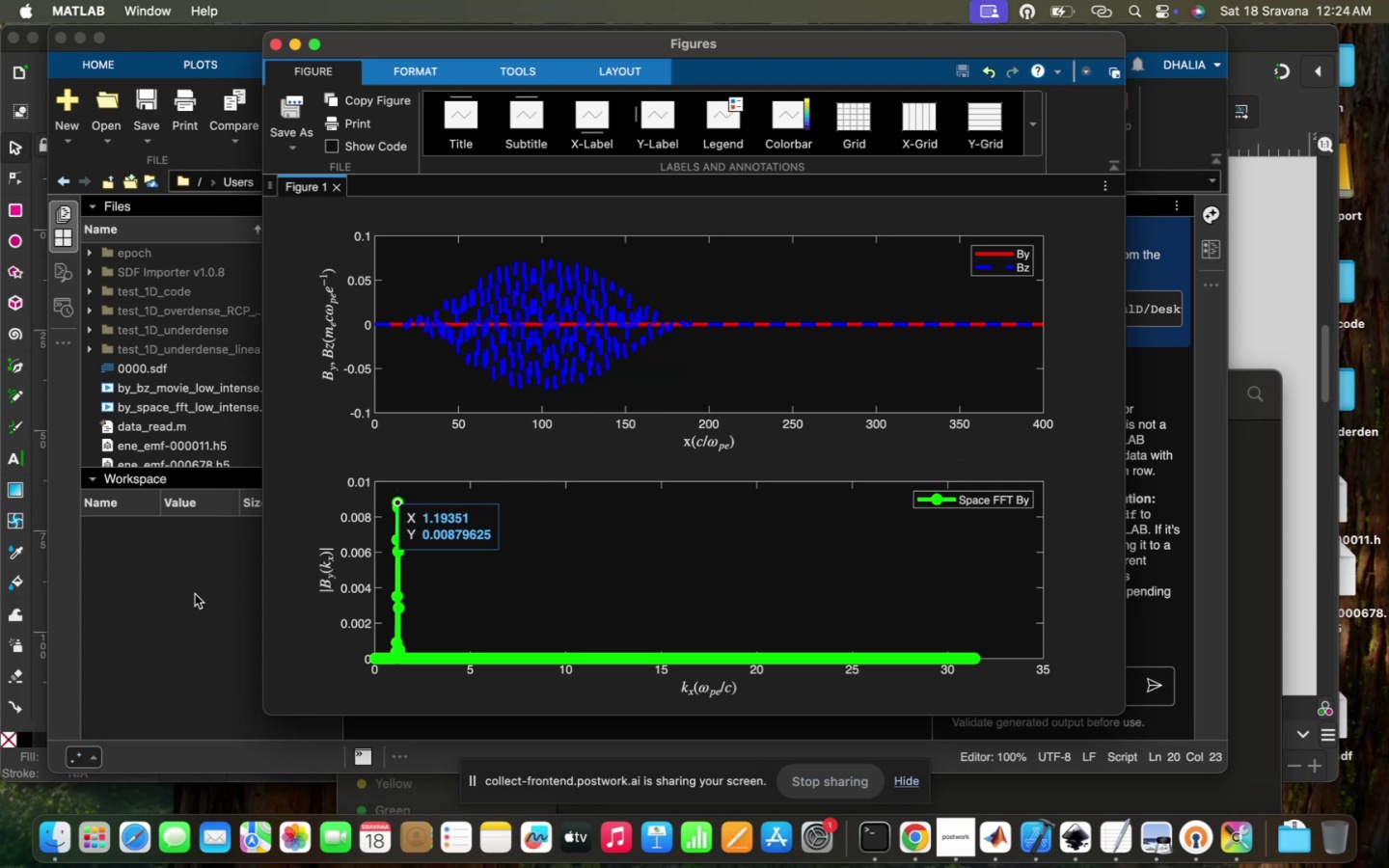 
left_click([195, 594])
 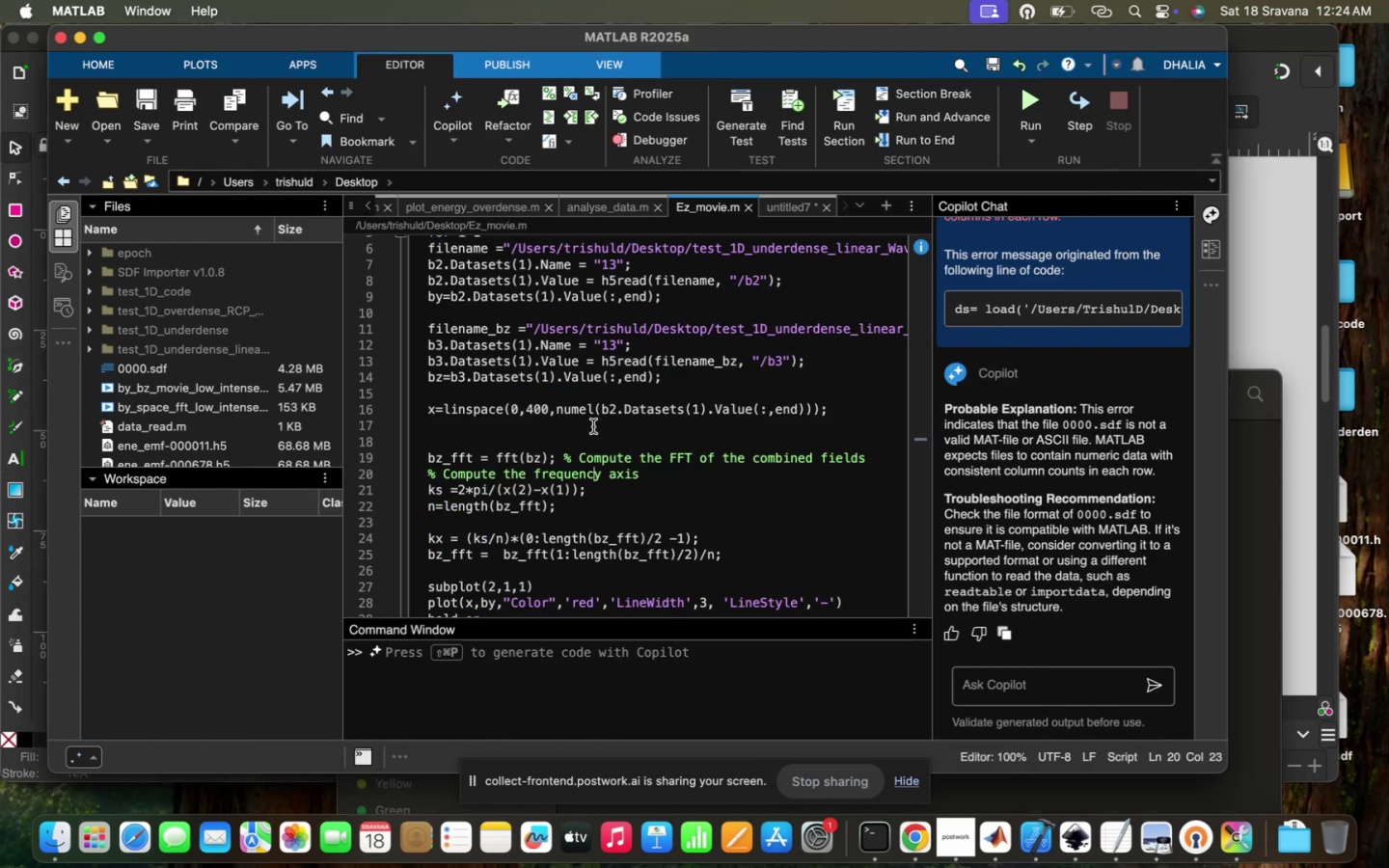 
scroll: coordinate [741, 383], scroll_direction: up, amount: 592.0
 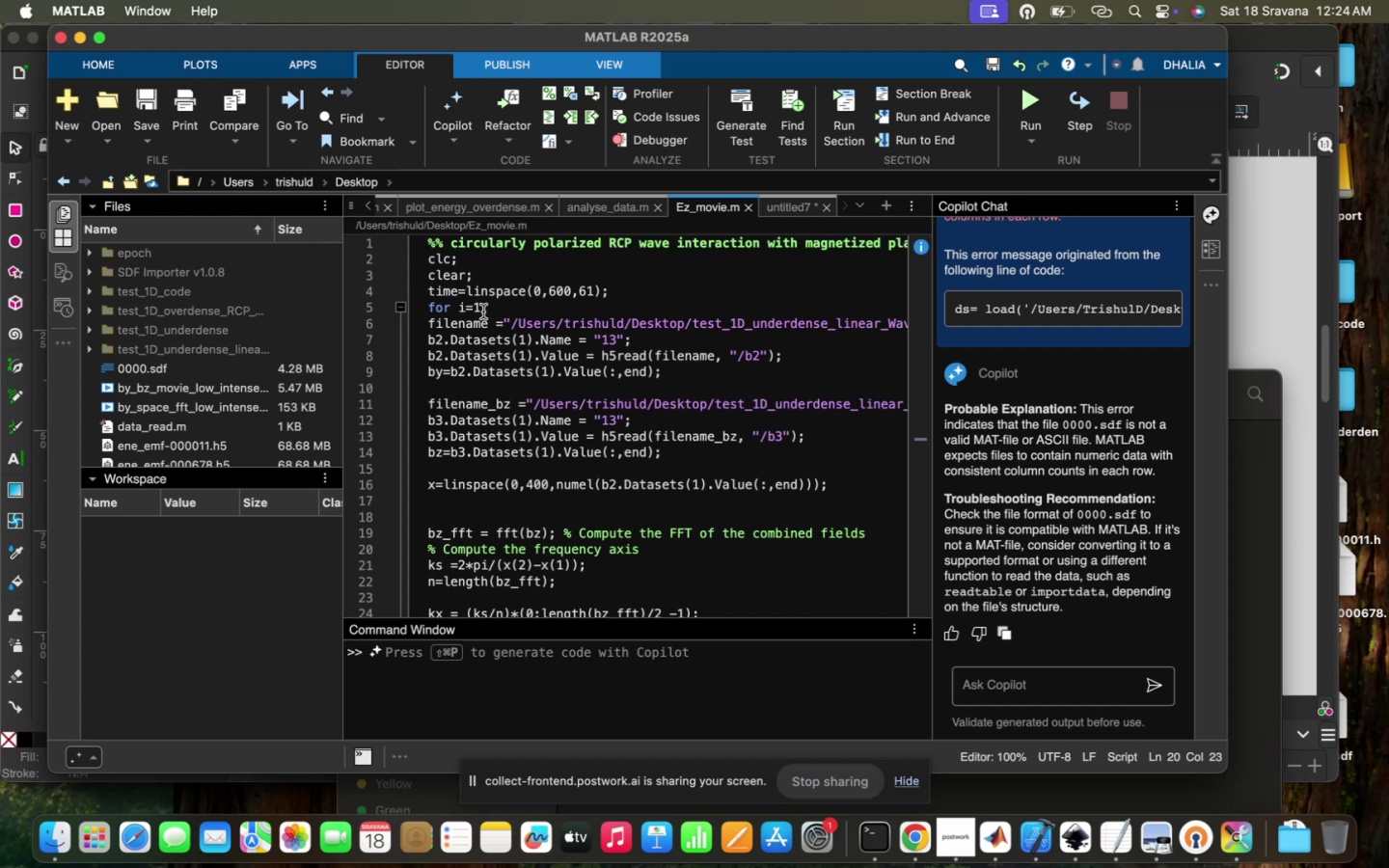 
left_click([484, 312])
 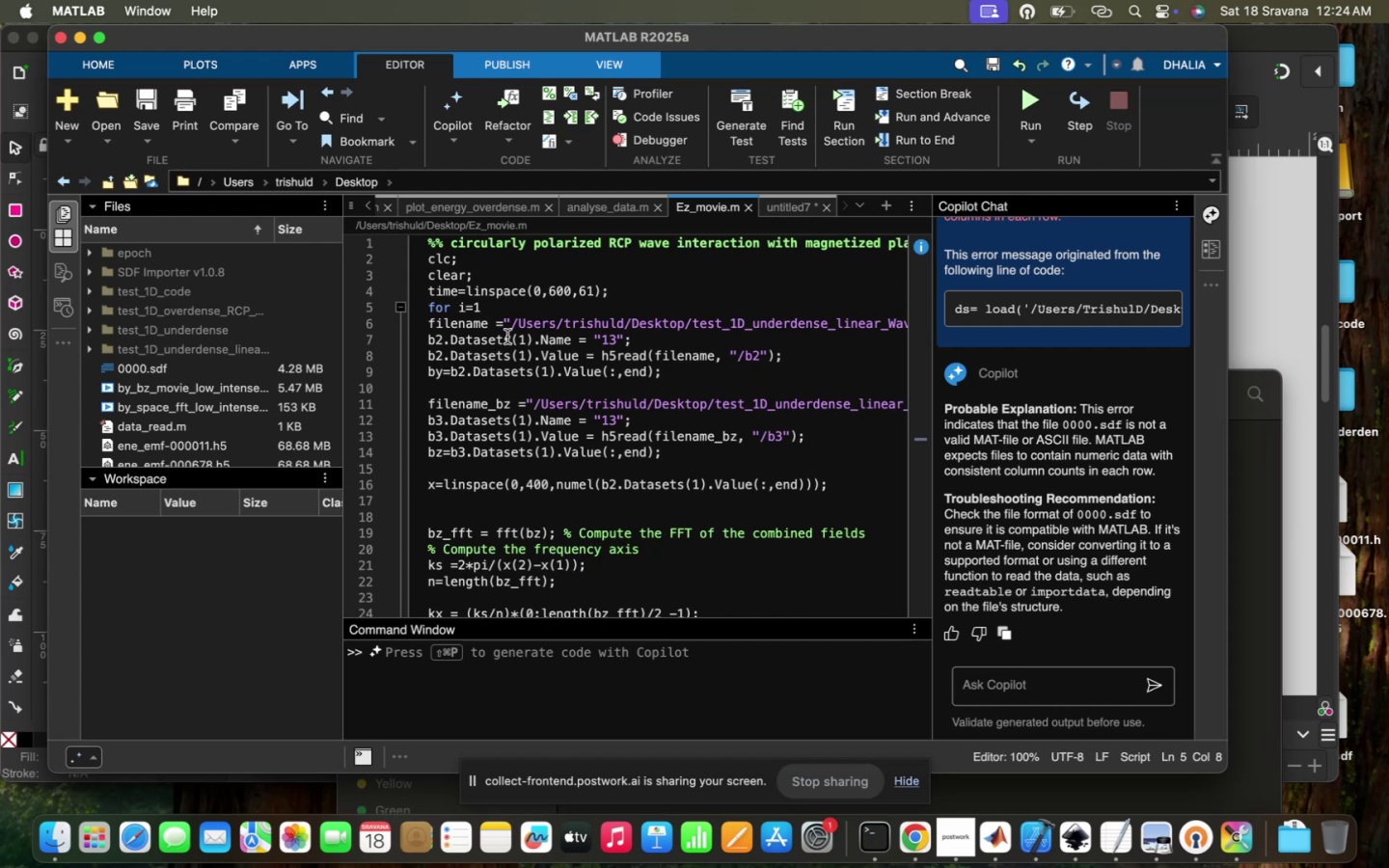 
type(:61)
 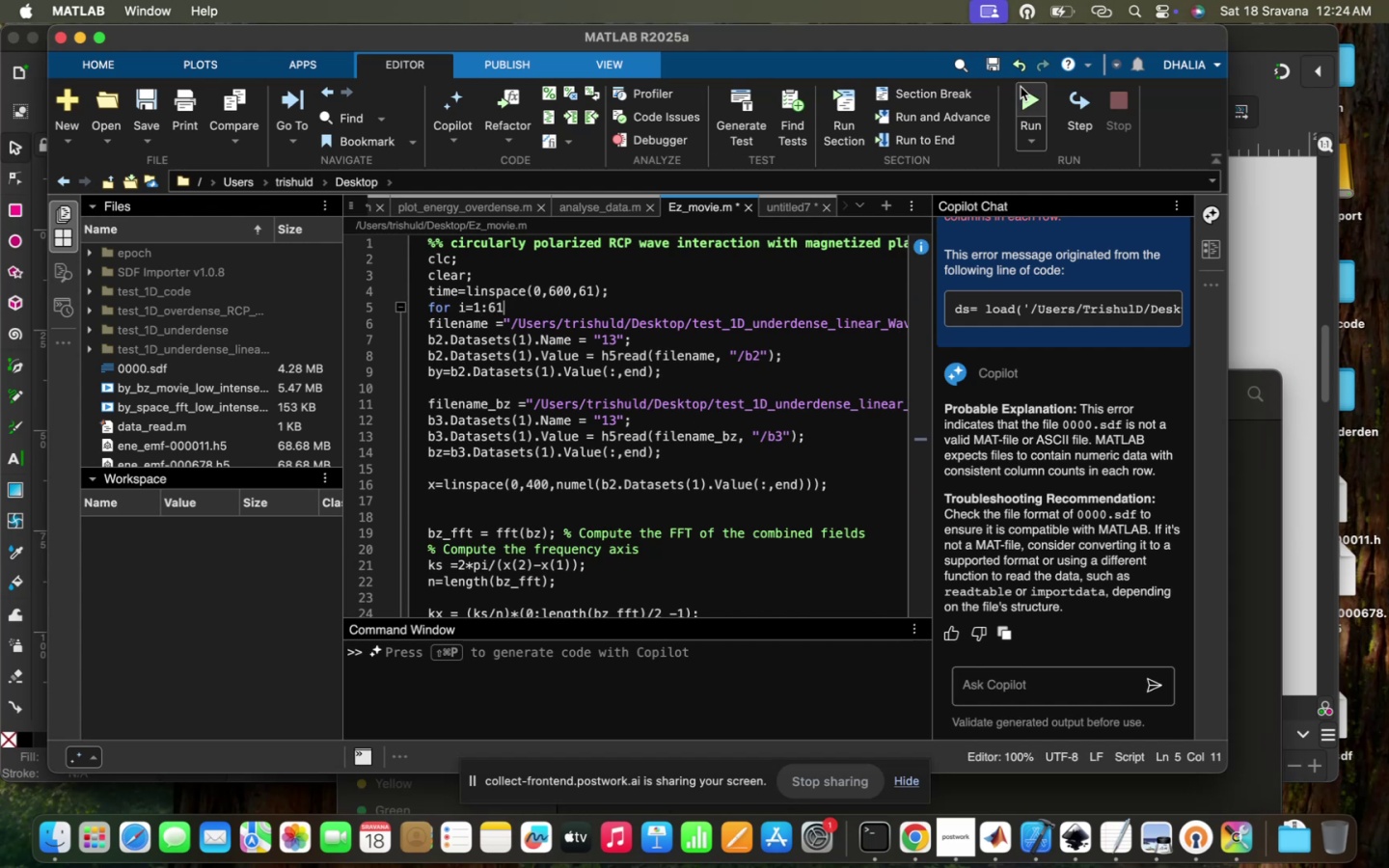 
left_click([1022, 95])
 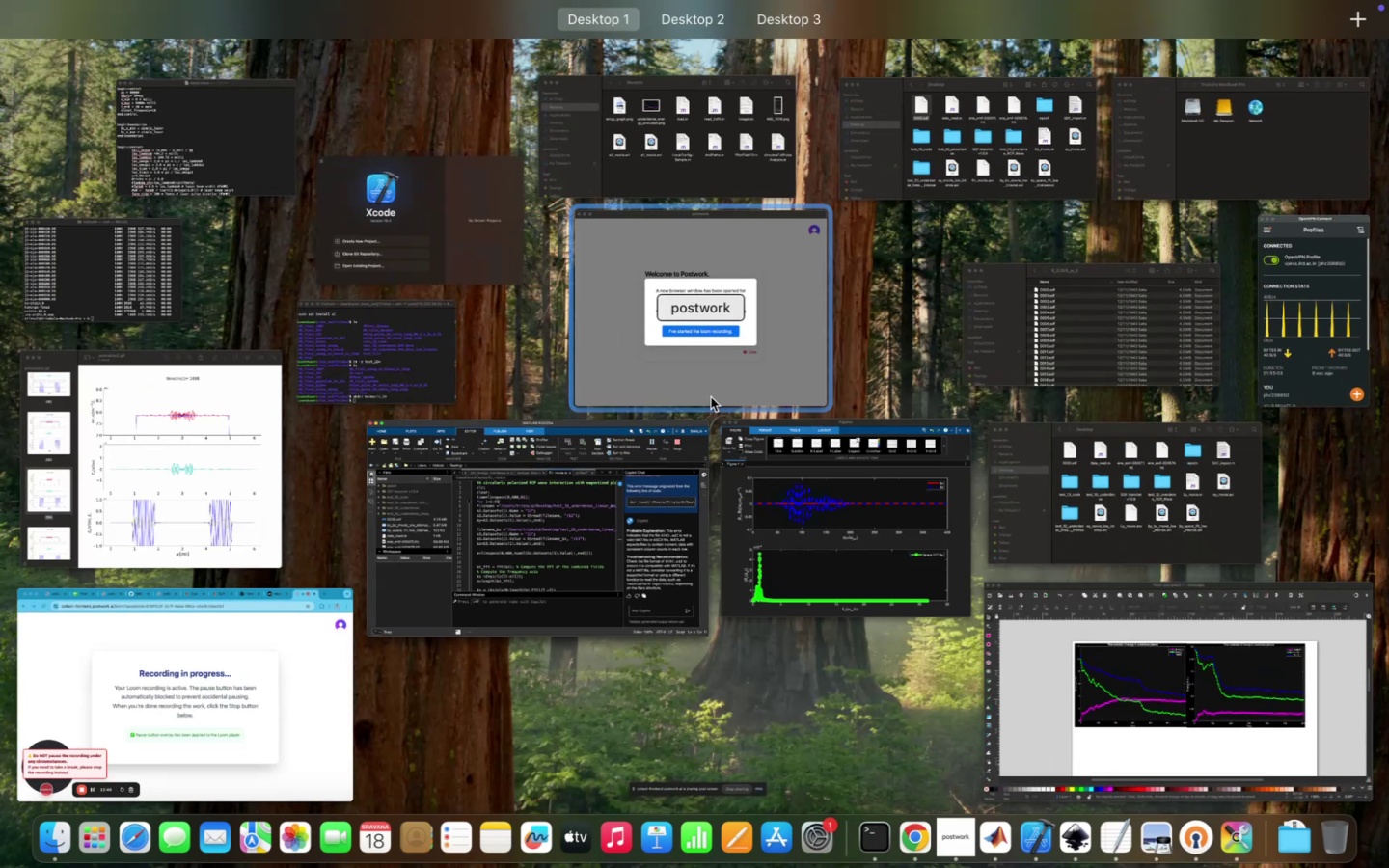 
left_click([835, 576])
 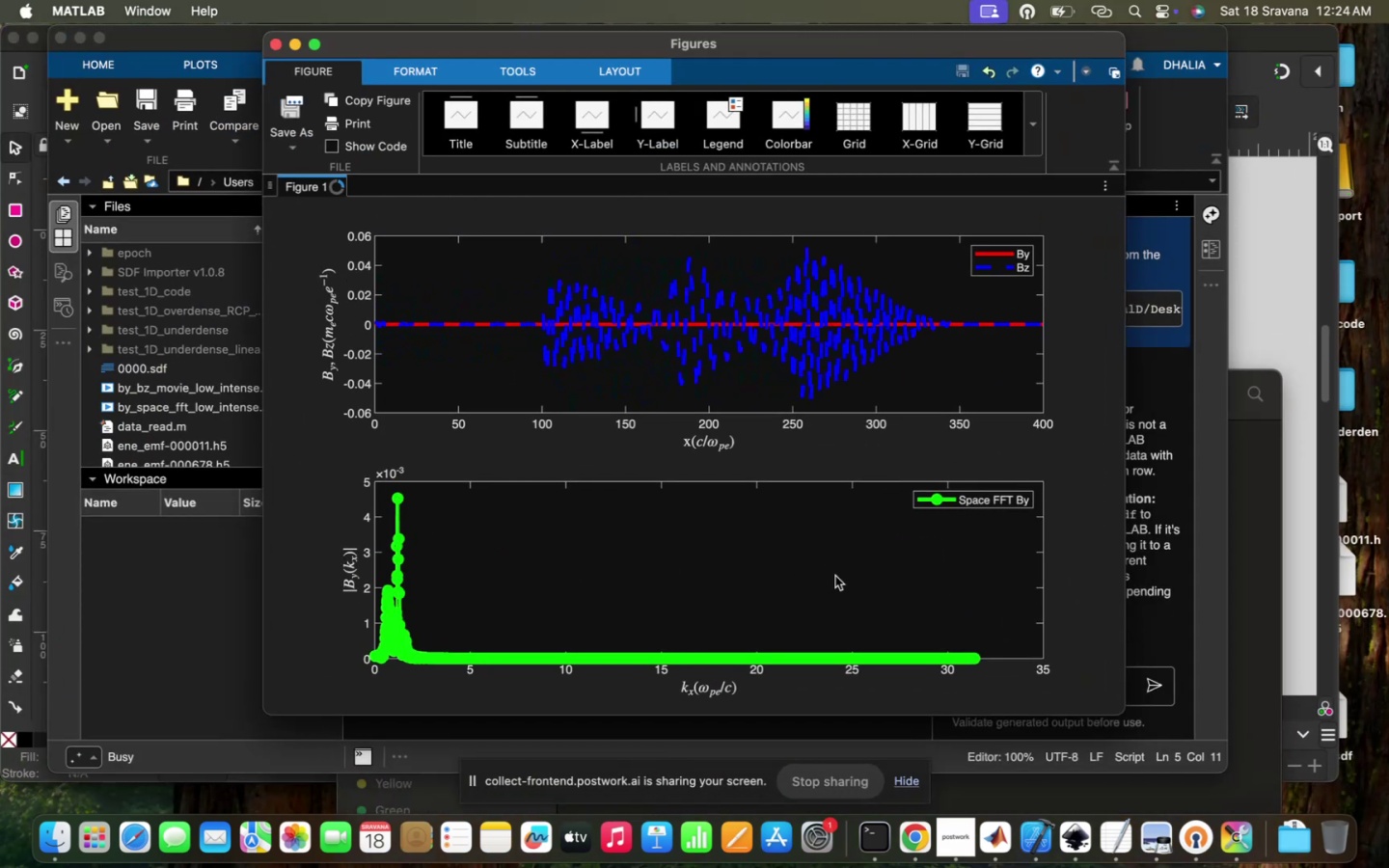 
wait(10.12)
 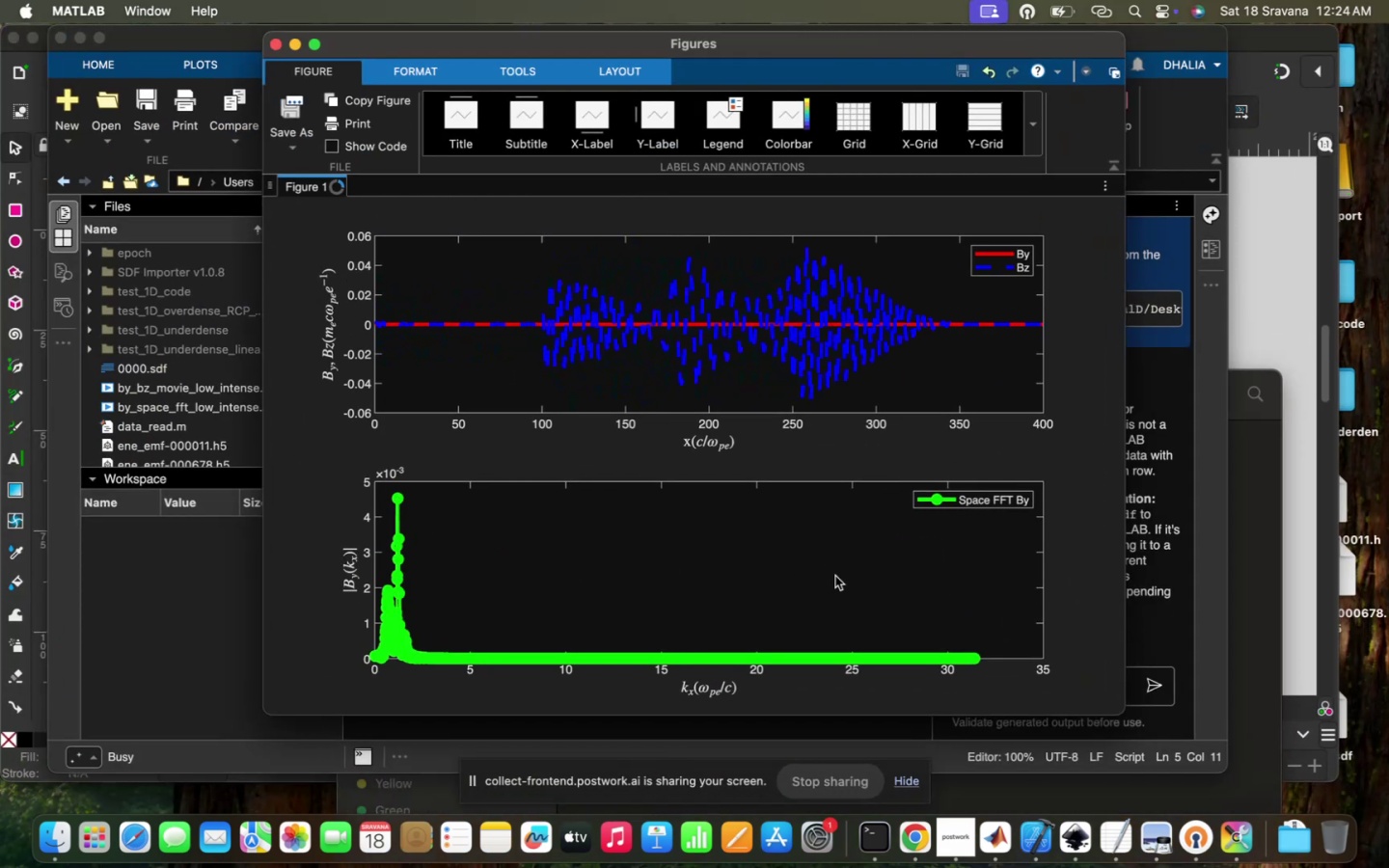 
scroll: coordinate [586, 586], scroll_direction: down, amount: 20.0
 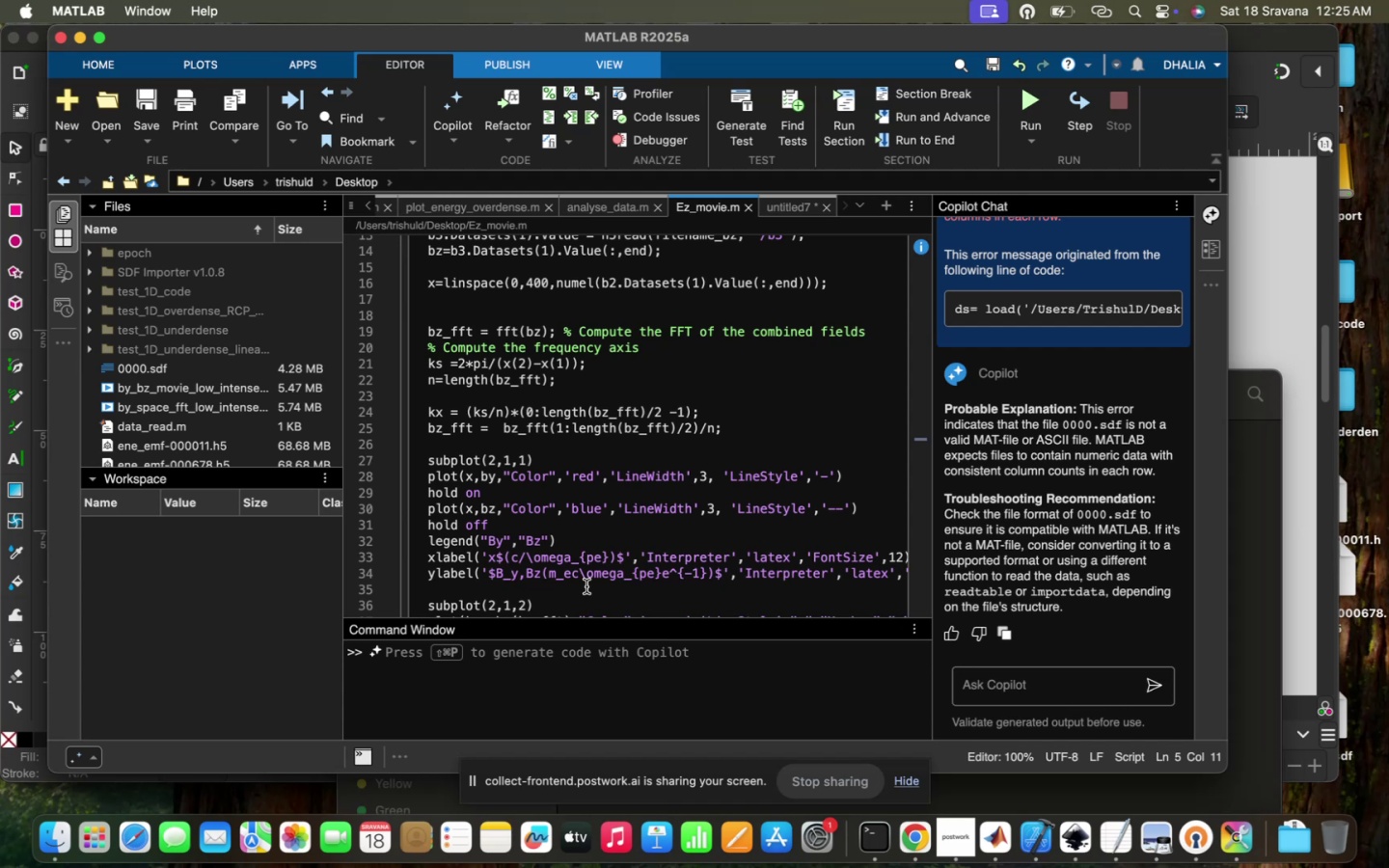 
wait(41.75)
 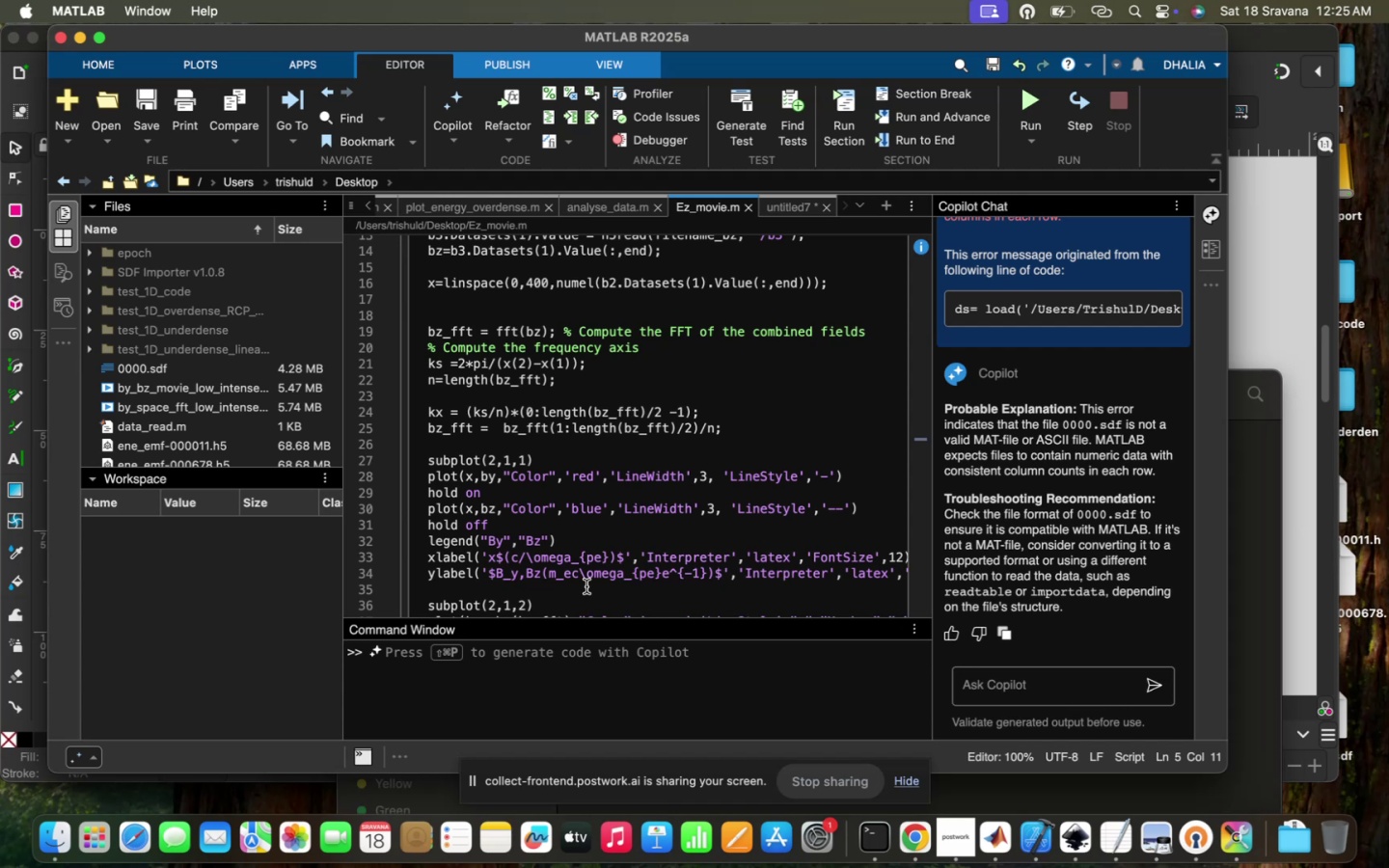 
left_click([615, 508])
 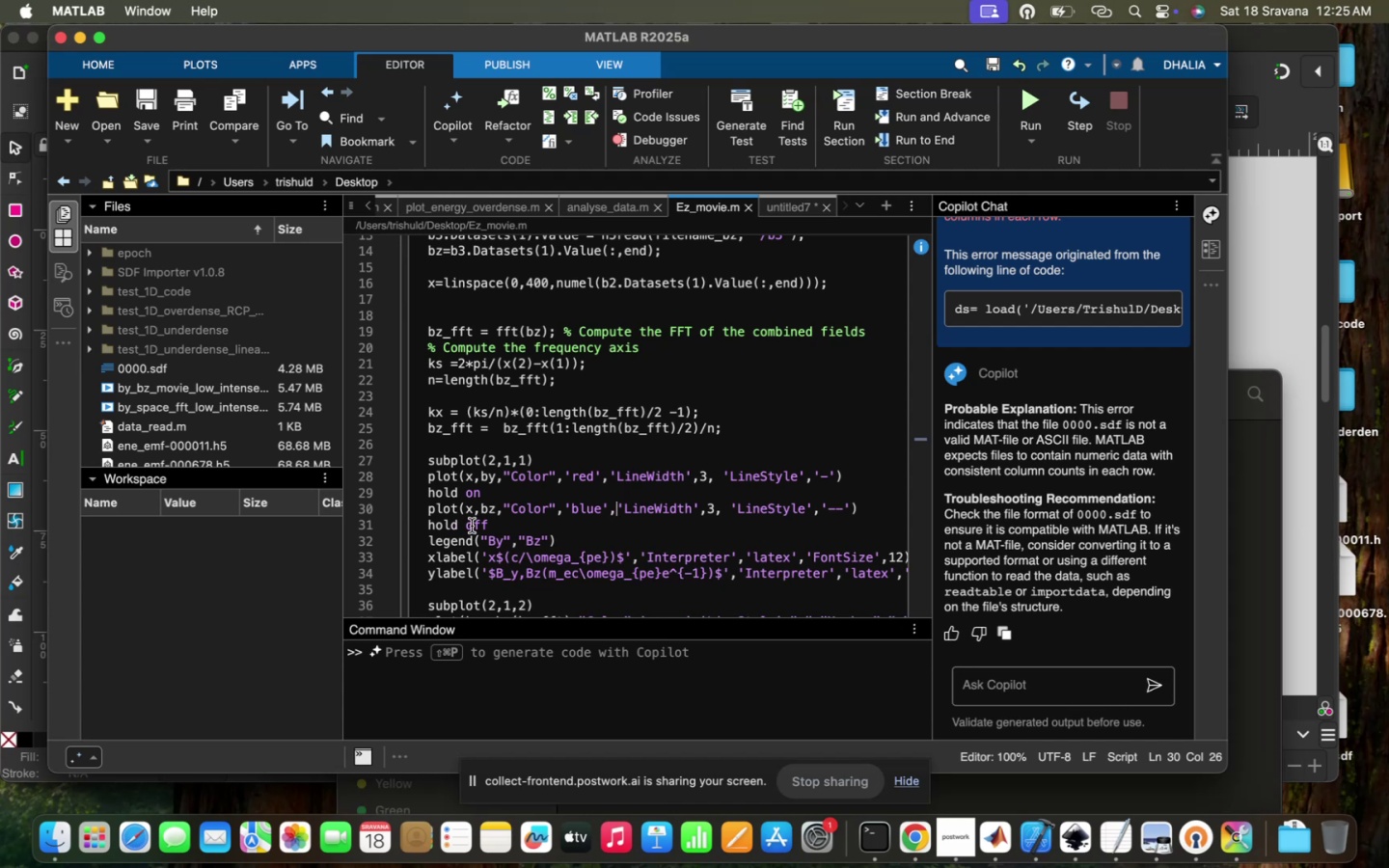 
scroll: coordinate [563, 515], scroll_direction: down, amount: 14.0
 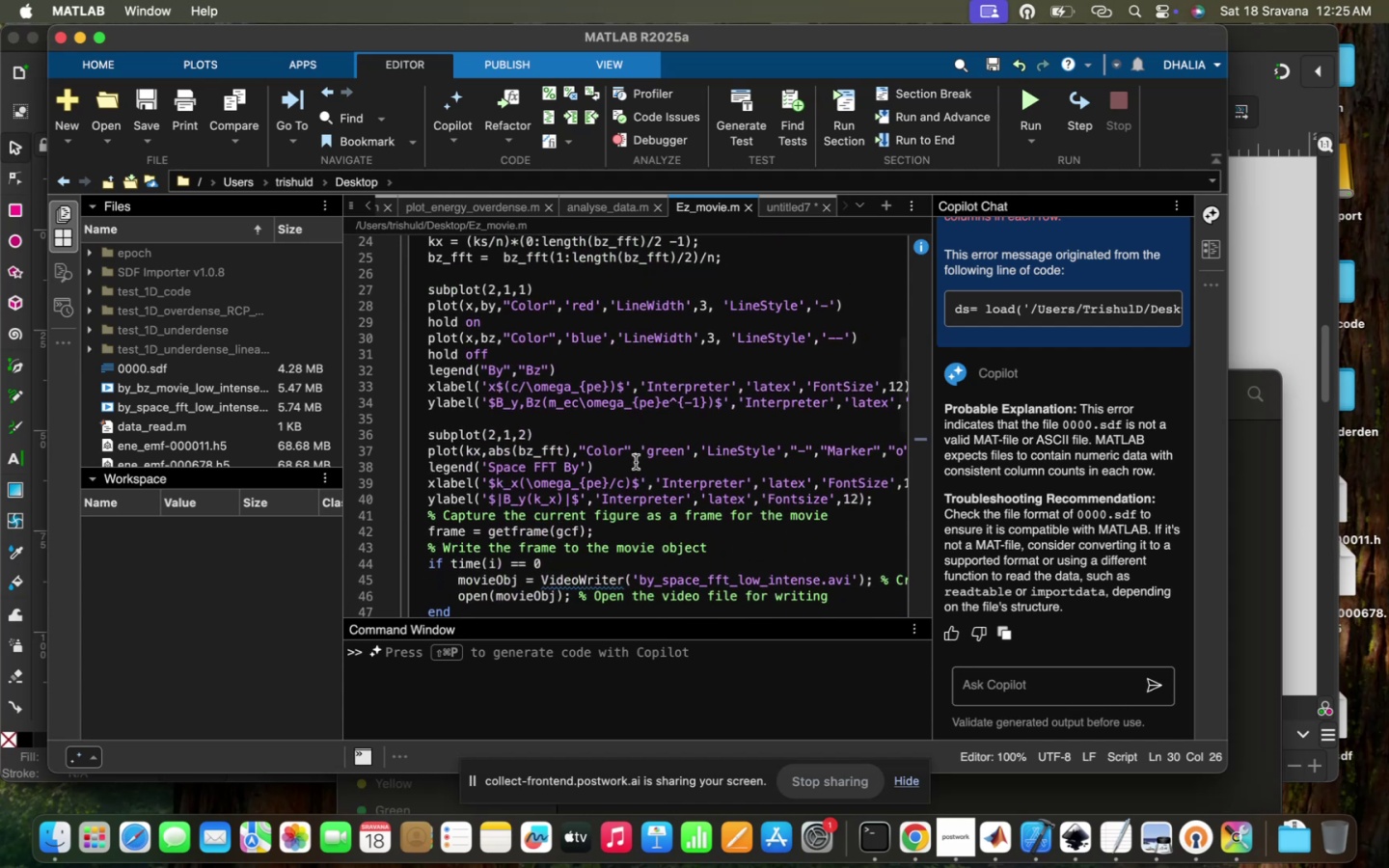 
scroll: coordinate [636, 462], scroll_direction: up, amount: 37.0
 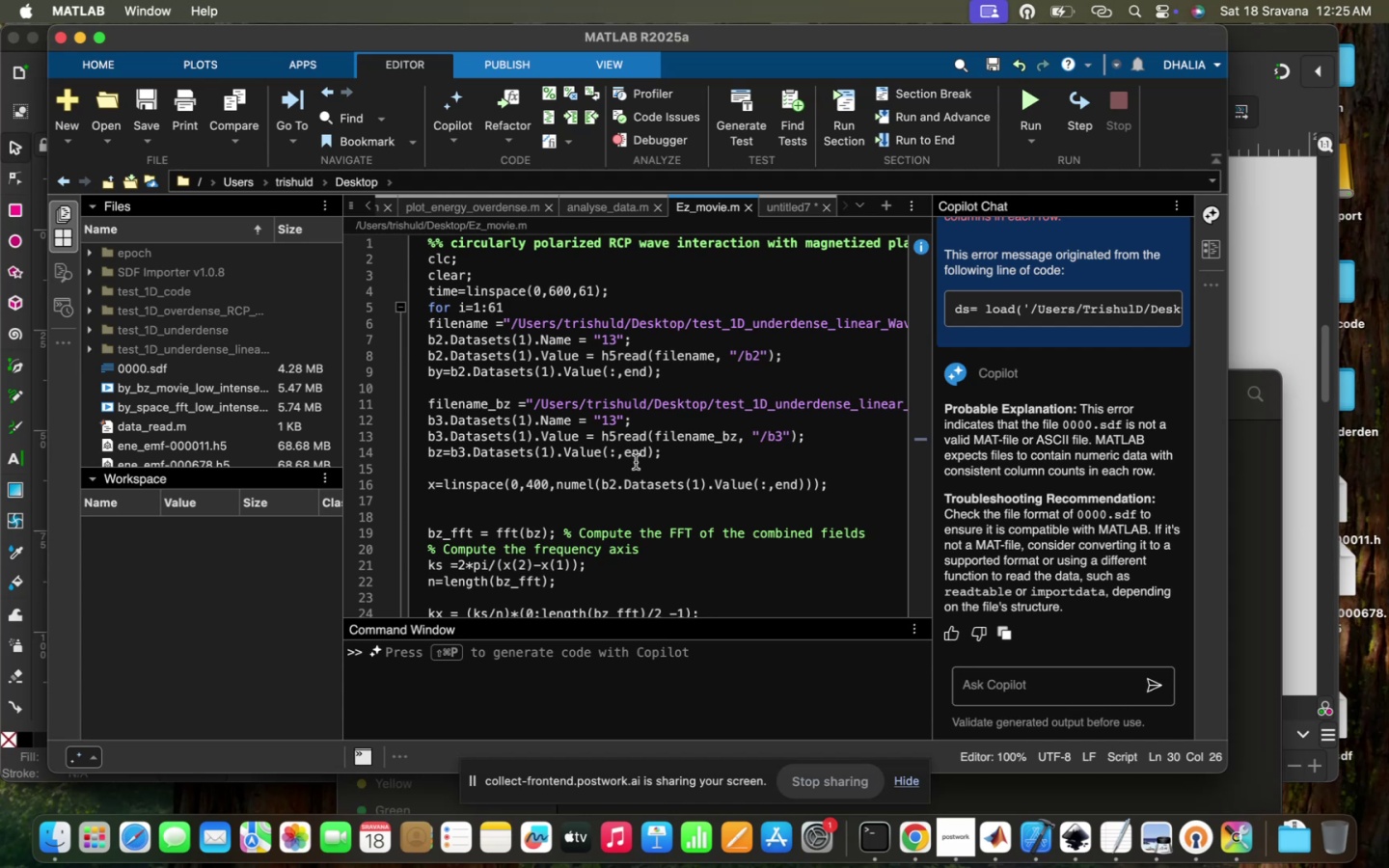 
scroll: coordinate [606, 548], scroll_direction: down, amount: 35.0
 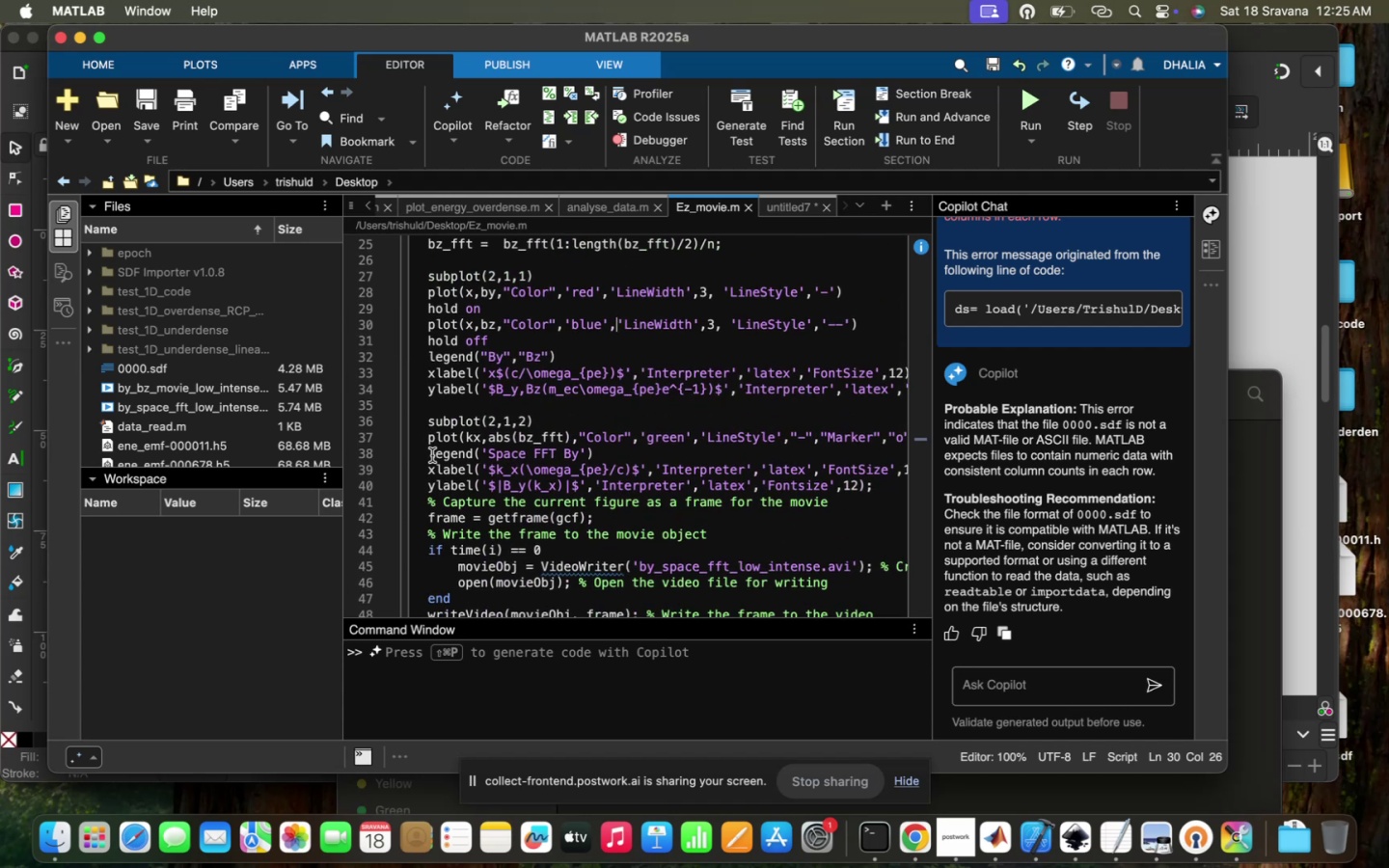 
left_click([430, 455])
 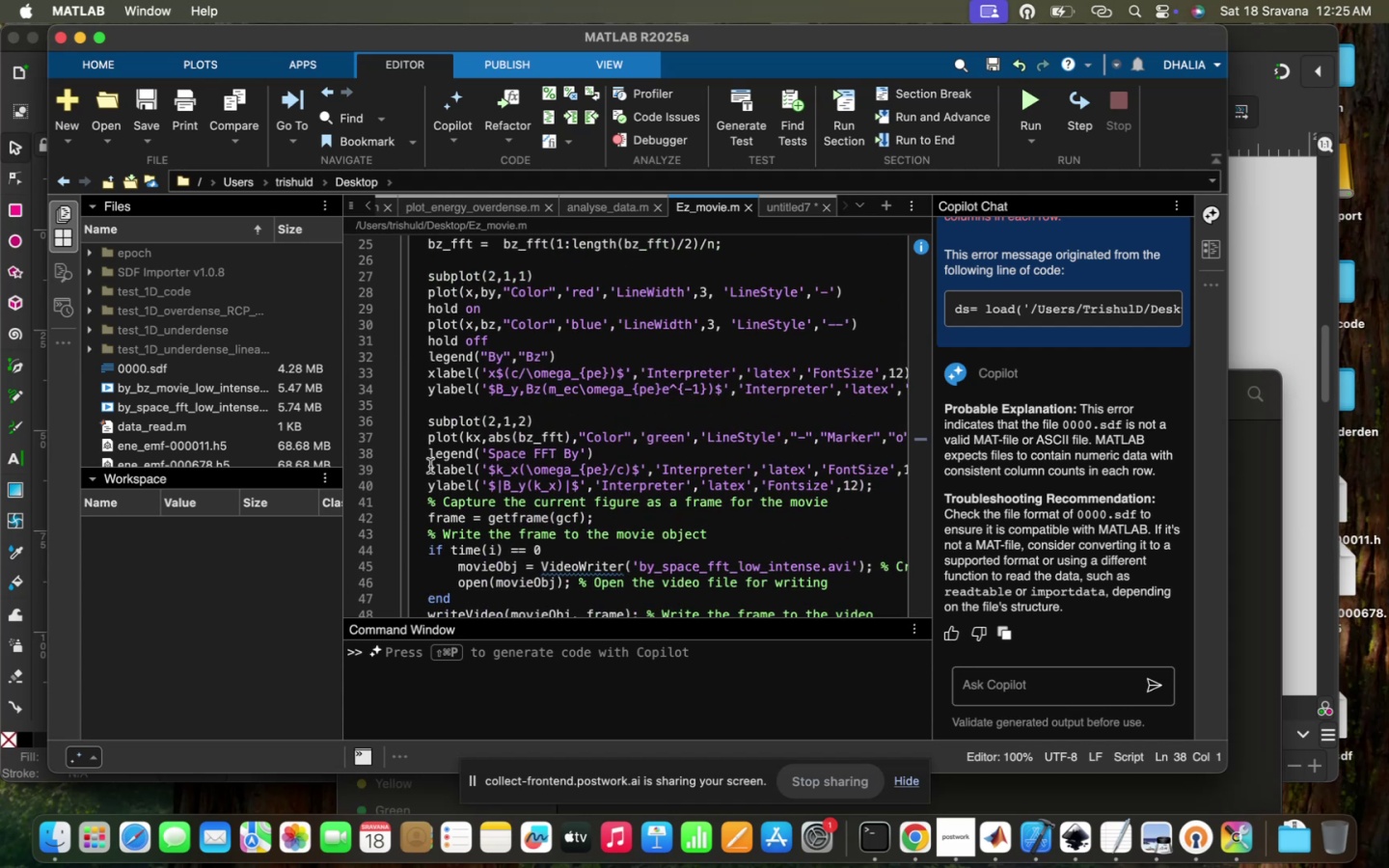 
key(Enter)
 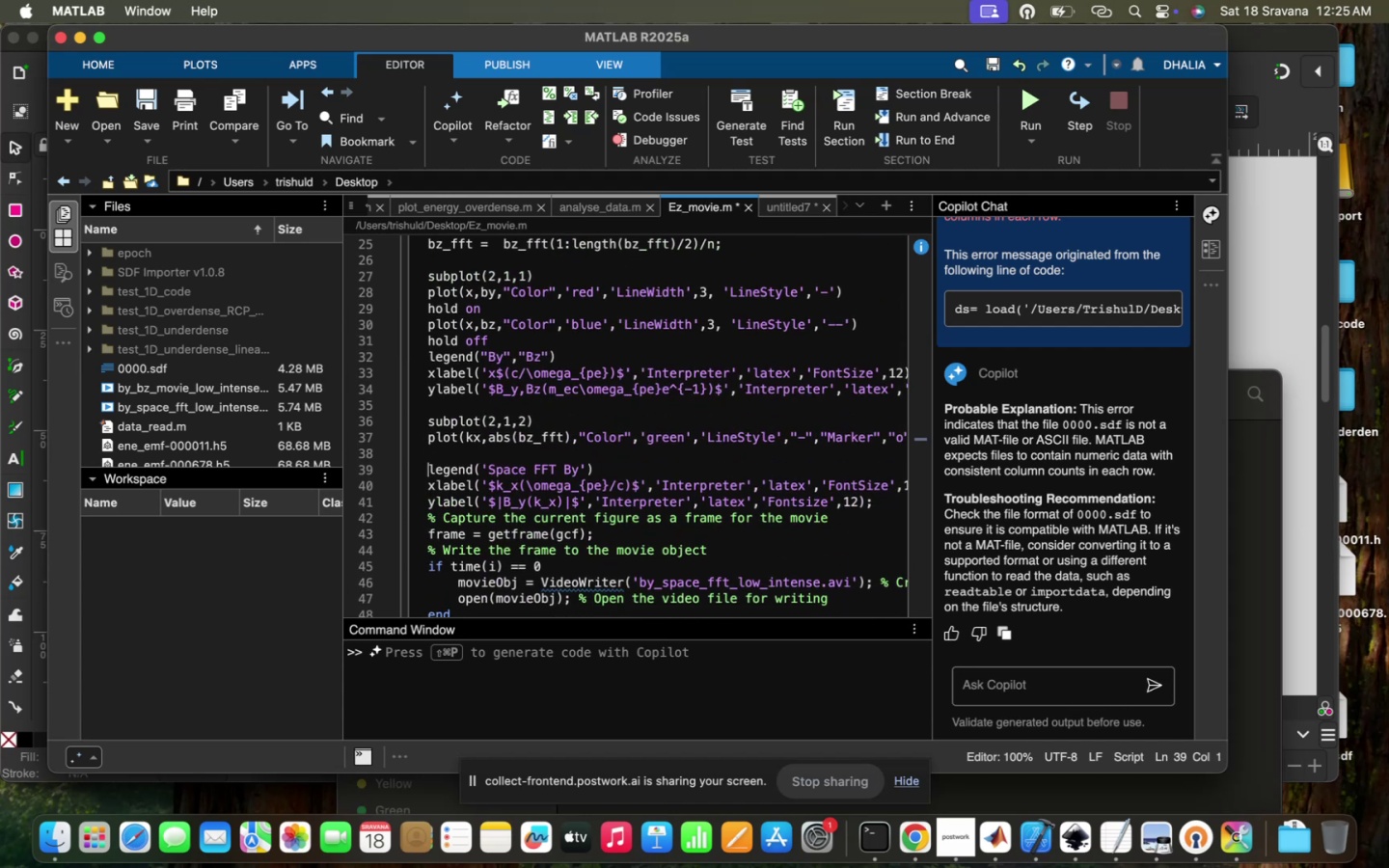 
key(ArrowUp)
 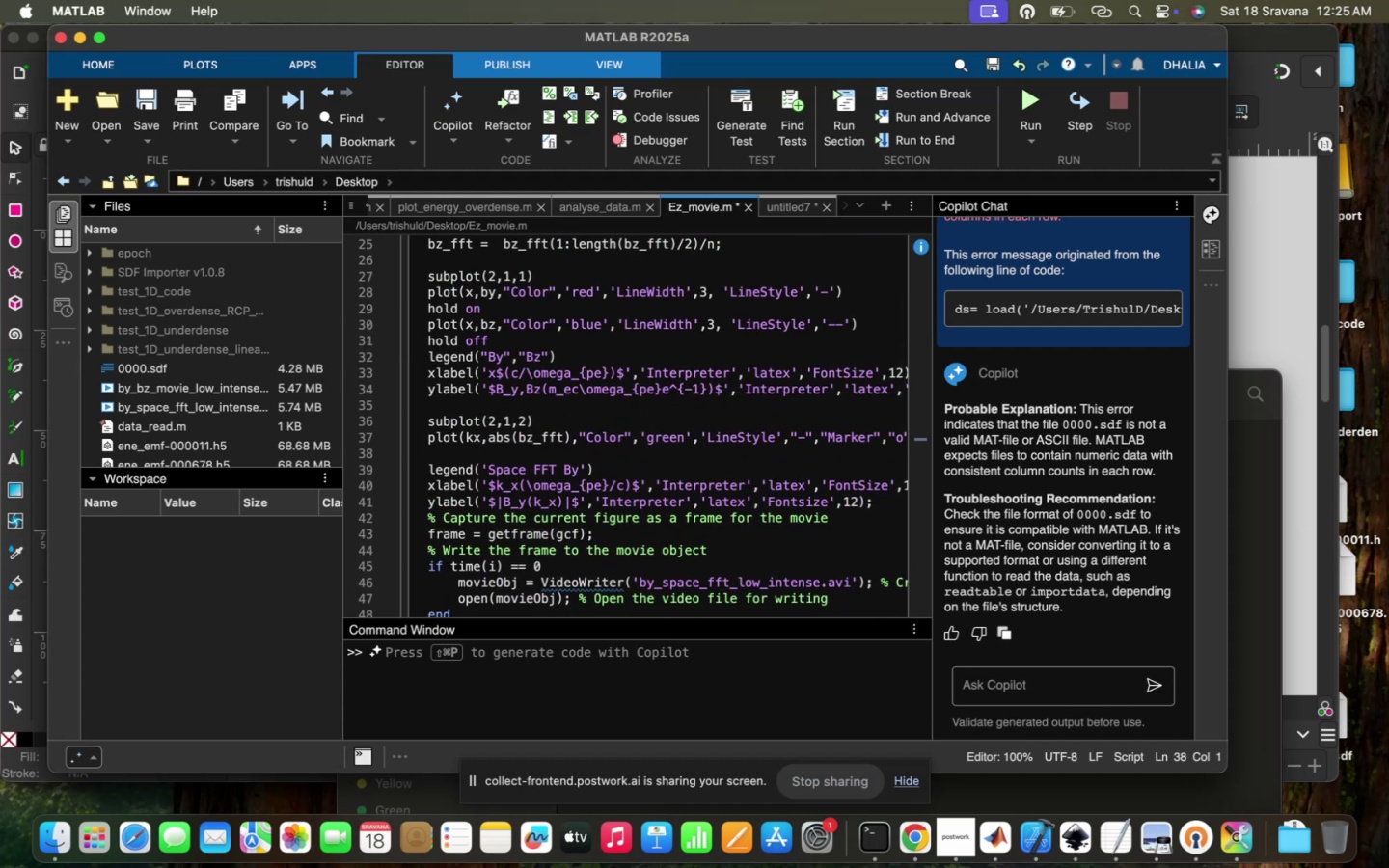 
type(xlim(0,2)
 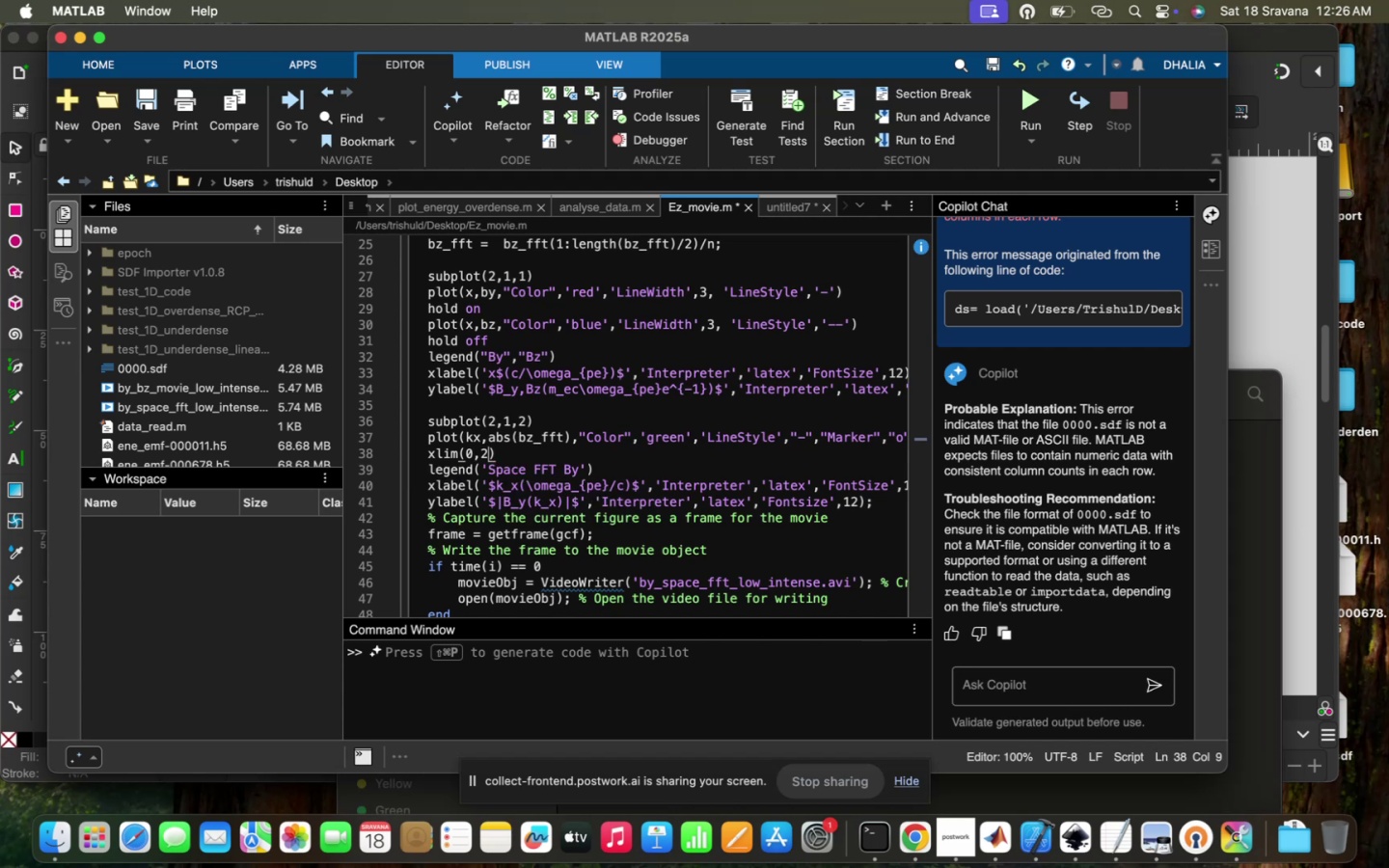 
left_click([1022, 100])
 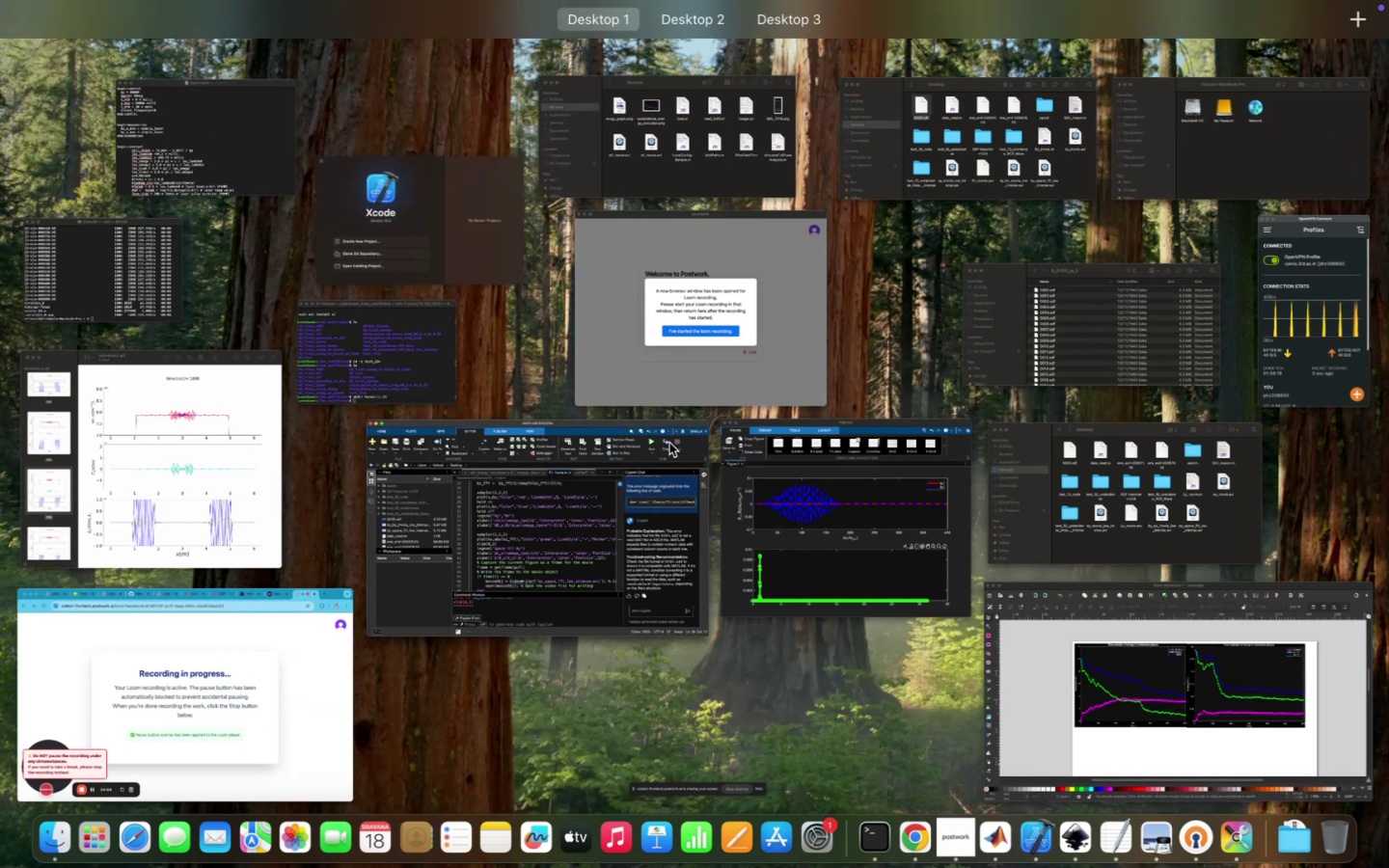 
left_click([849, 533])
 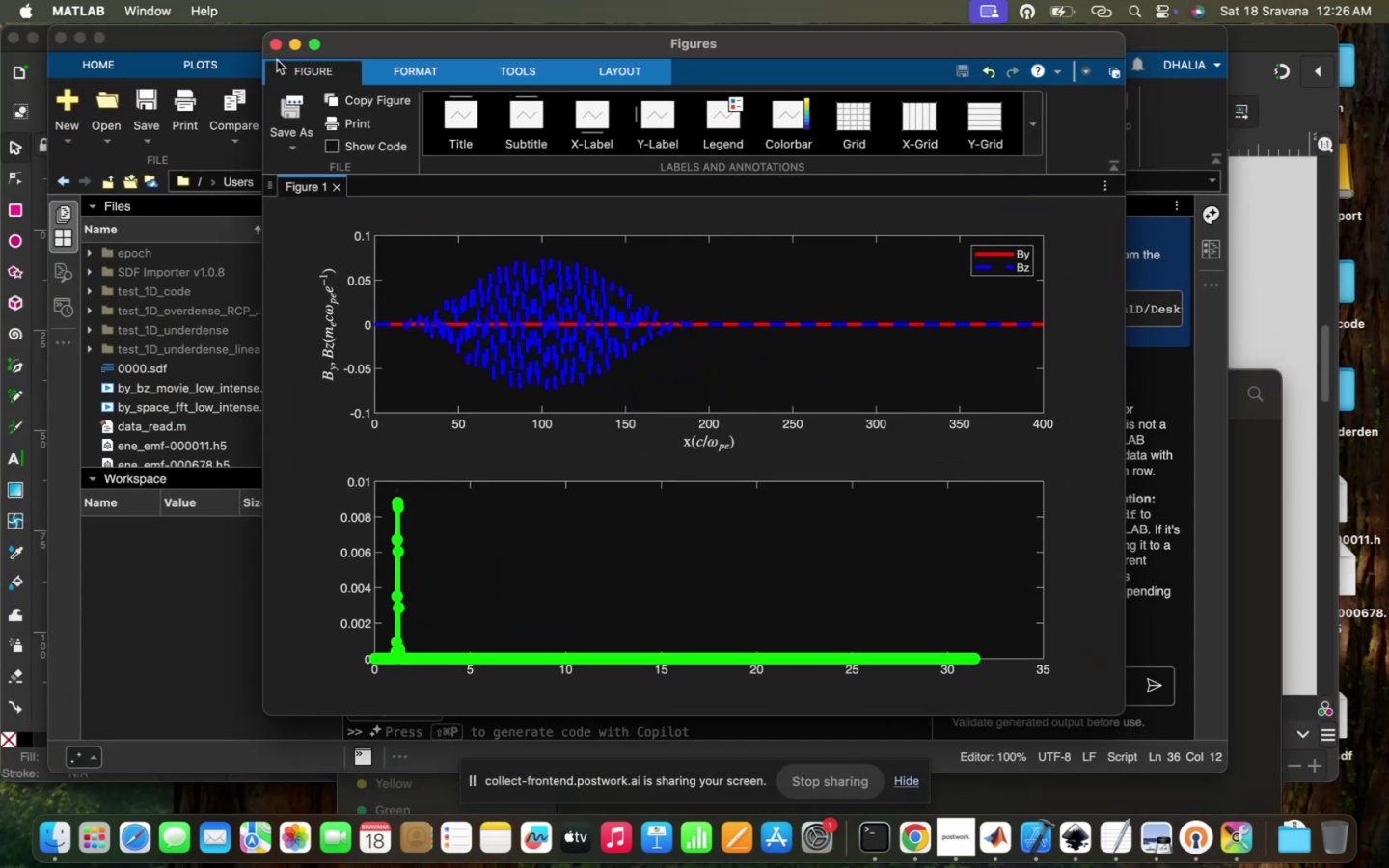 
left_click([278, 51])
 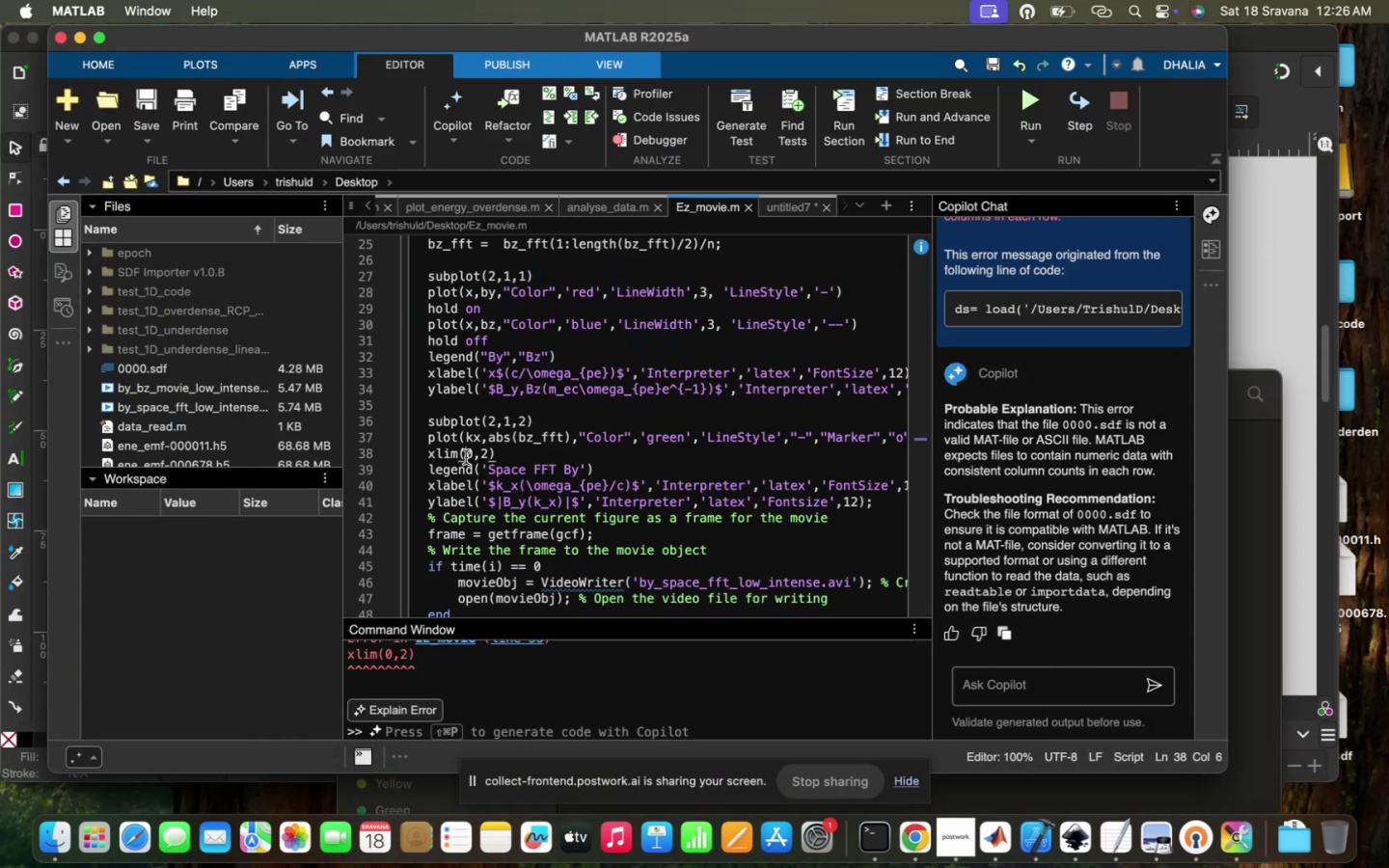 
key(BracketLeft)
 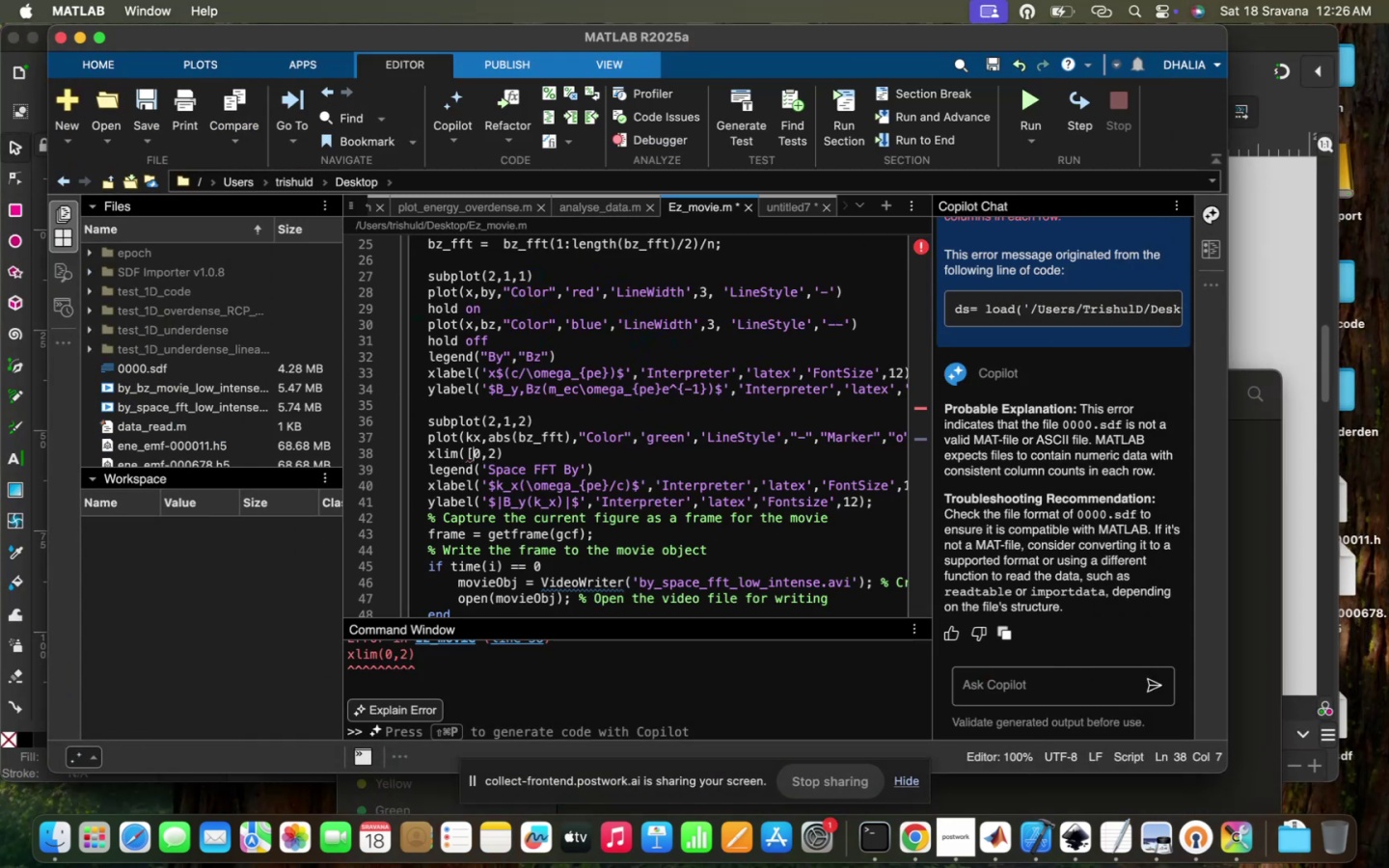 
key(ArrowRight)
 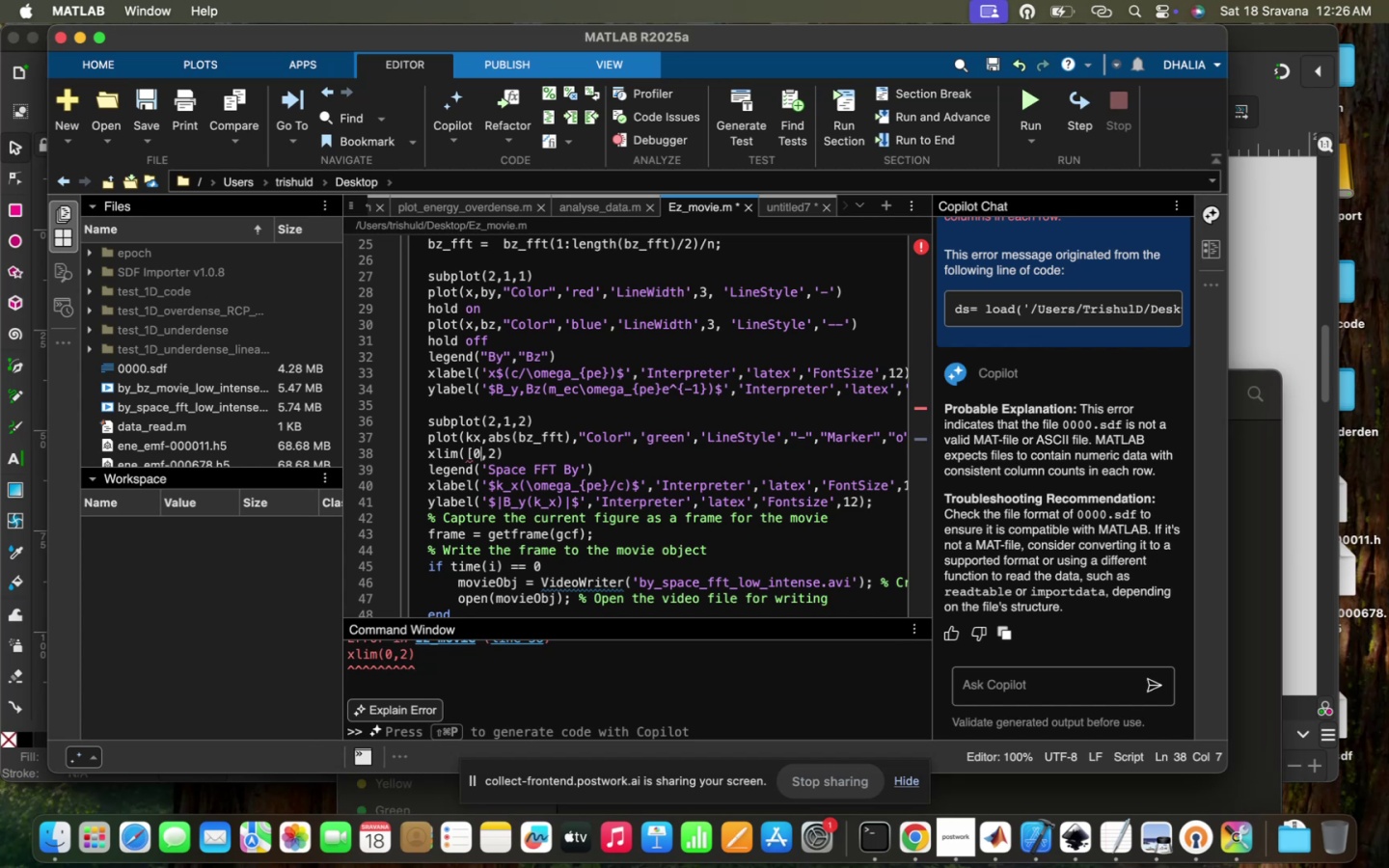 
key(ArrowRight)
 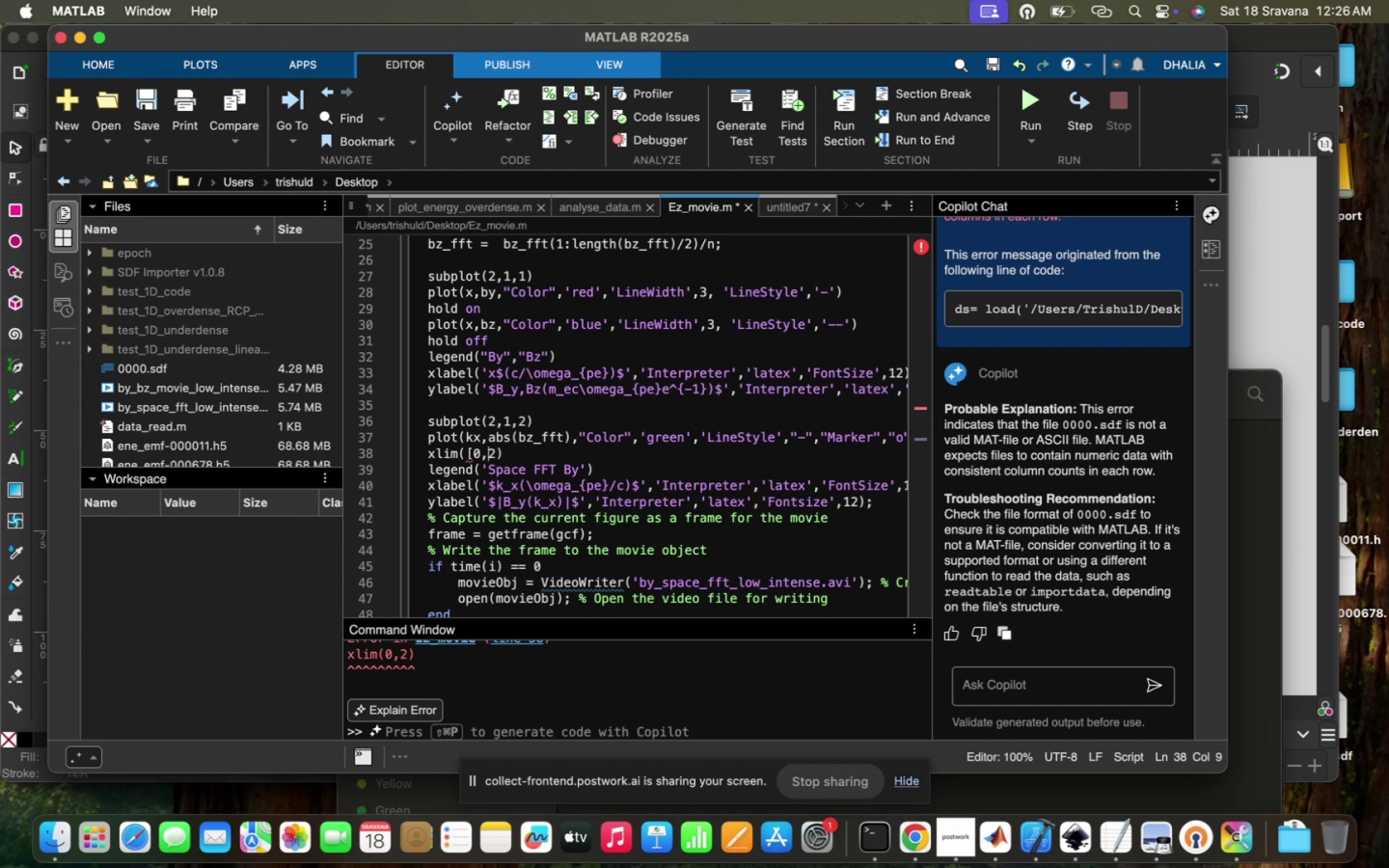 
key(ArrowRight)
 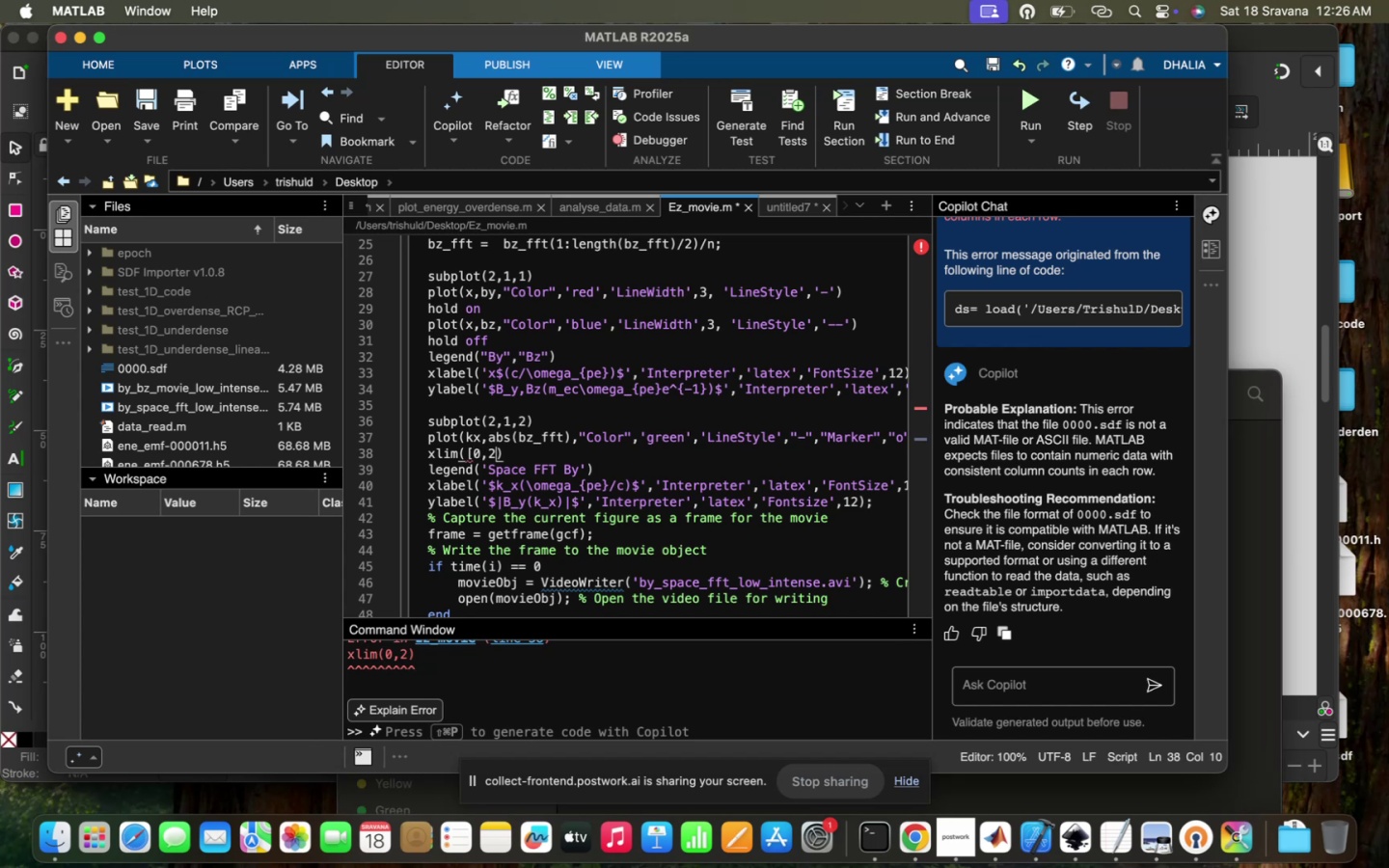 
key(BracketRight)
 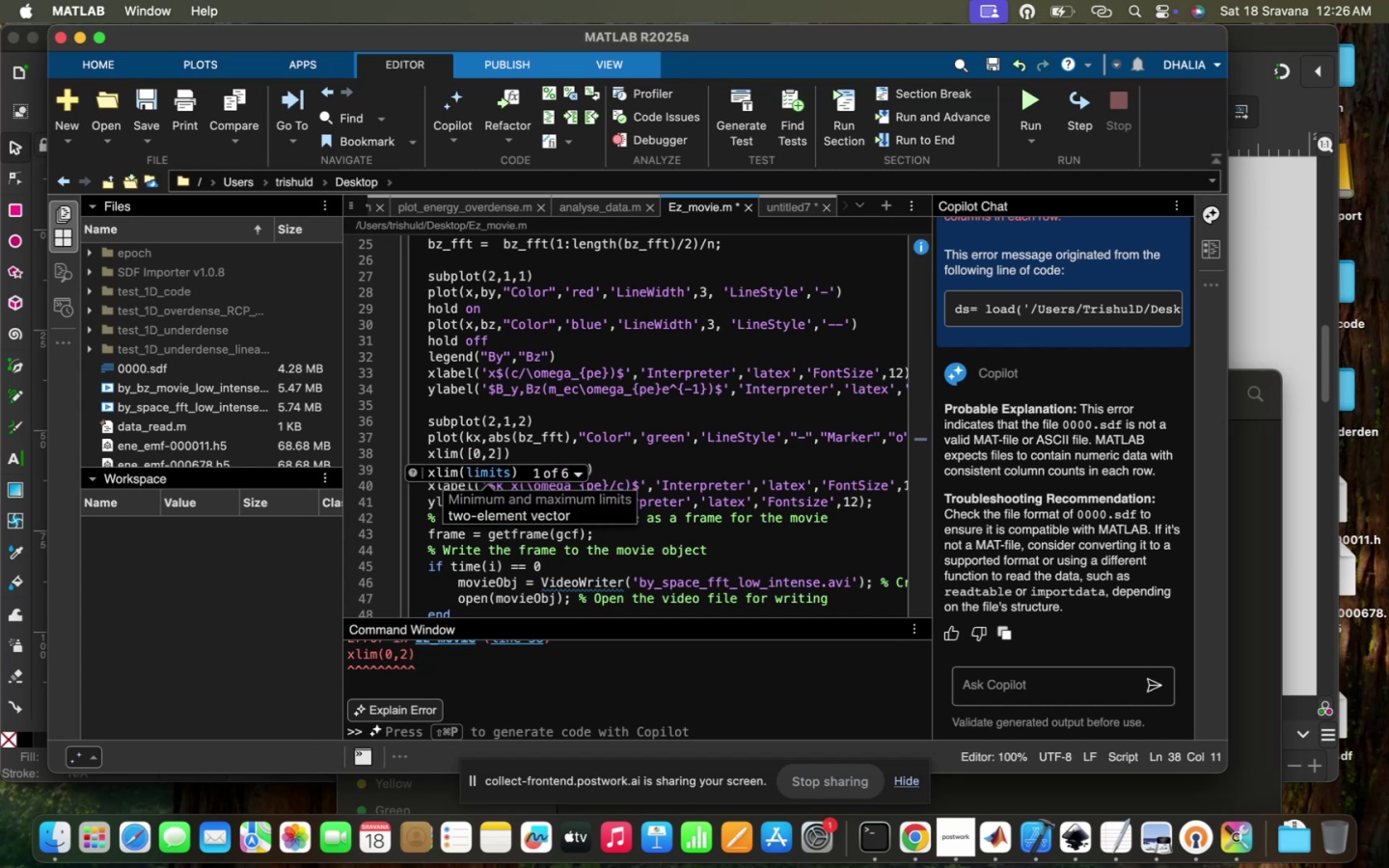 
wait(8.33)
 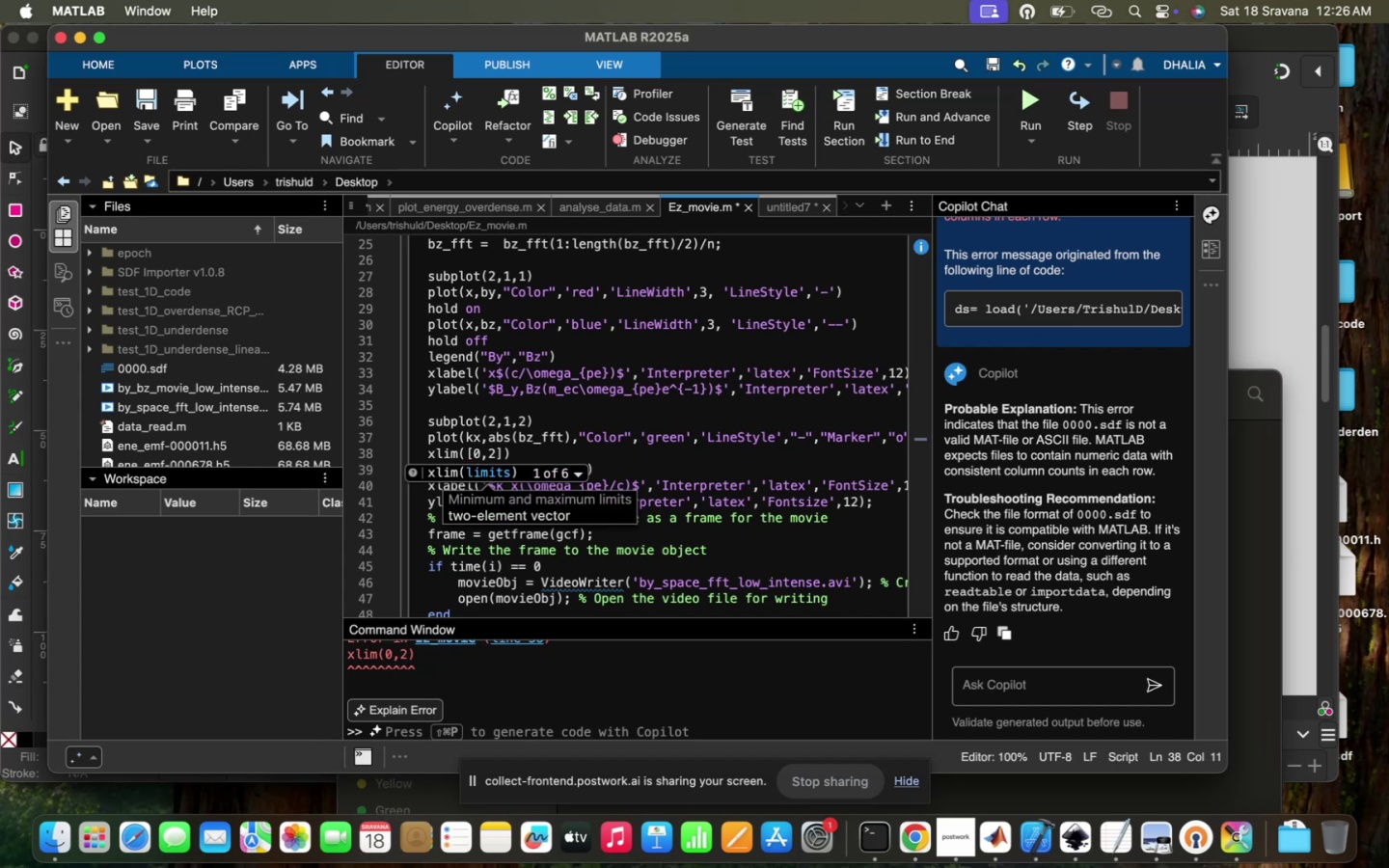 
left_click([1024, 96])
 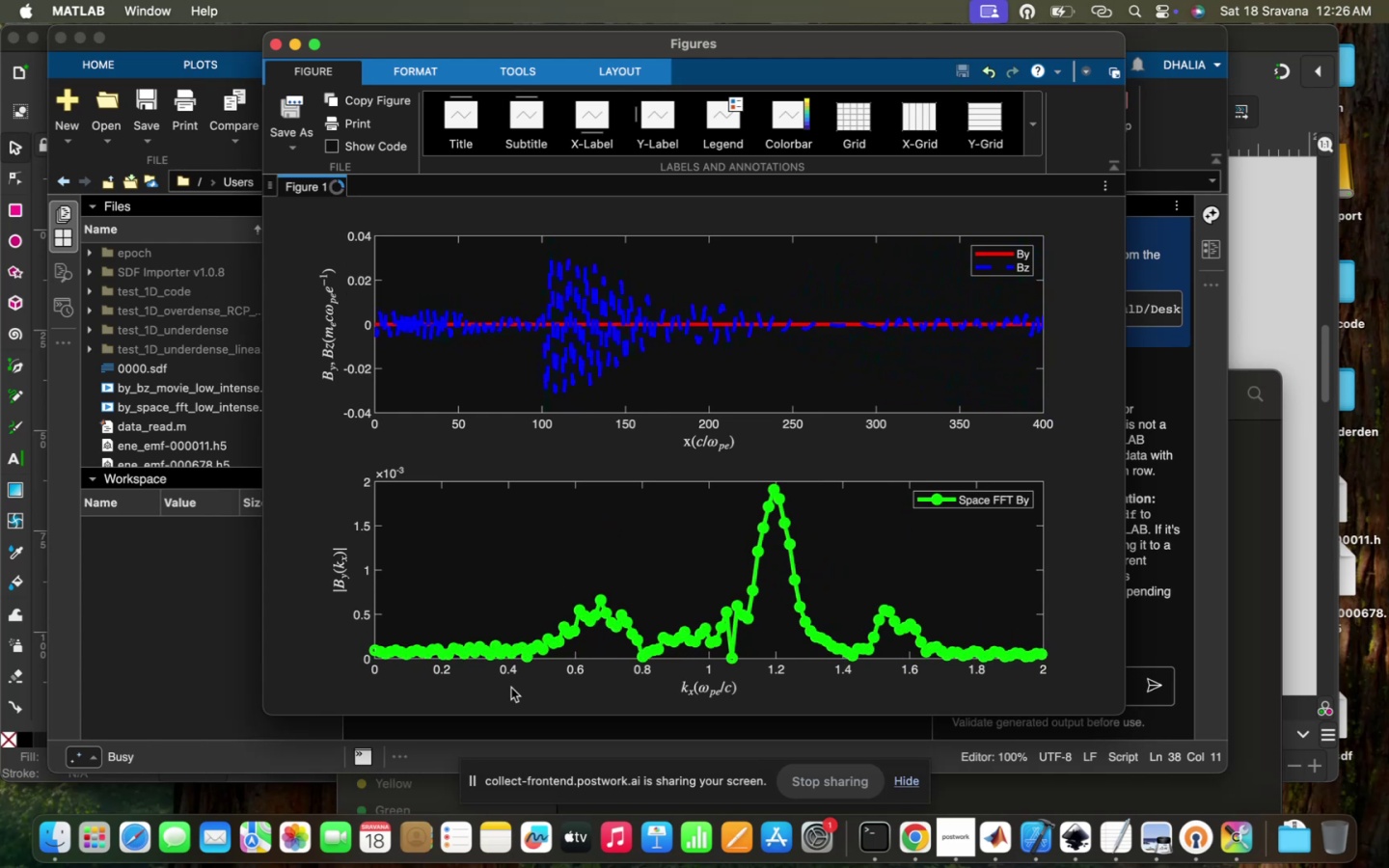 
wait(21.89)
 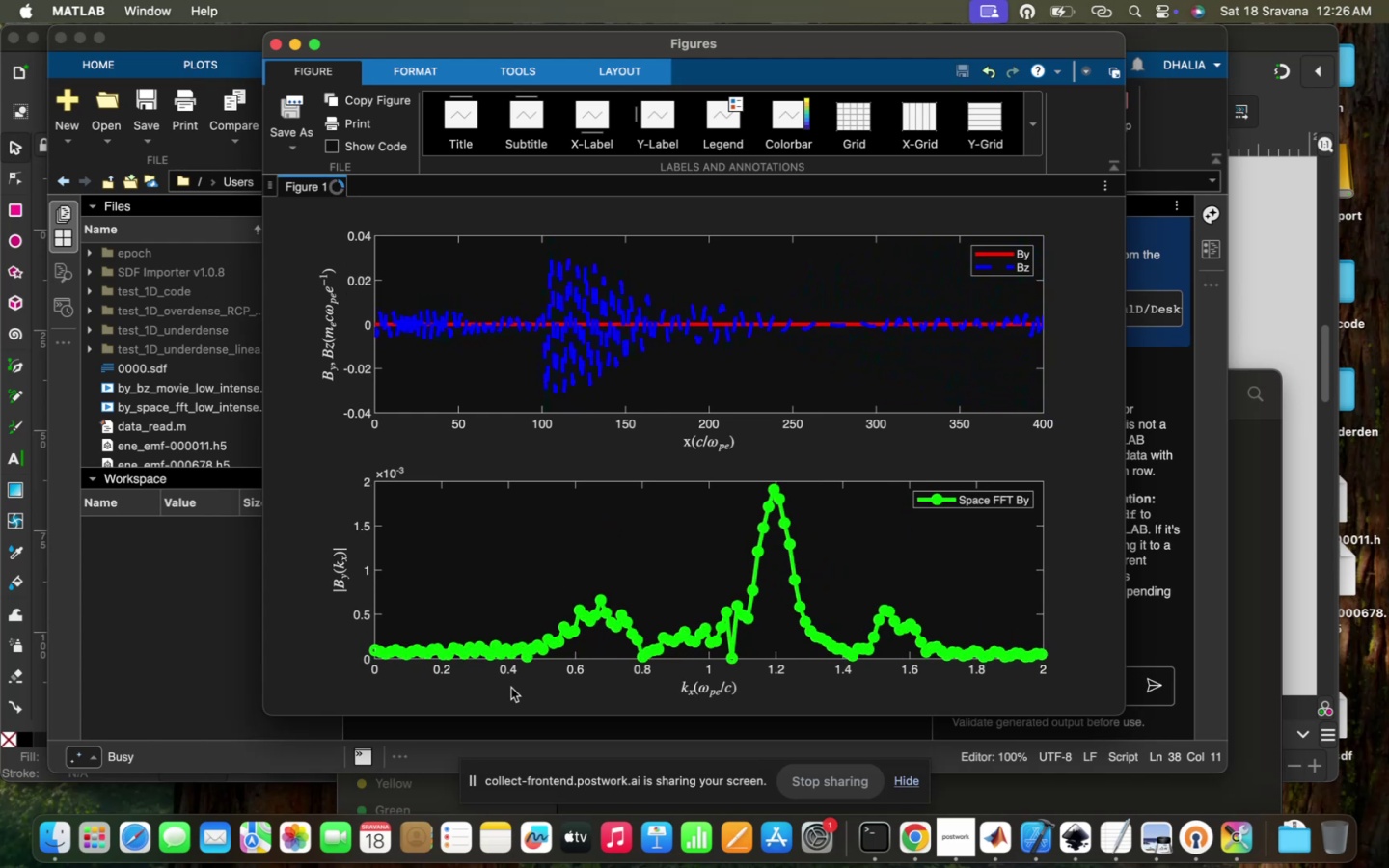 
left_click([594, 603])
 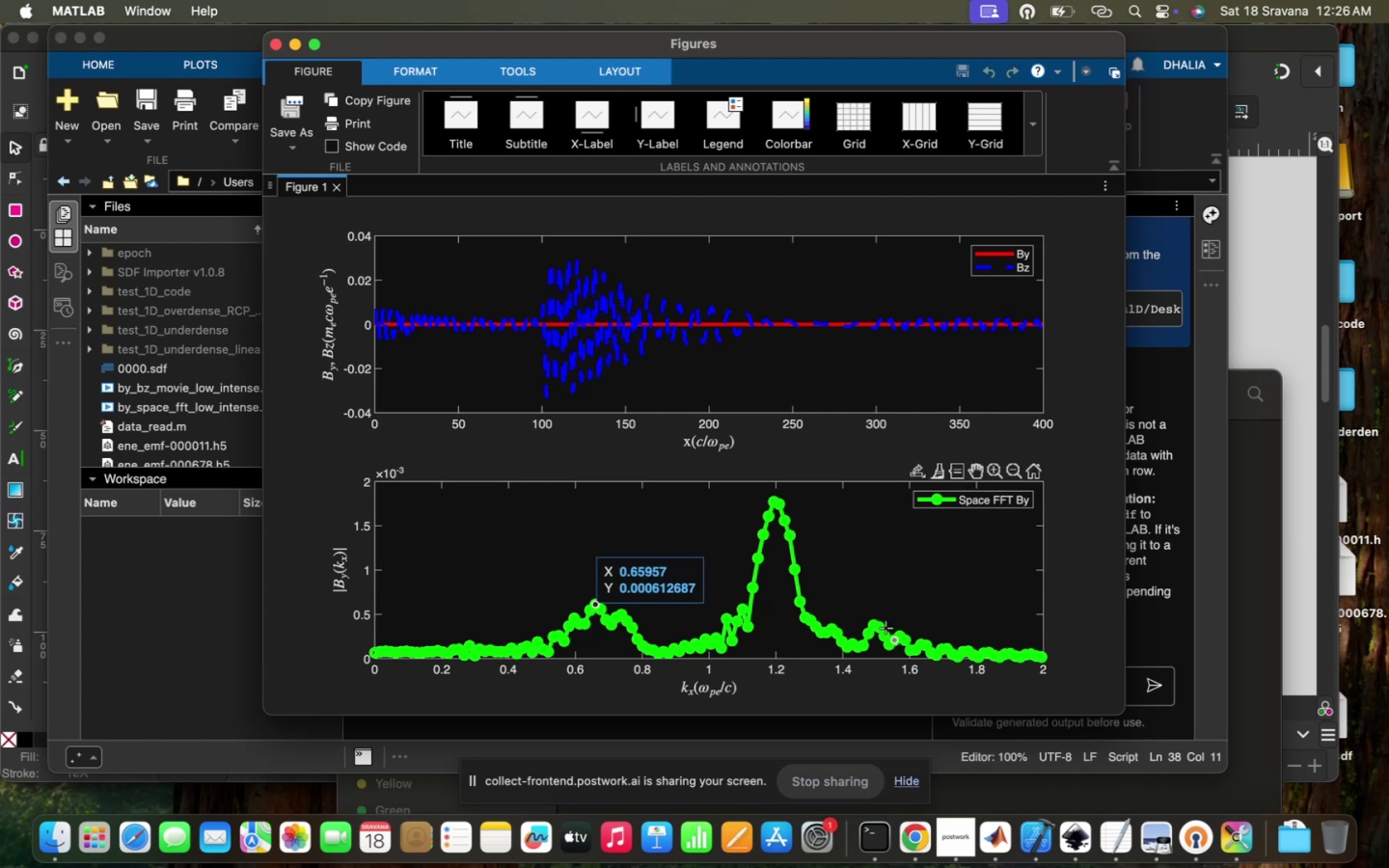 
left_click([878, 622])
 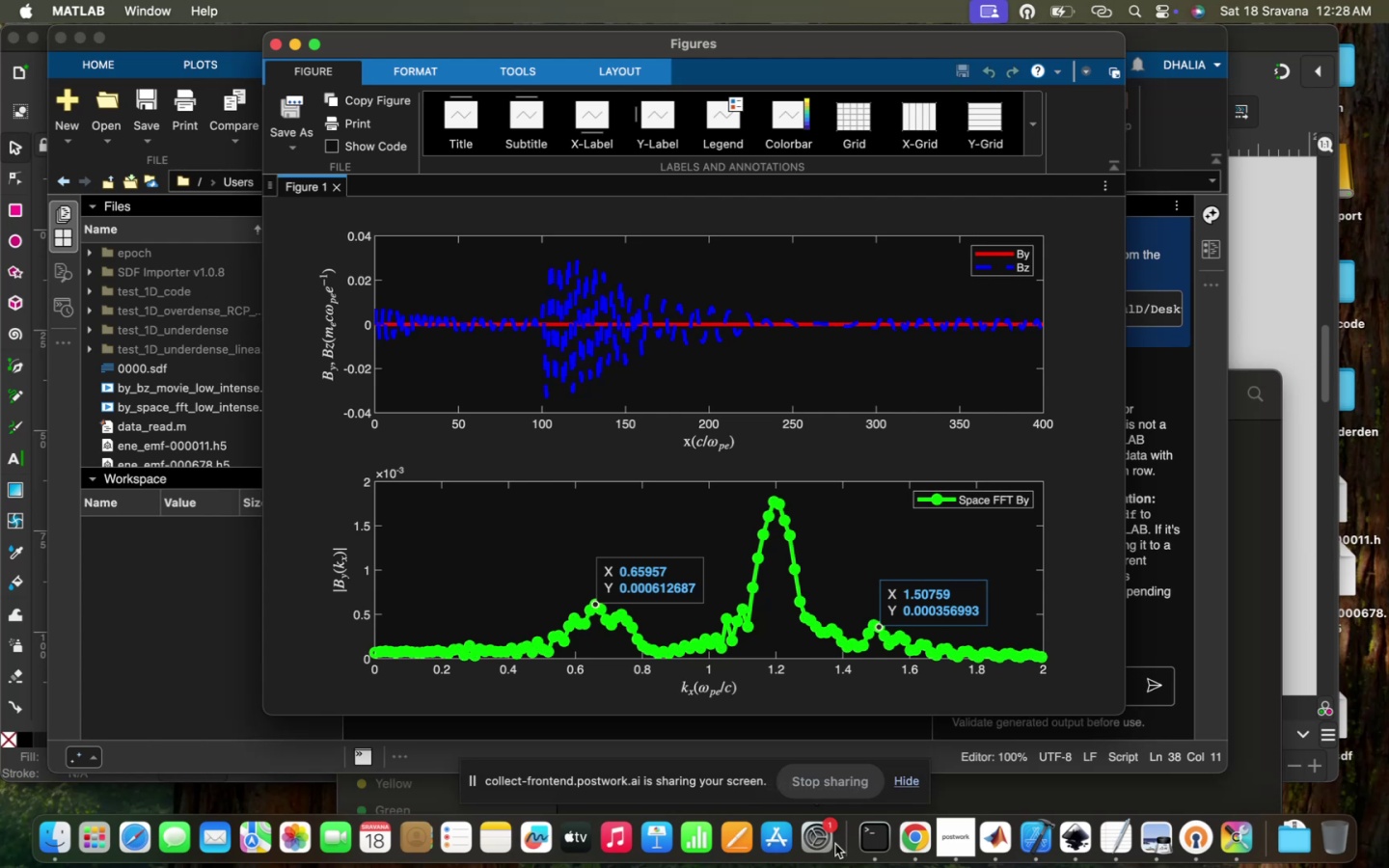 
wait(135.73)
 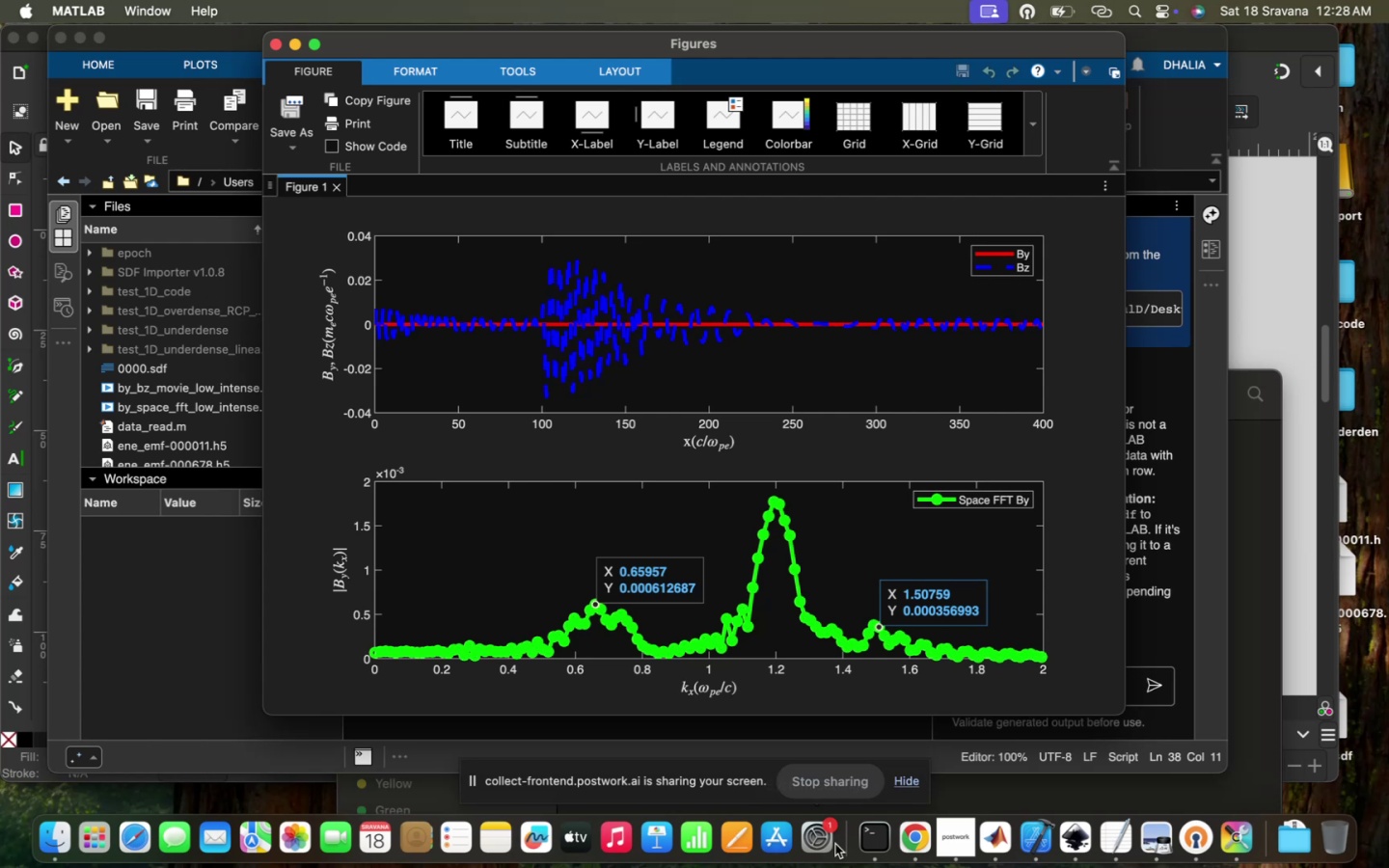 
mouse_move([298, 123])
 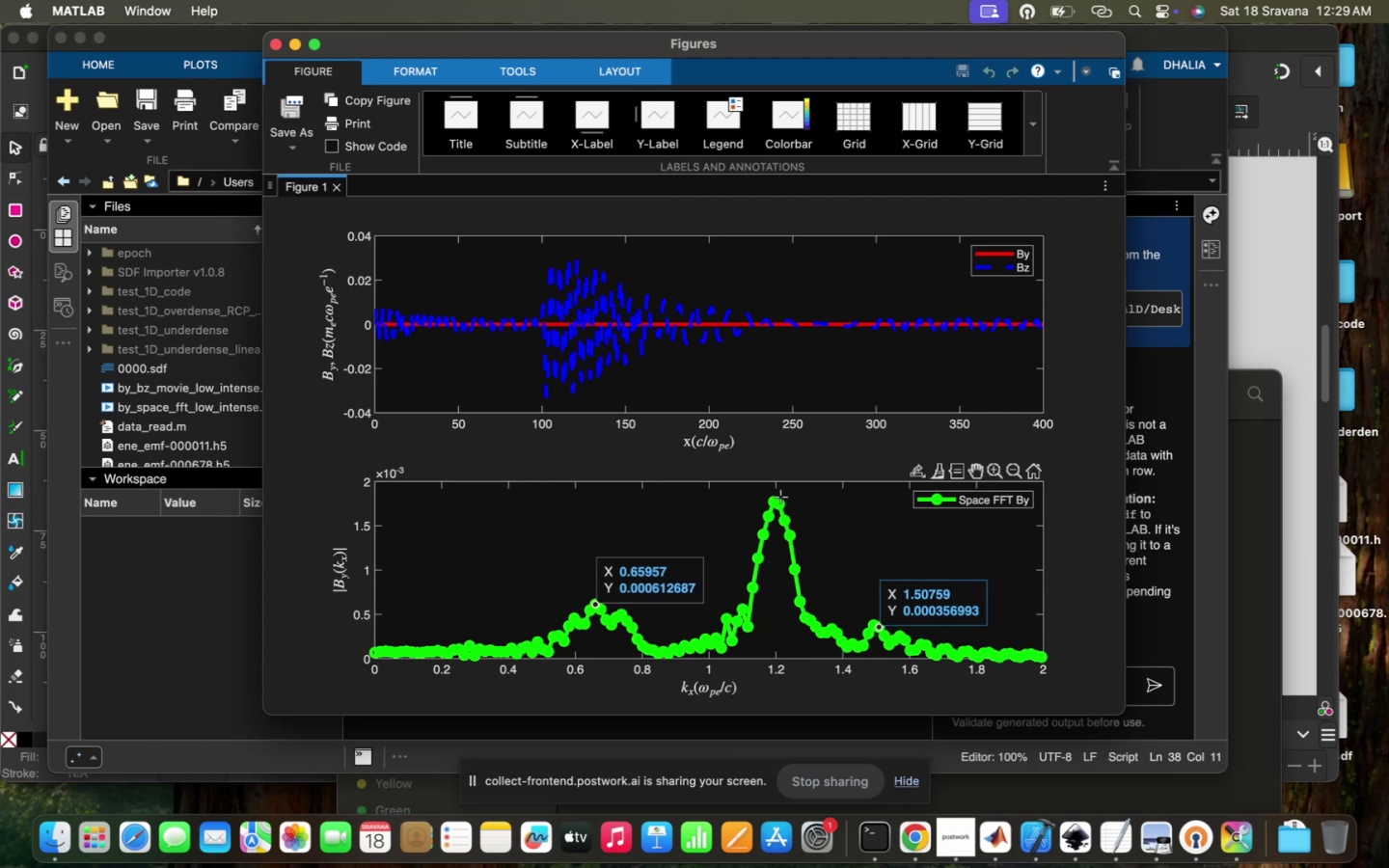 
mouse_move([780, 520])
 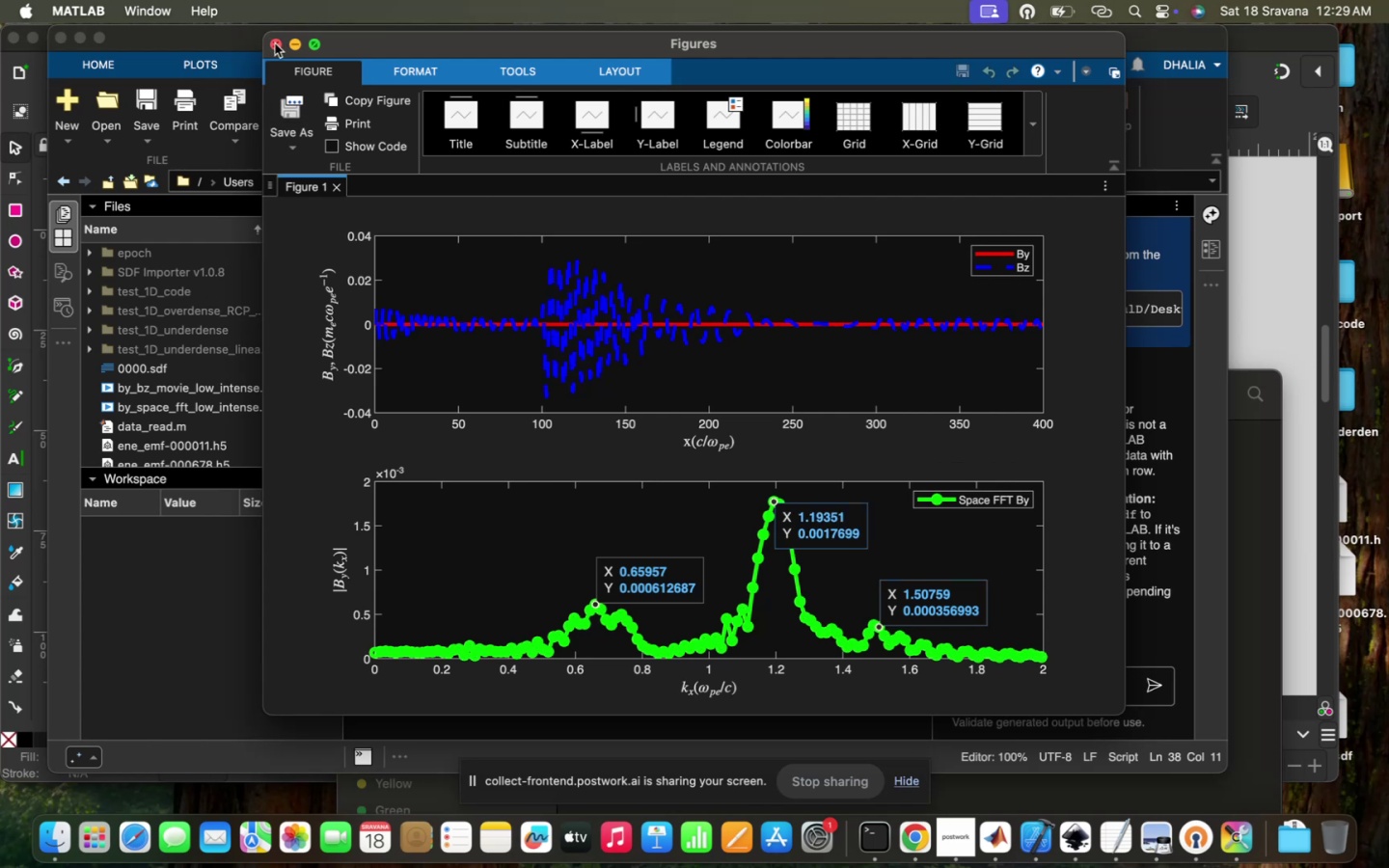 
scroll: coordinate [653, 494], scroll_direction: up, amount: 14.0
 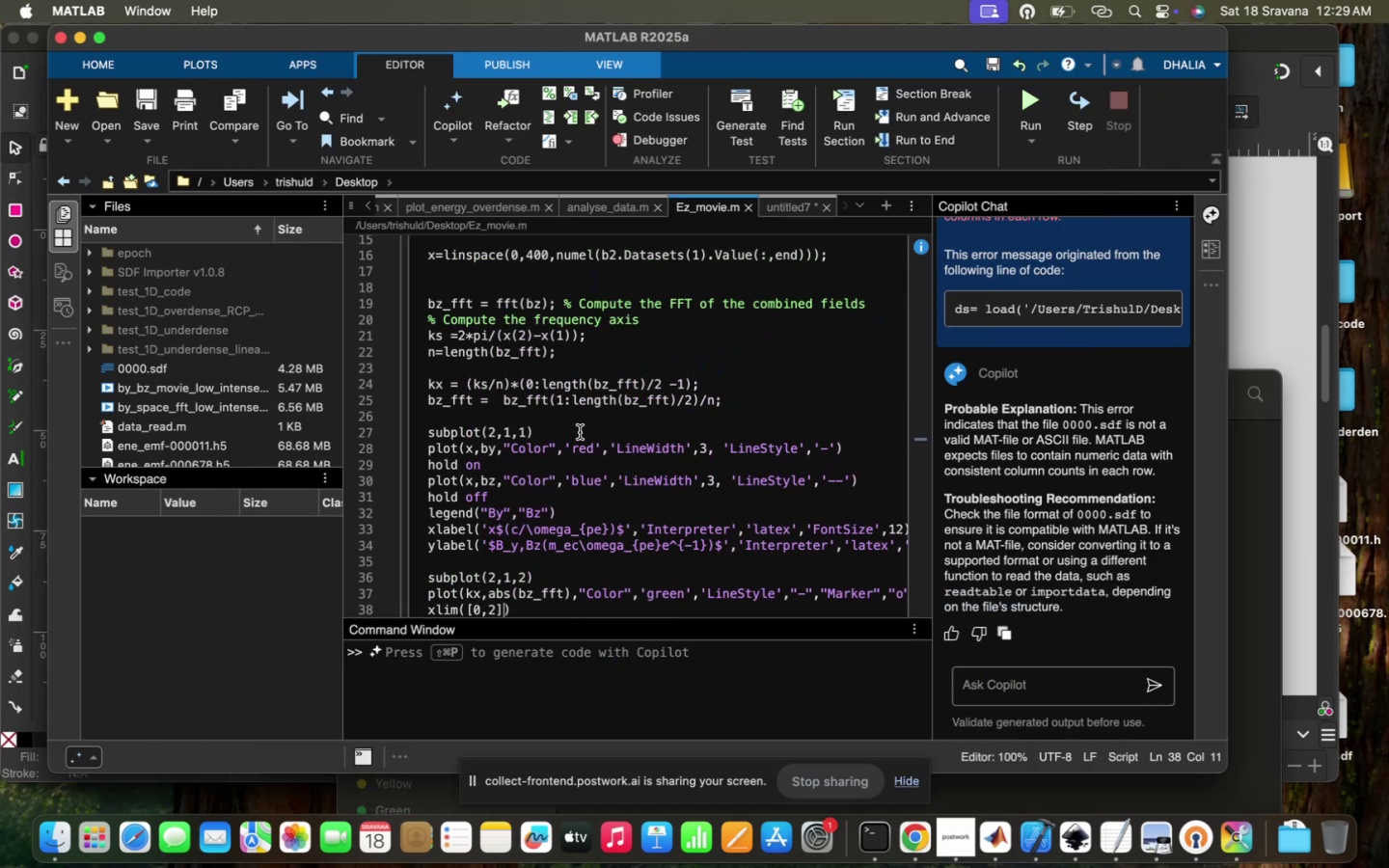 
left_click([571, 432])
 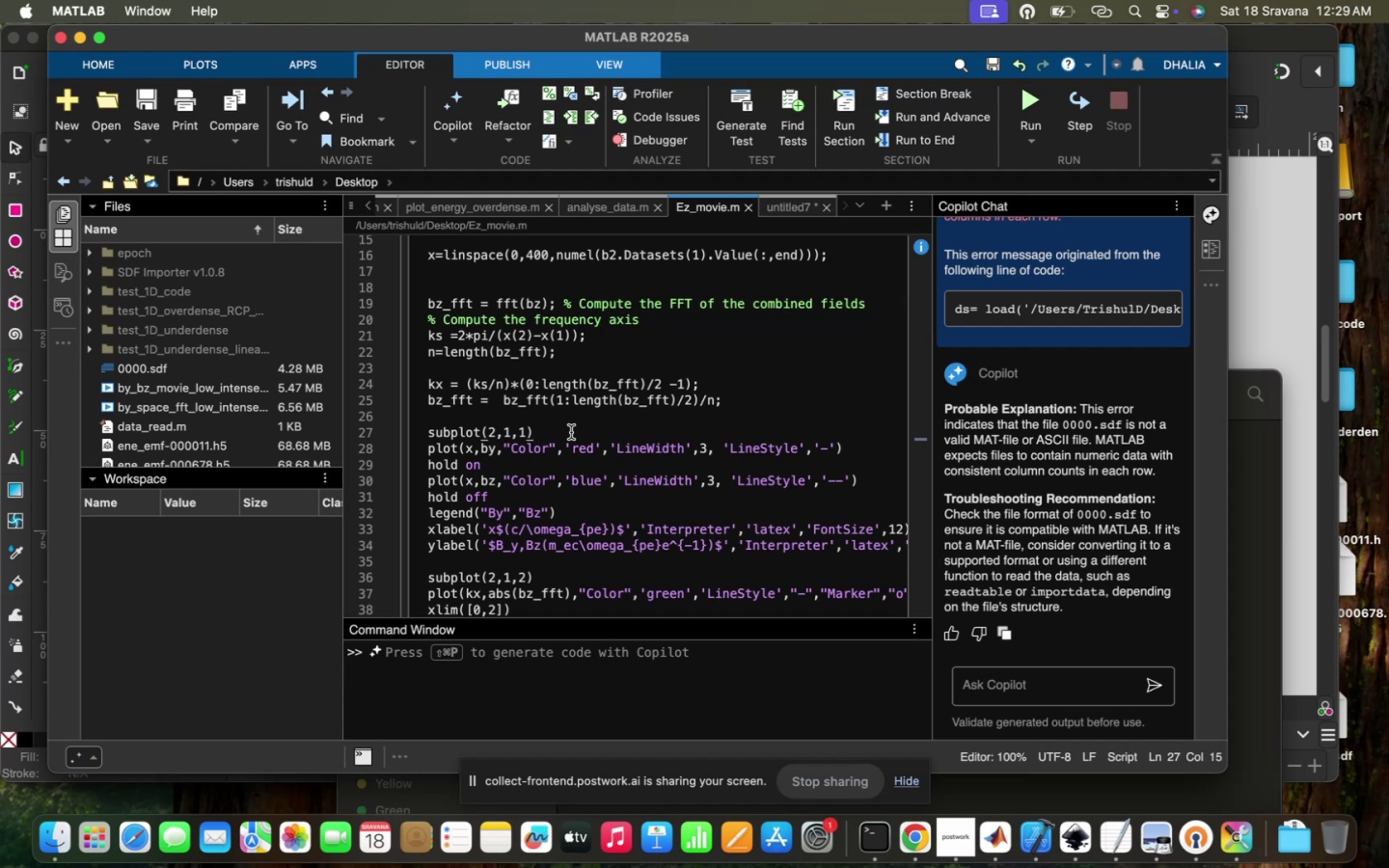 
key(Enter)
 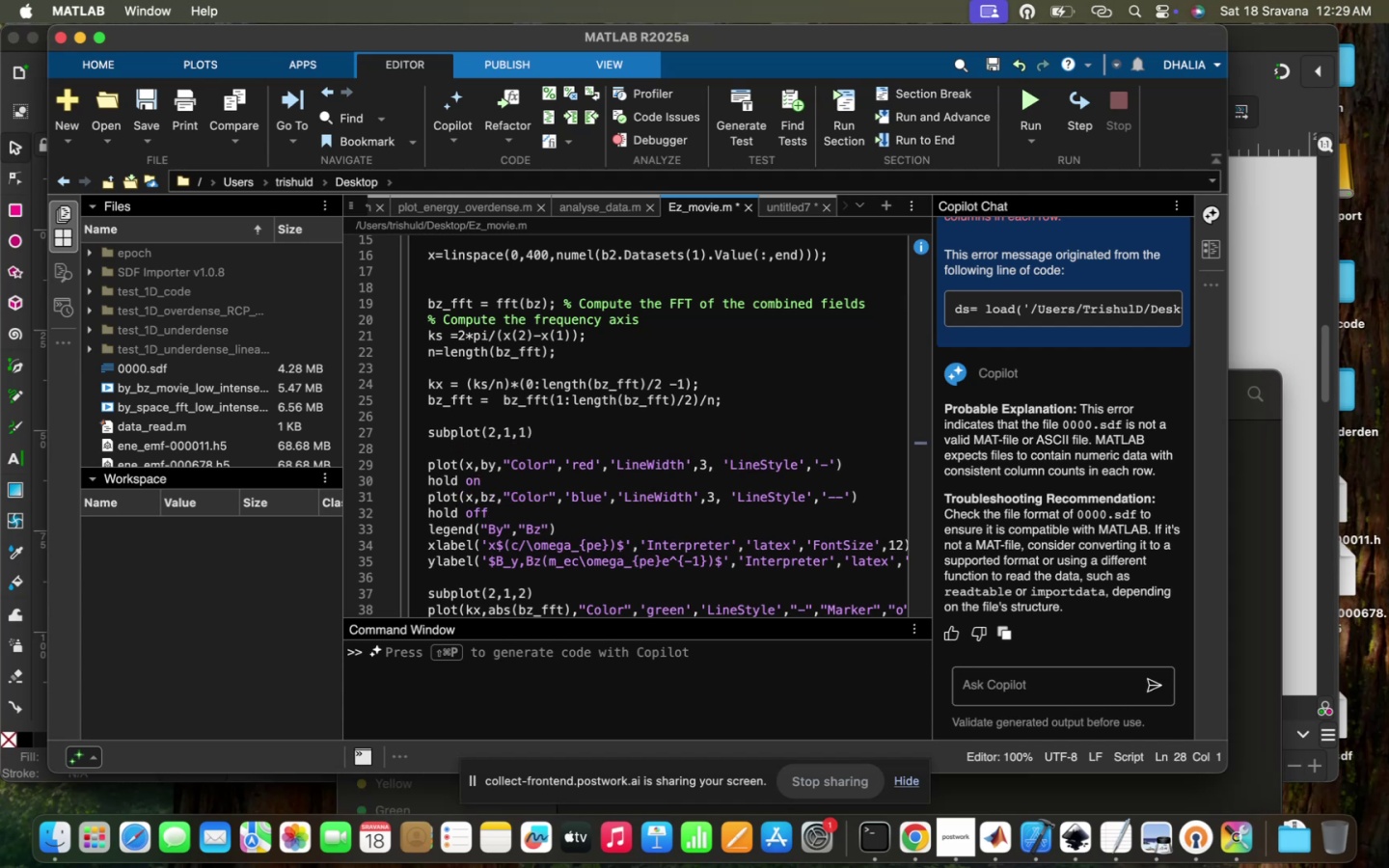 
key(T)
 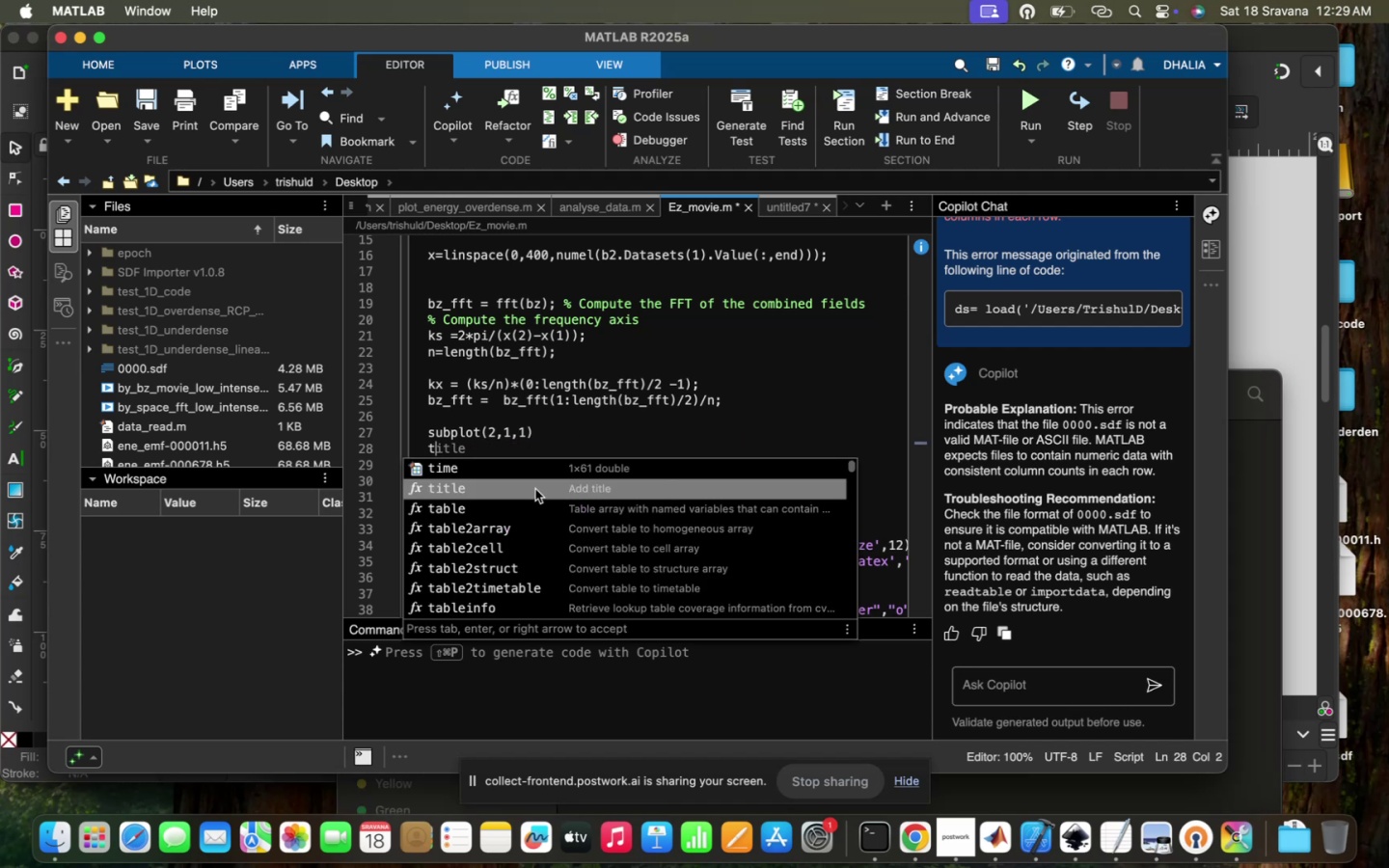 
key(Shift+9)
 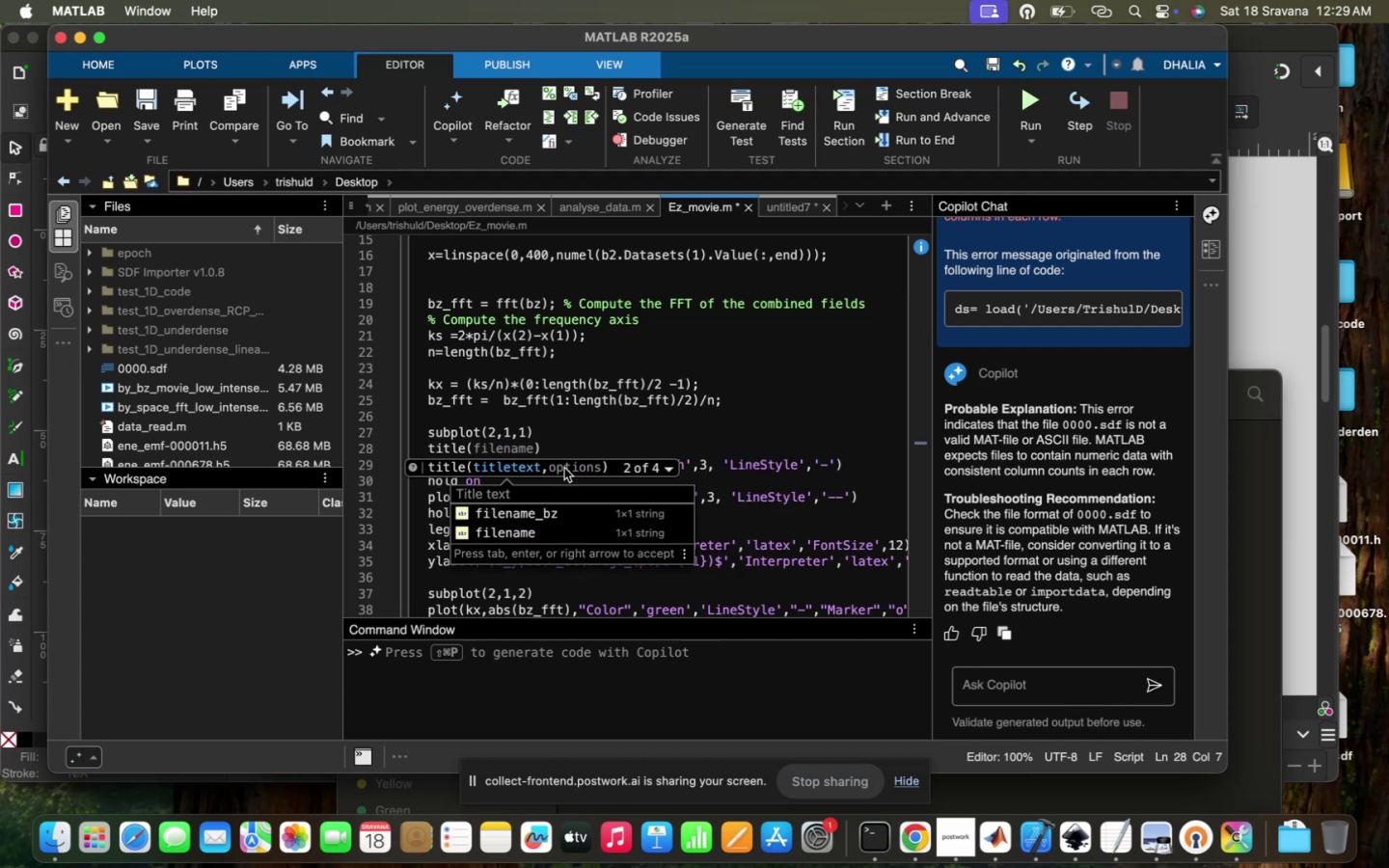 
left_click([745, 482])
 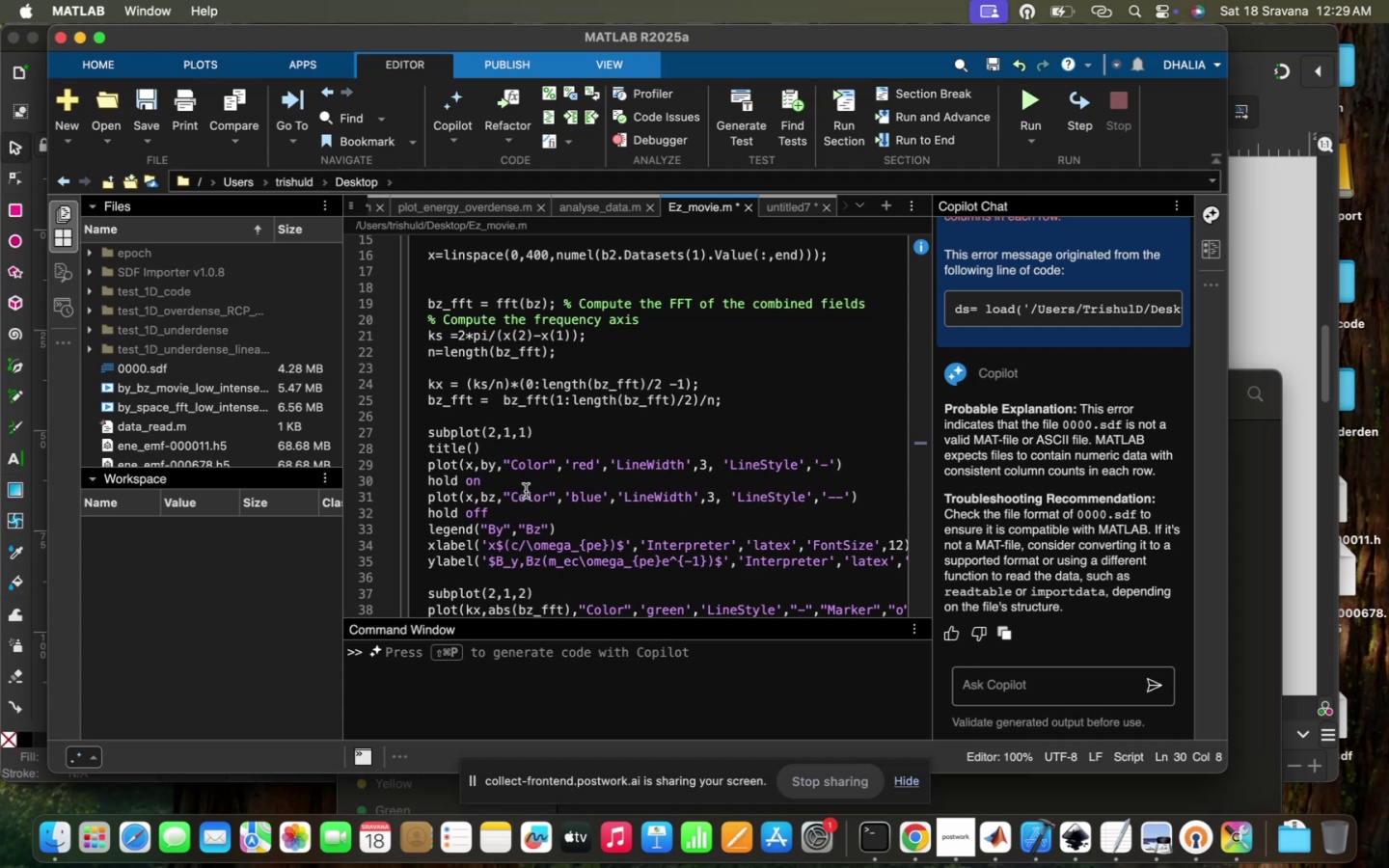 
left_click([470, 444])
 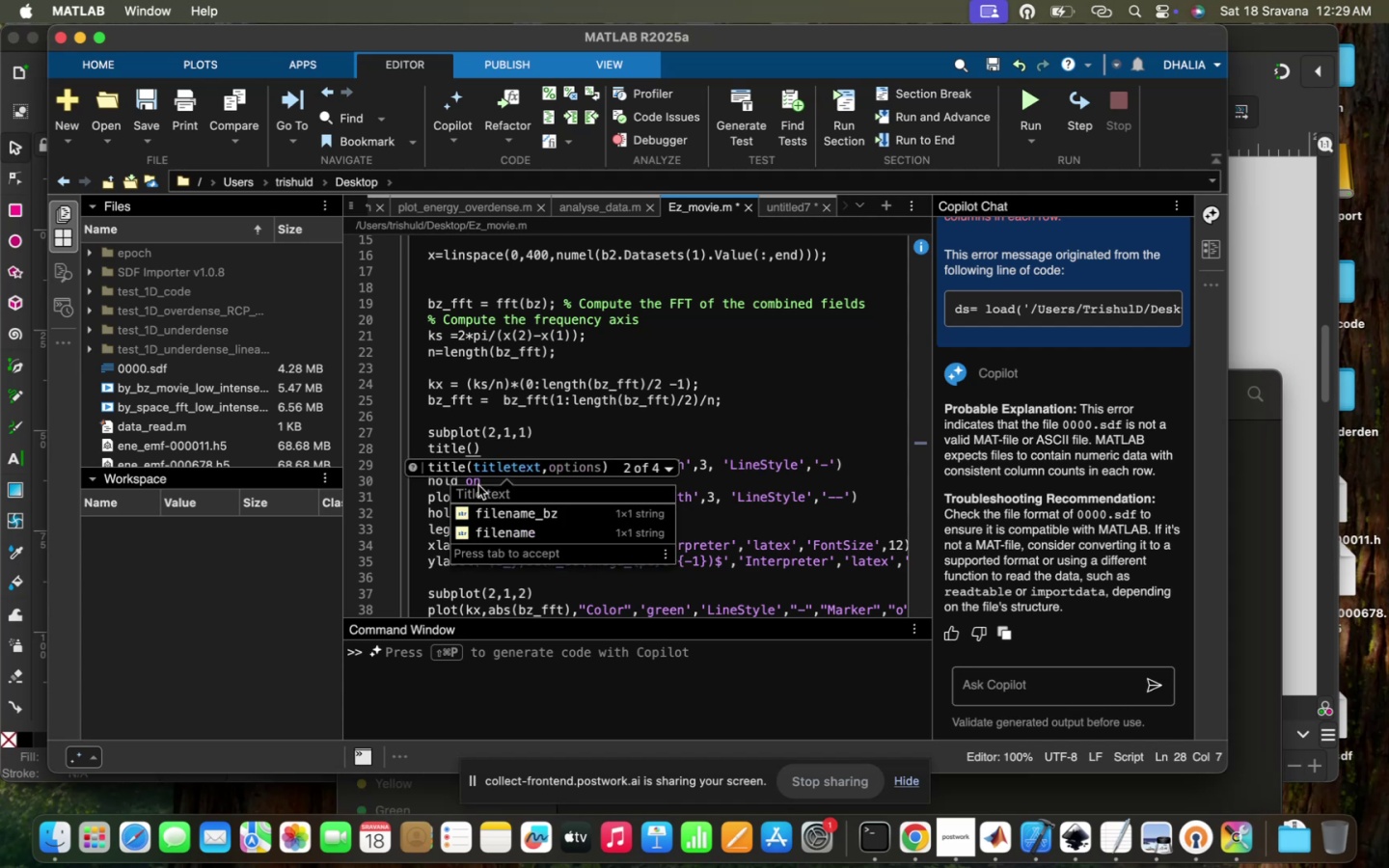 
key(Shift+Quote)
 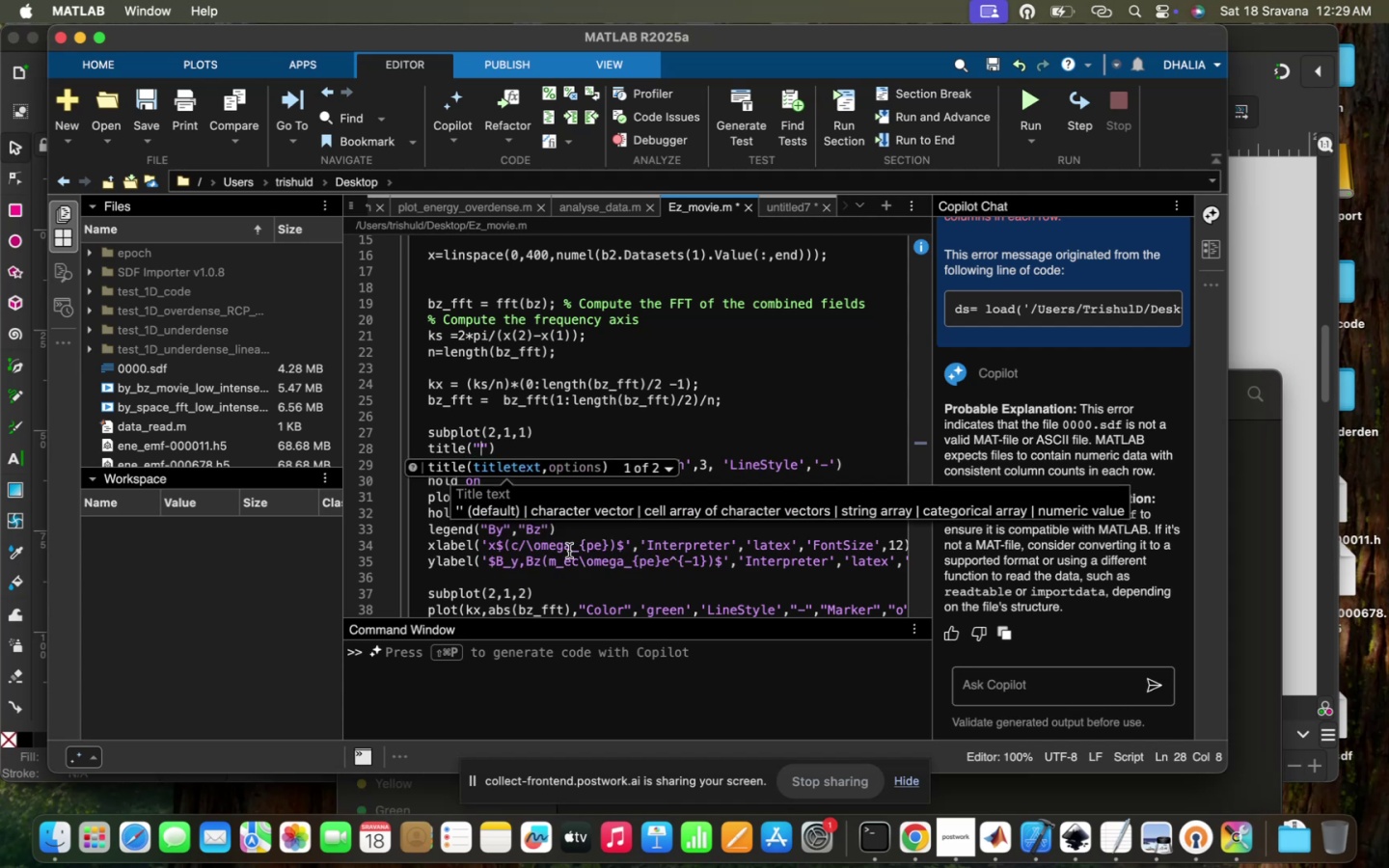 
scroll: coordinate [569, 551], scroll_direction: down, amount: 9.0
 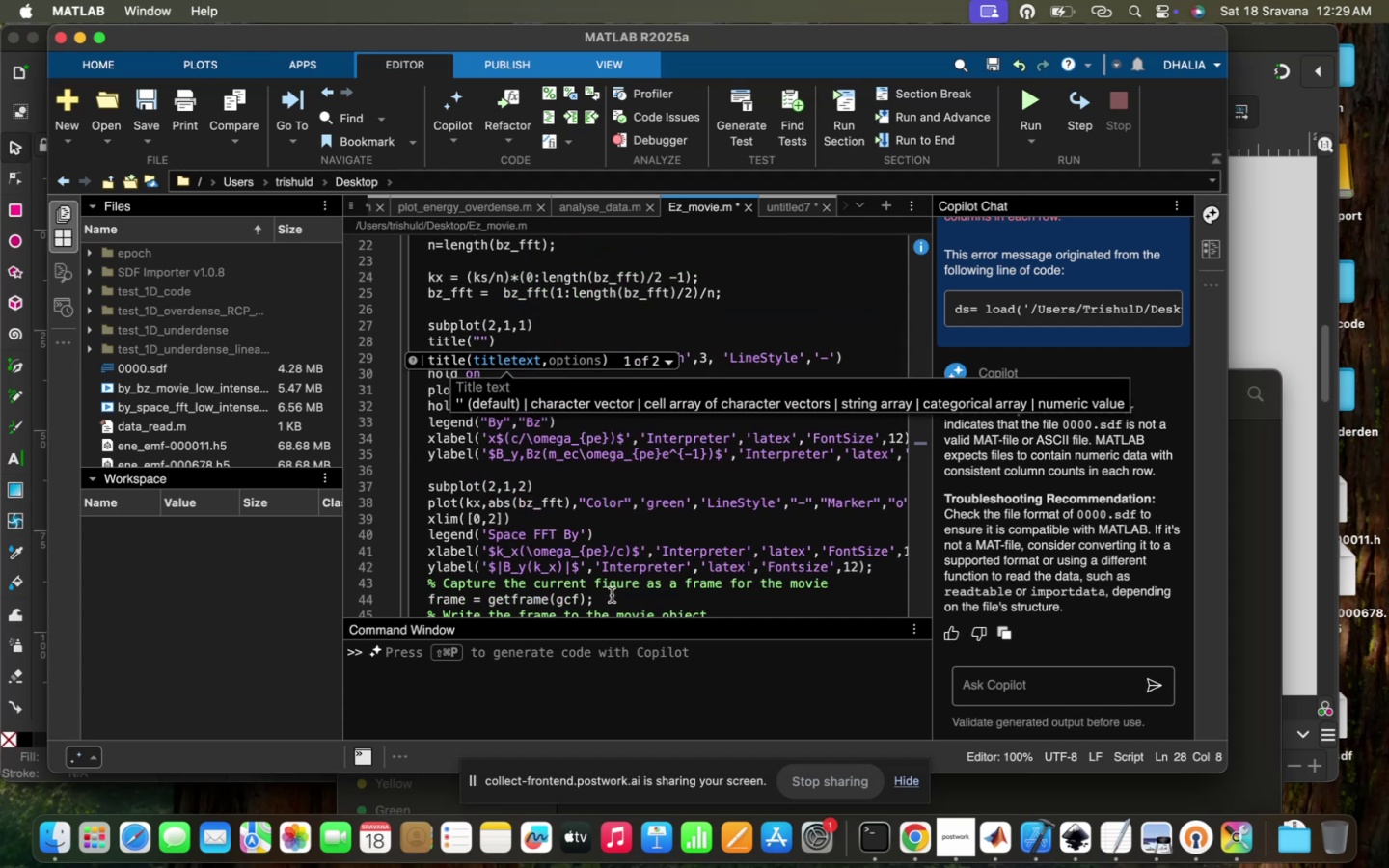 
scroll: coordinate [612, 595], scroll_direction: up, amount: 16.0
 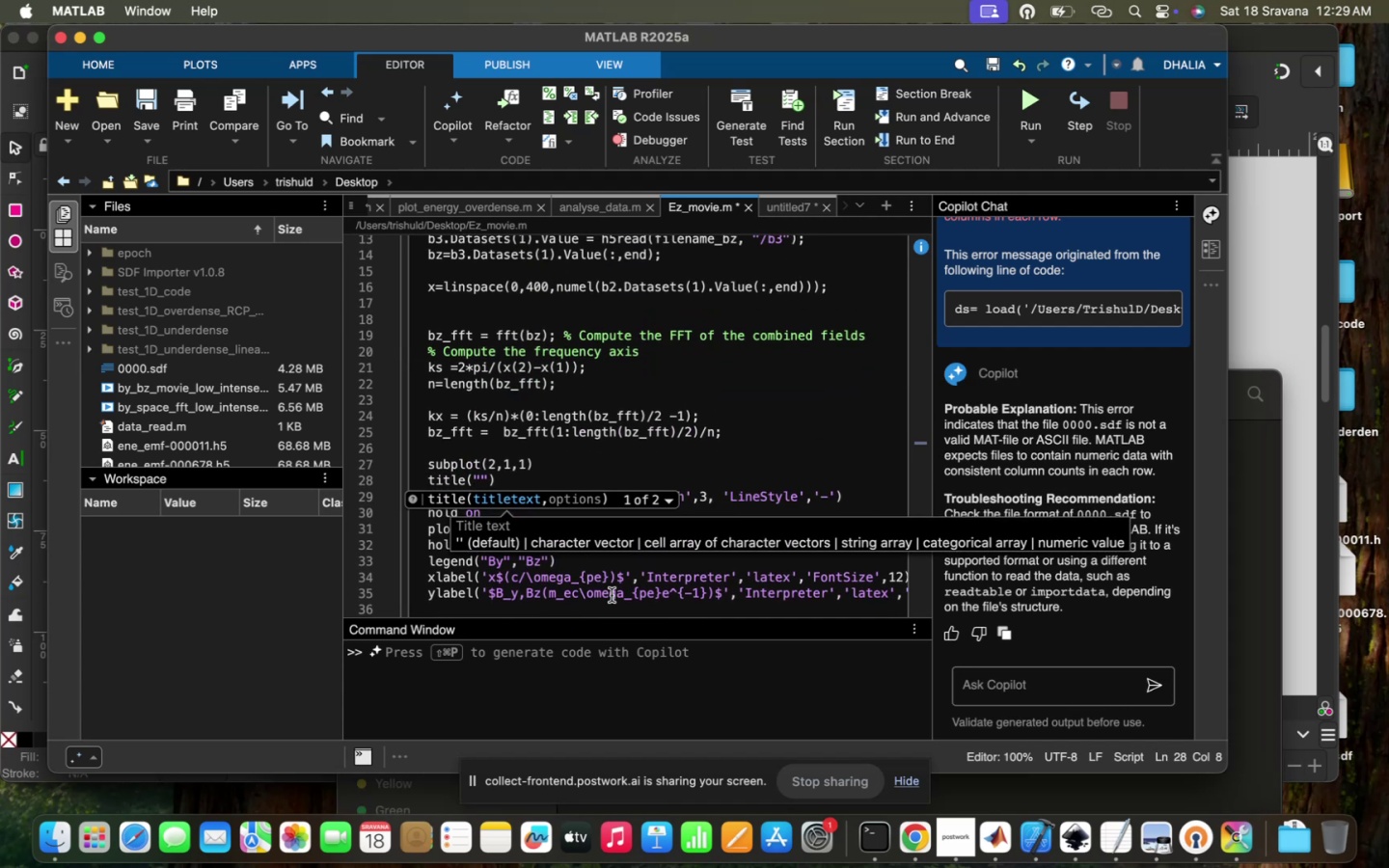 
type(Time)
 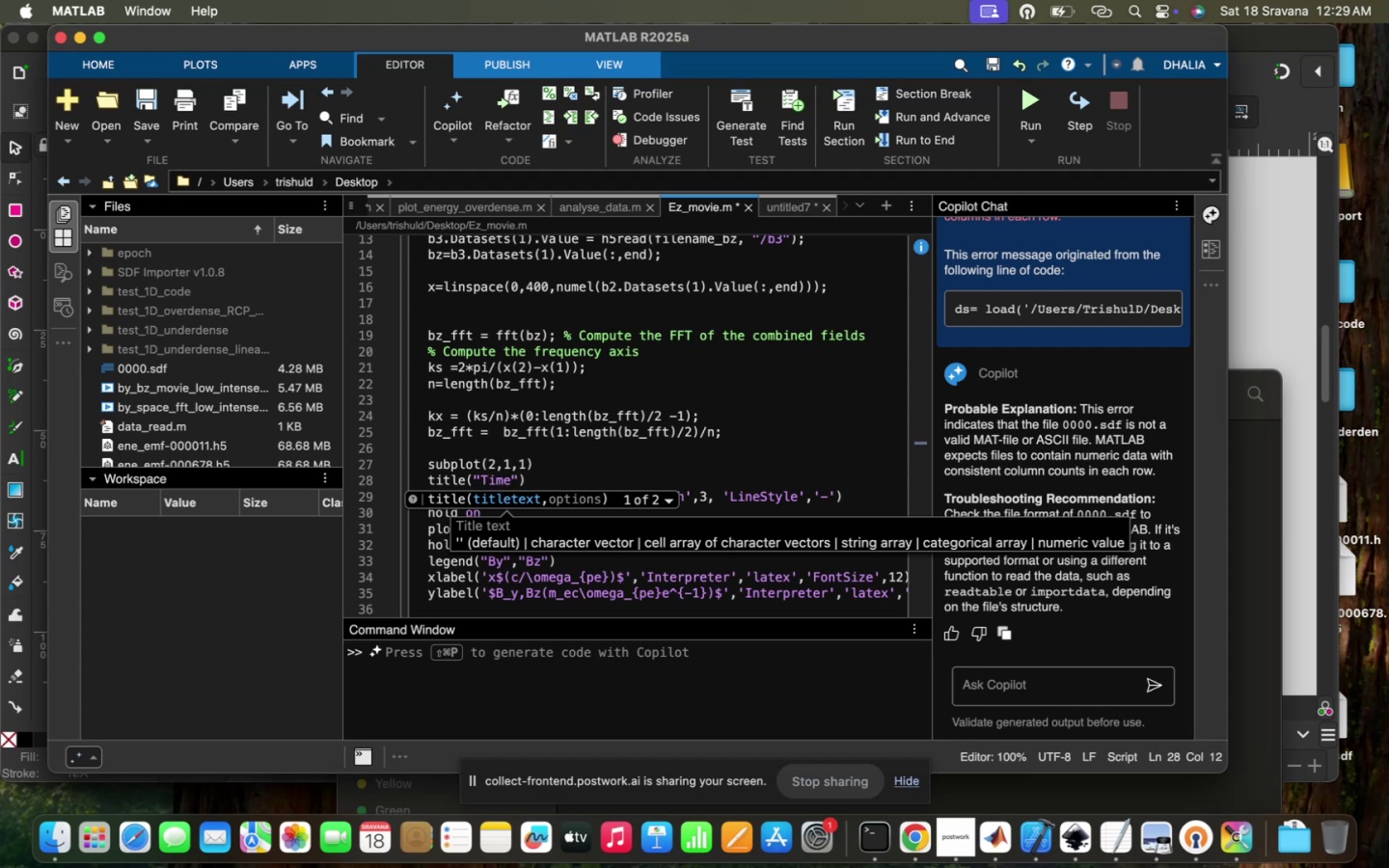 
key(ArrowRight)
 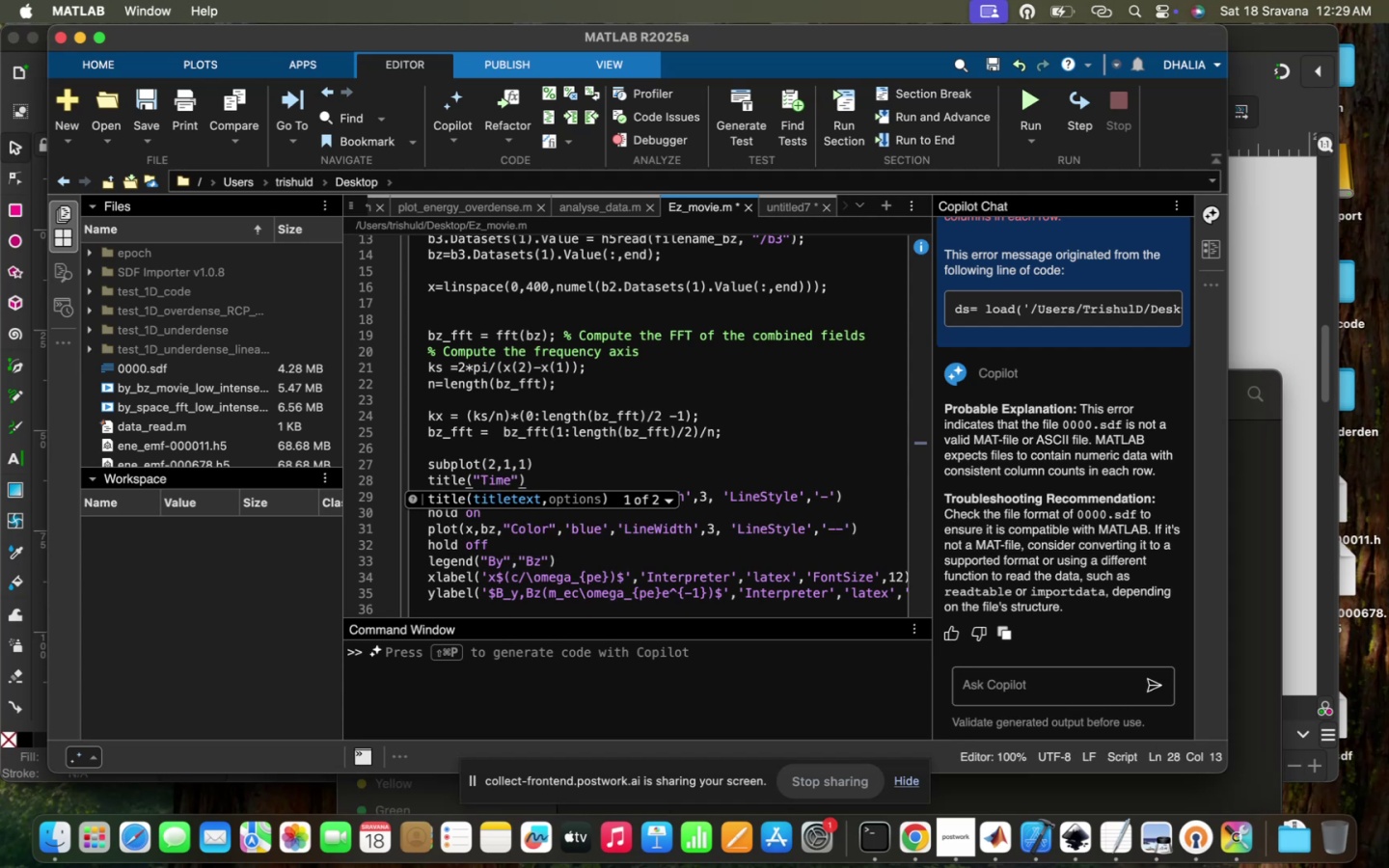 
key(Shift+Equal)
 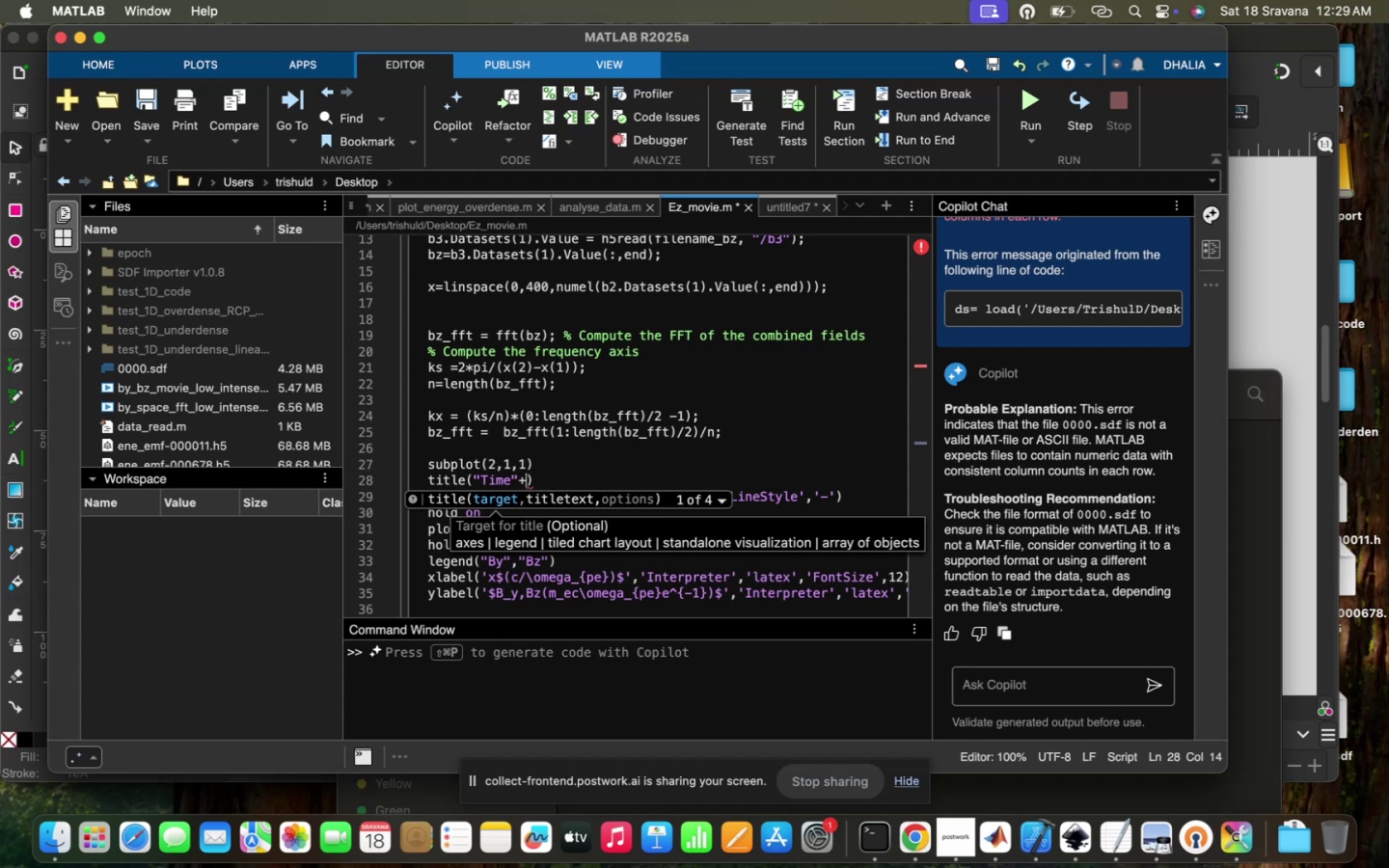 
wait(15.13)
 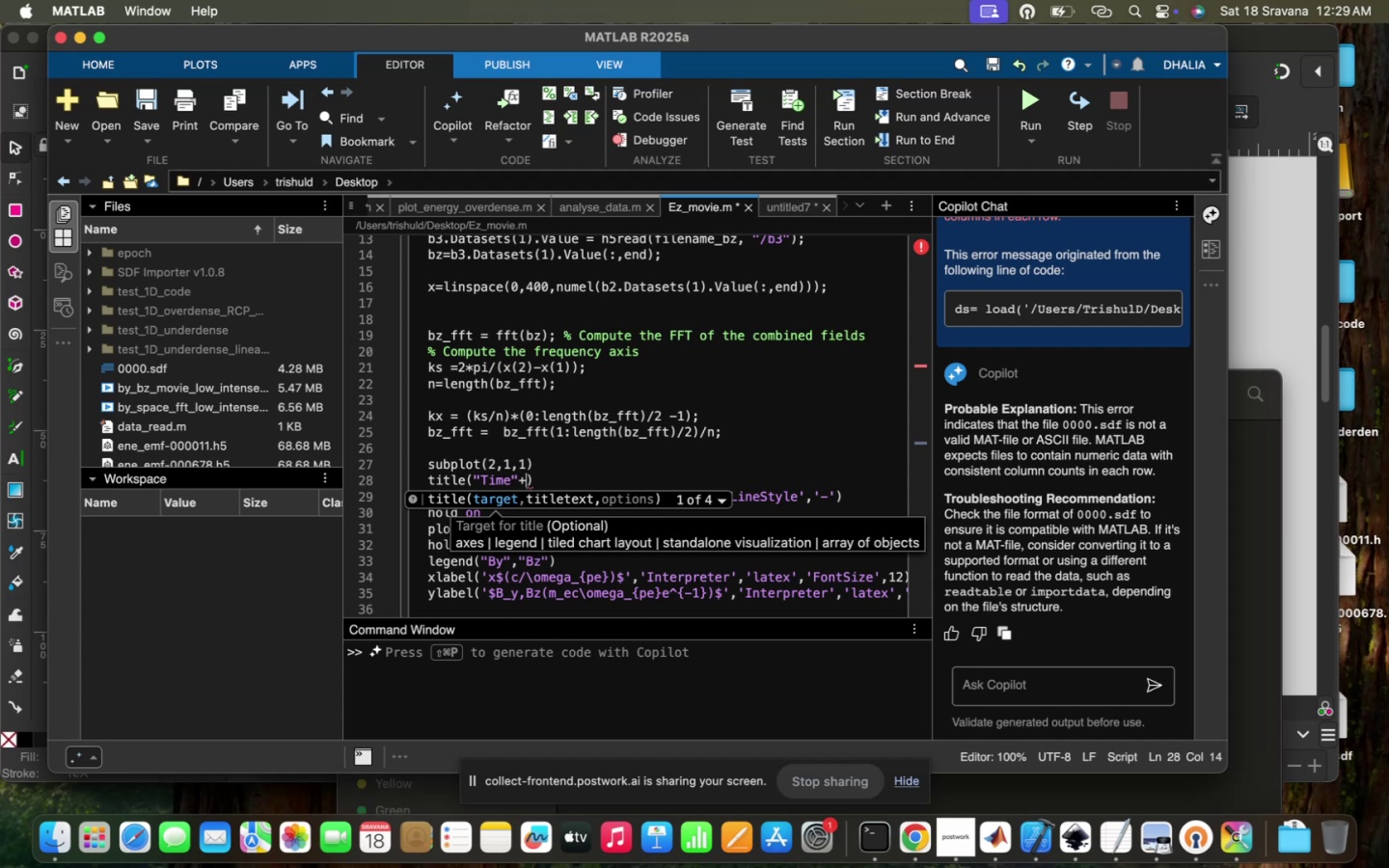 
scroll: coordinate [722, 485], scroll_direction: down, amount: 82.0
 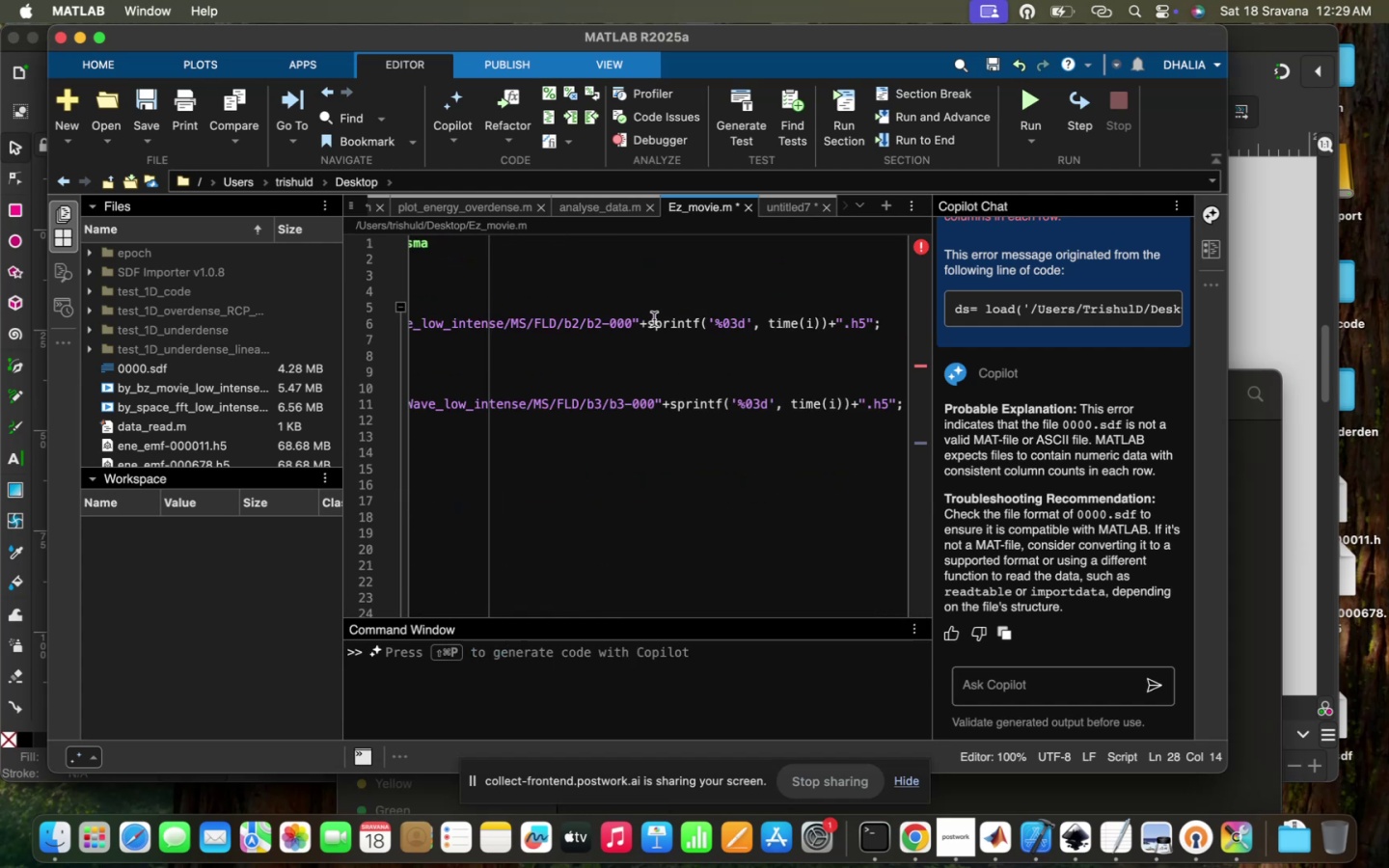 
left_click_drag(start_coordinate=[645, 321], to_coordinate=[837, 326])
 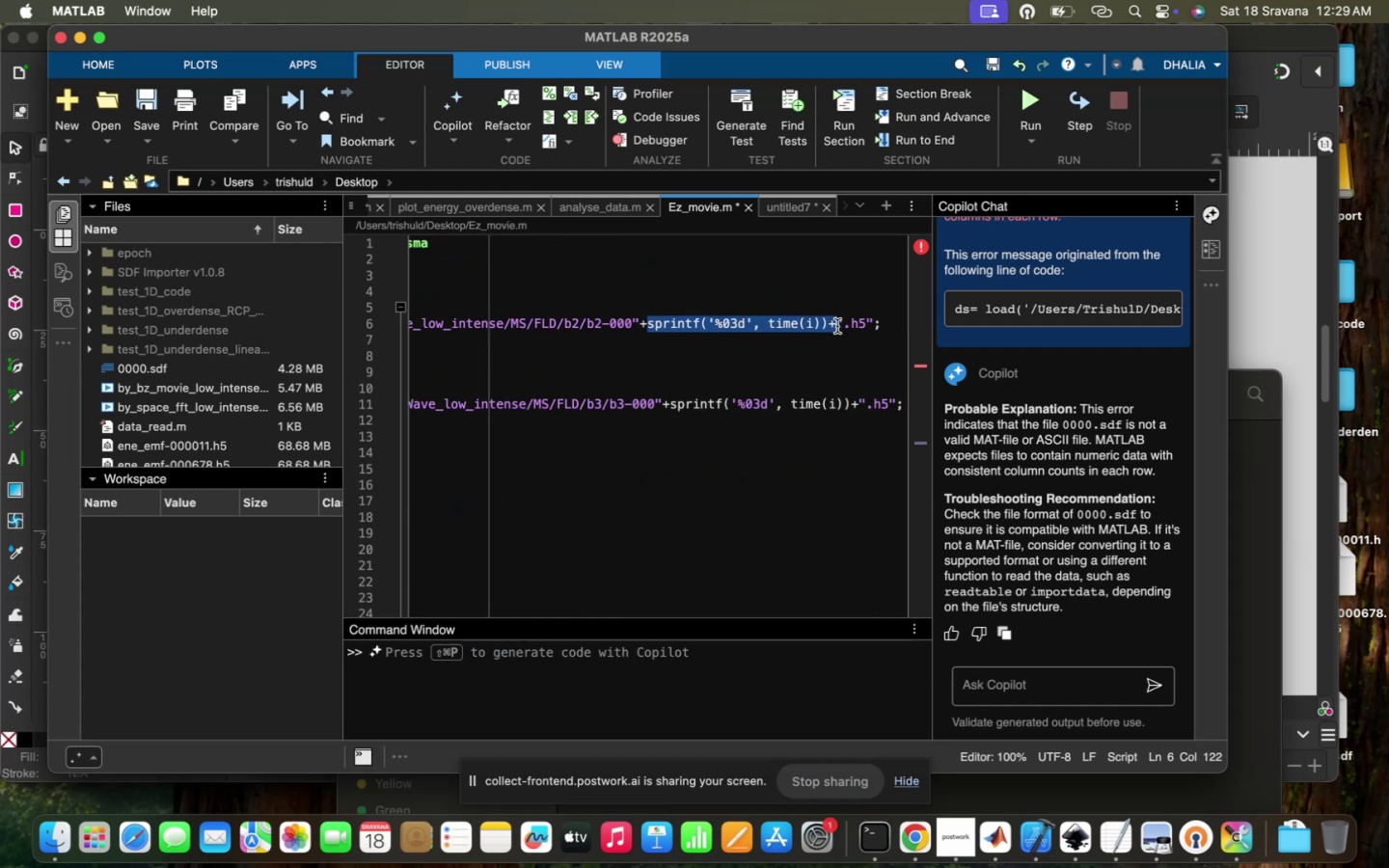 
key(Meta+CommandLeft)
 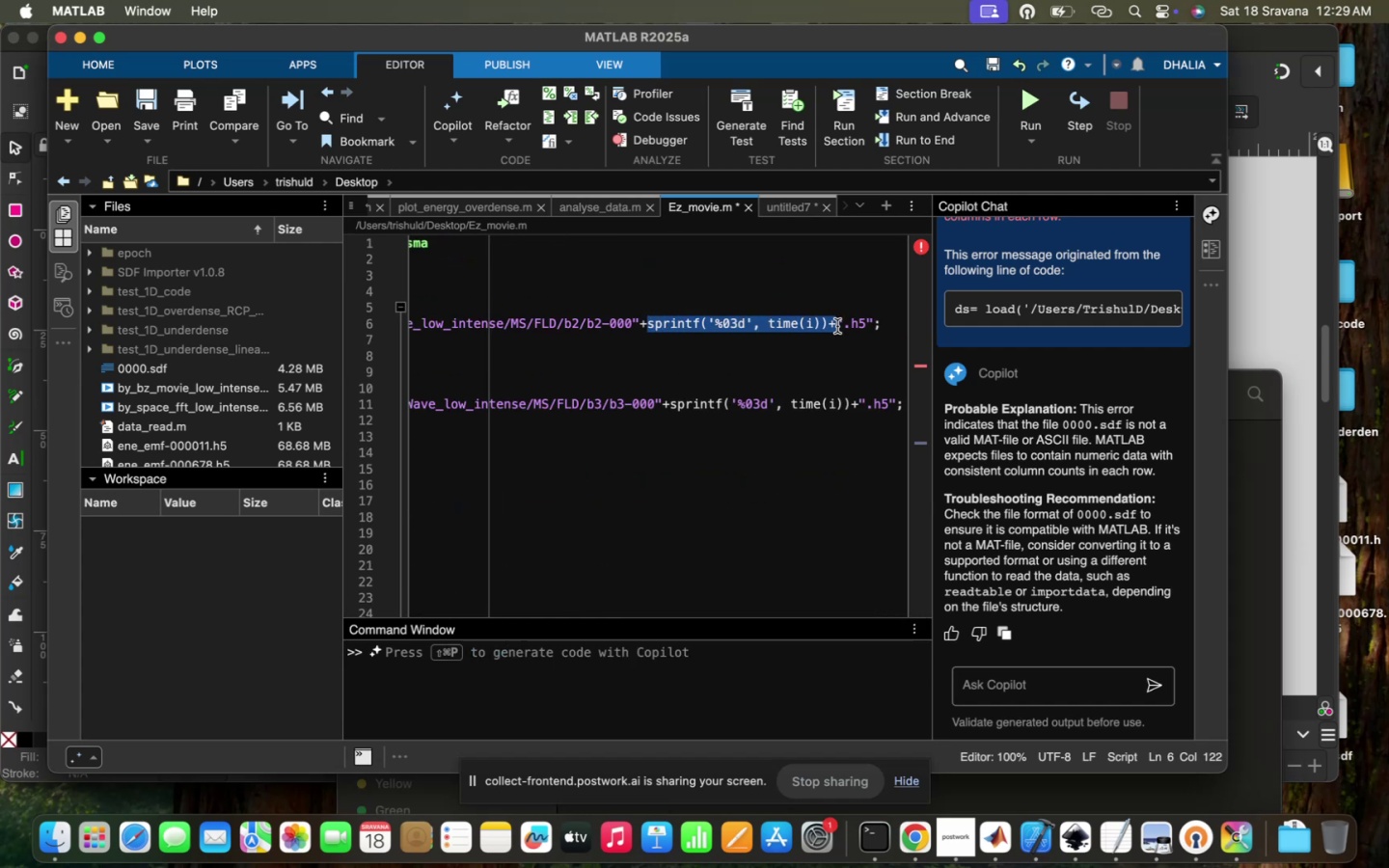 
key(Meta+C)
 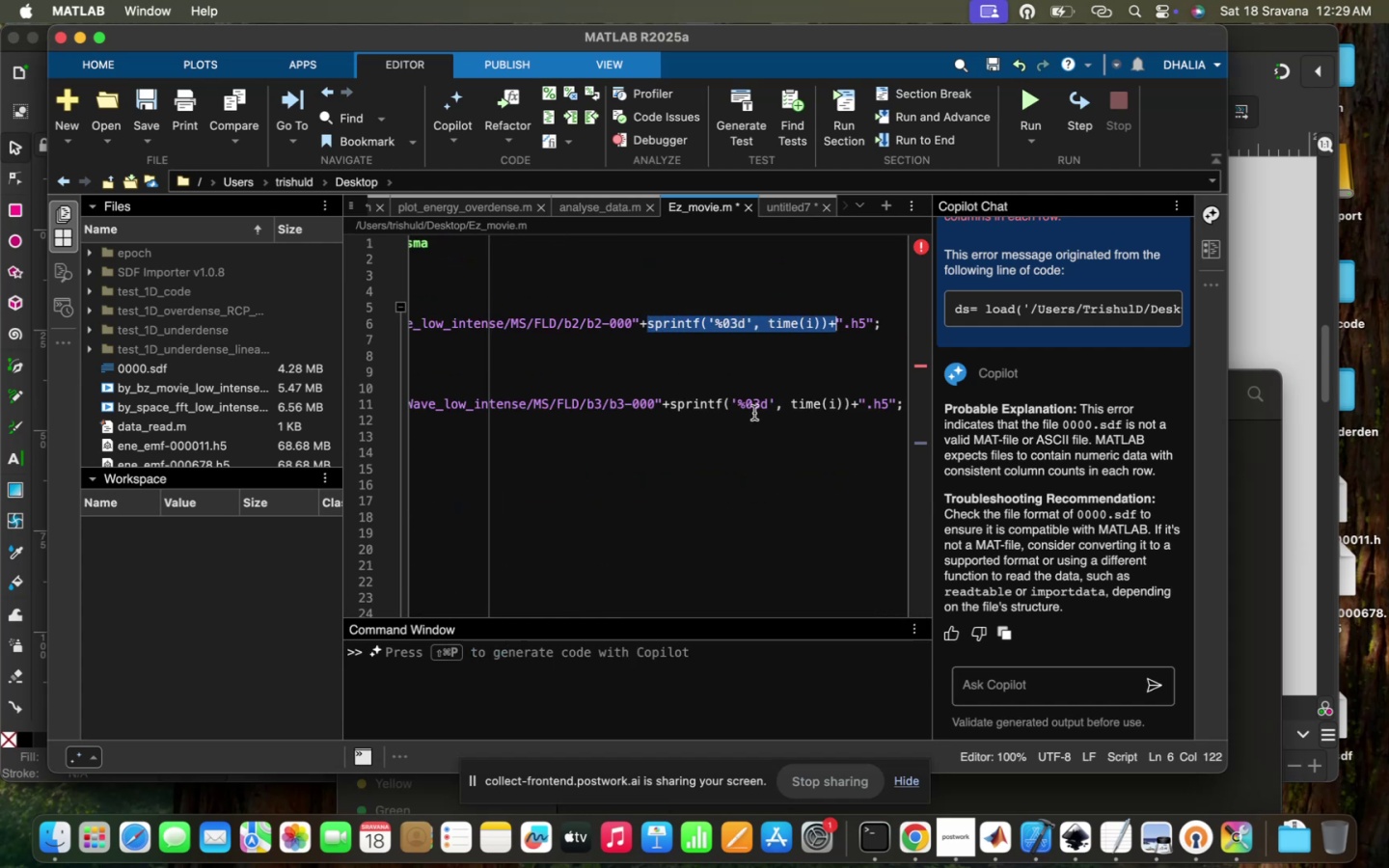 
scroll: coordinate [523, 327], scroll_direction: up, amount: 219.0
 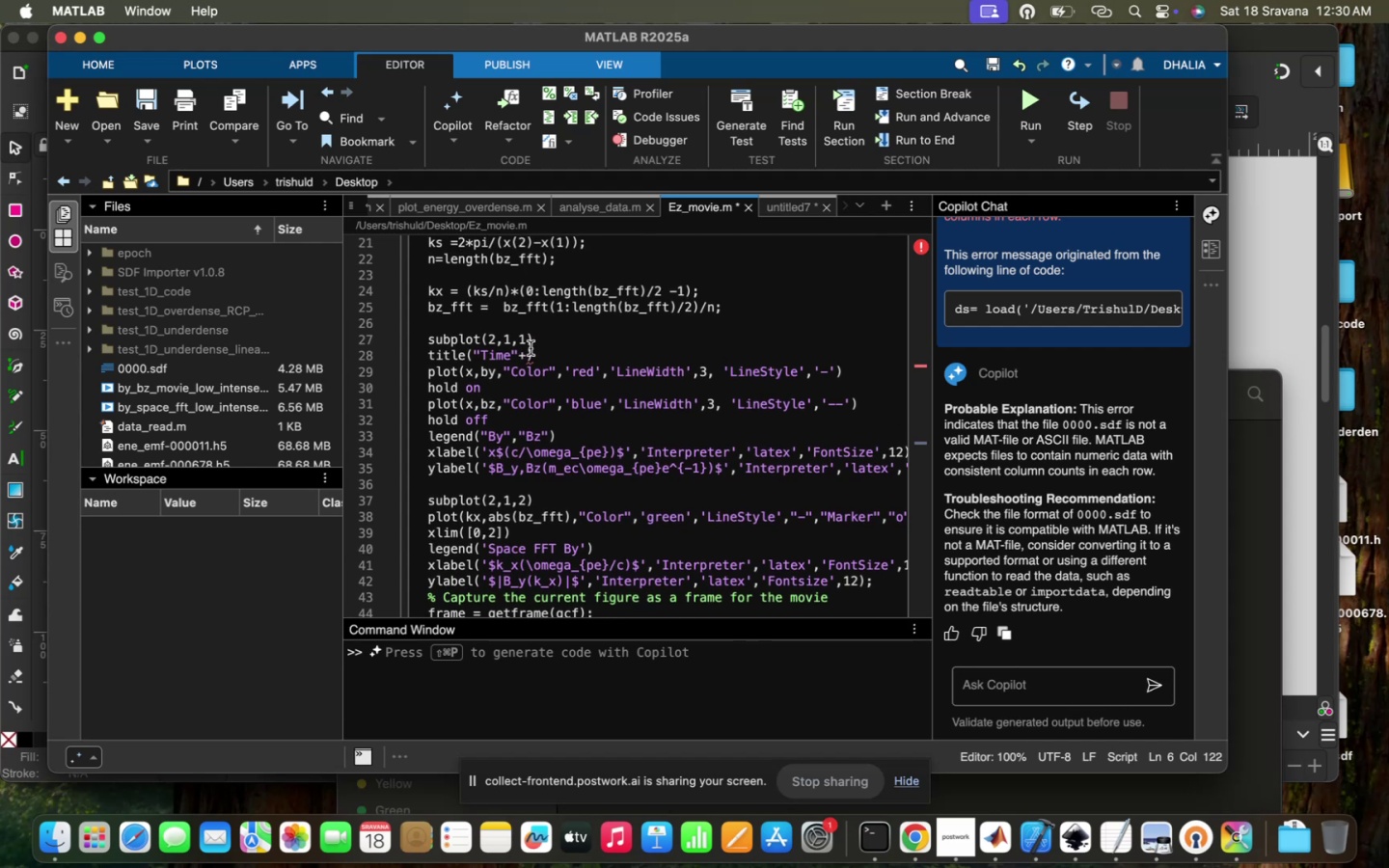 
left_click([531, 348])
 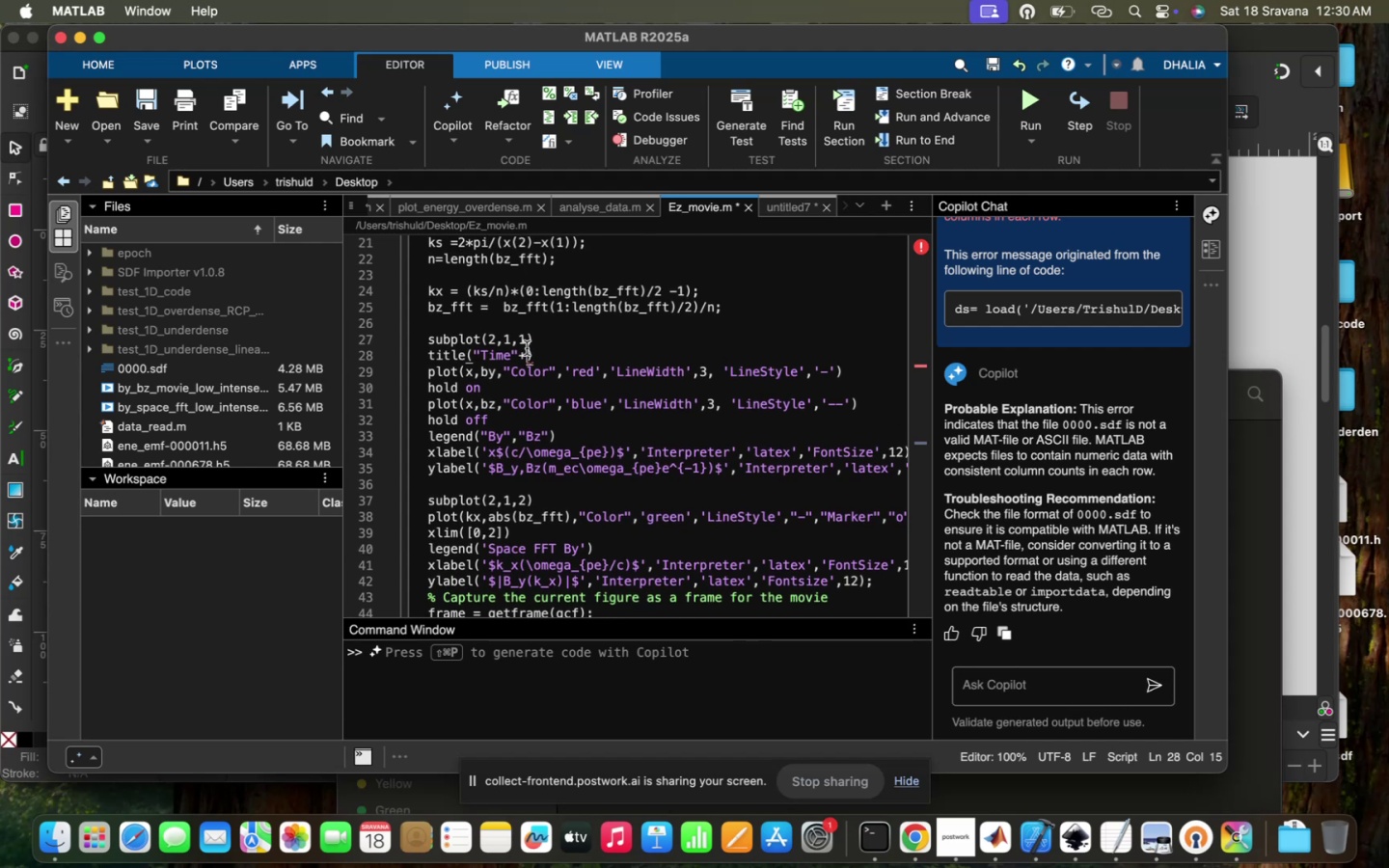 
left_click([527, 348])
 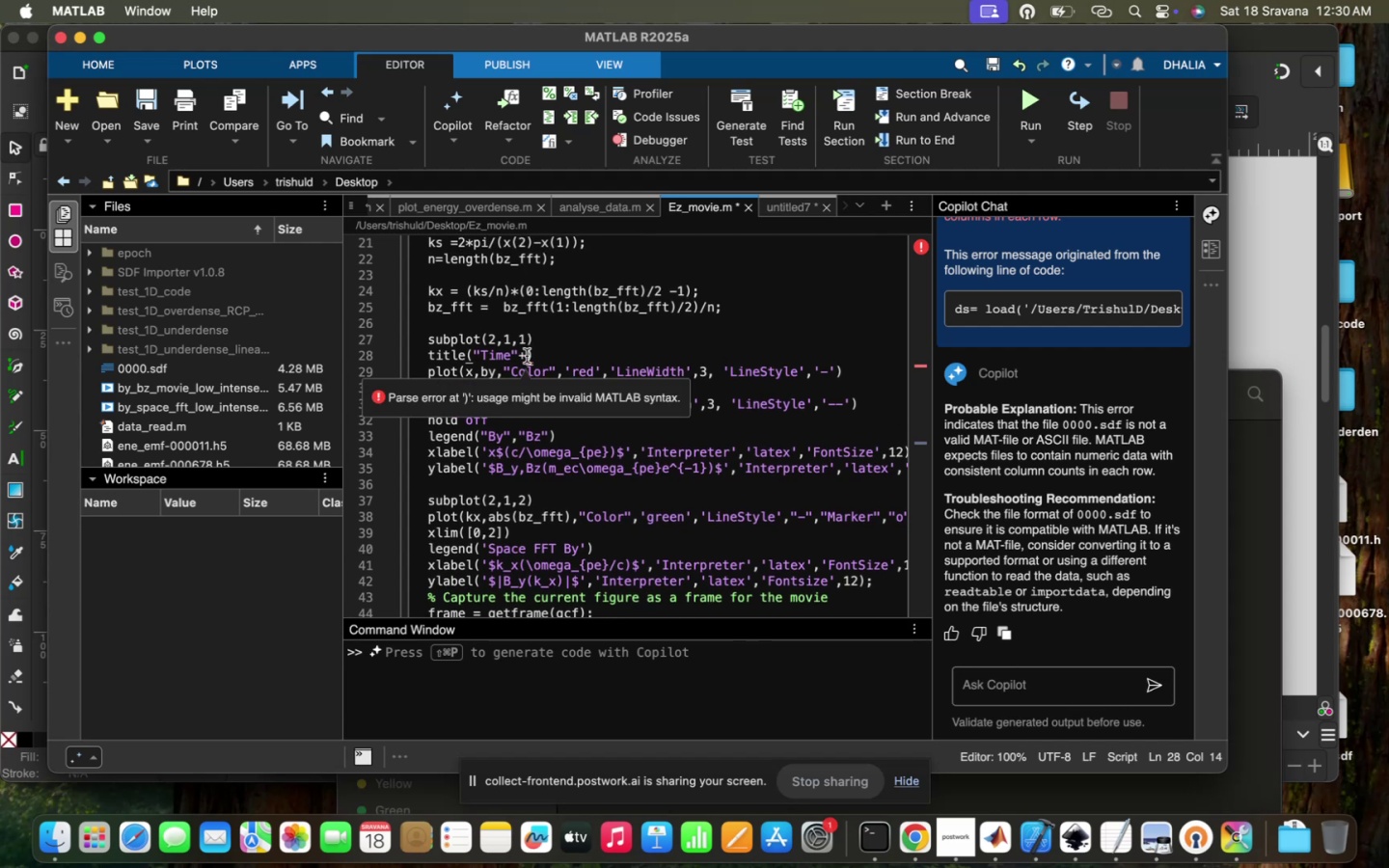 
key(Meta+CommandLeft)
 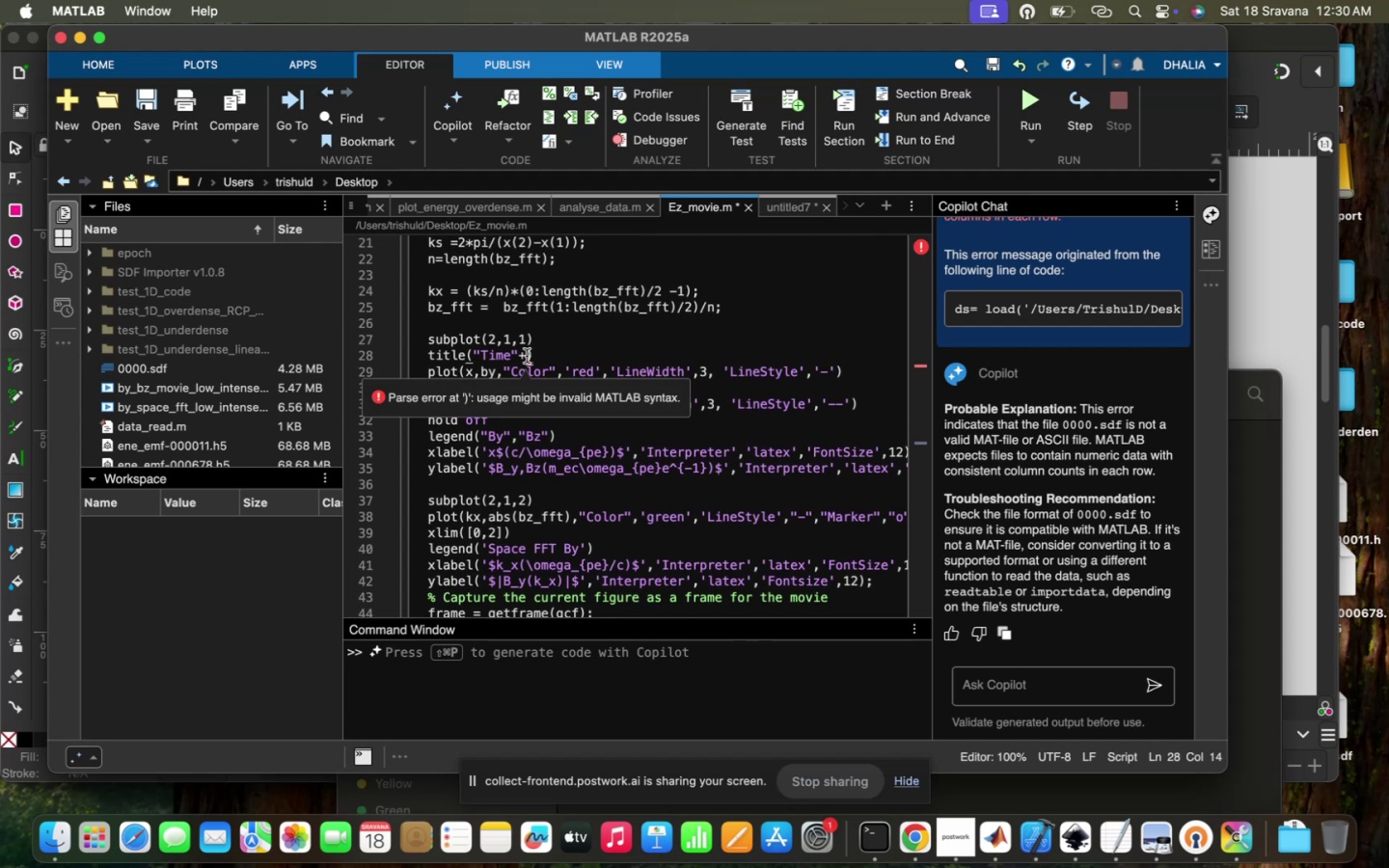 
key(Meta+V)
 